 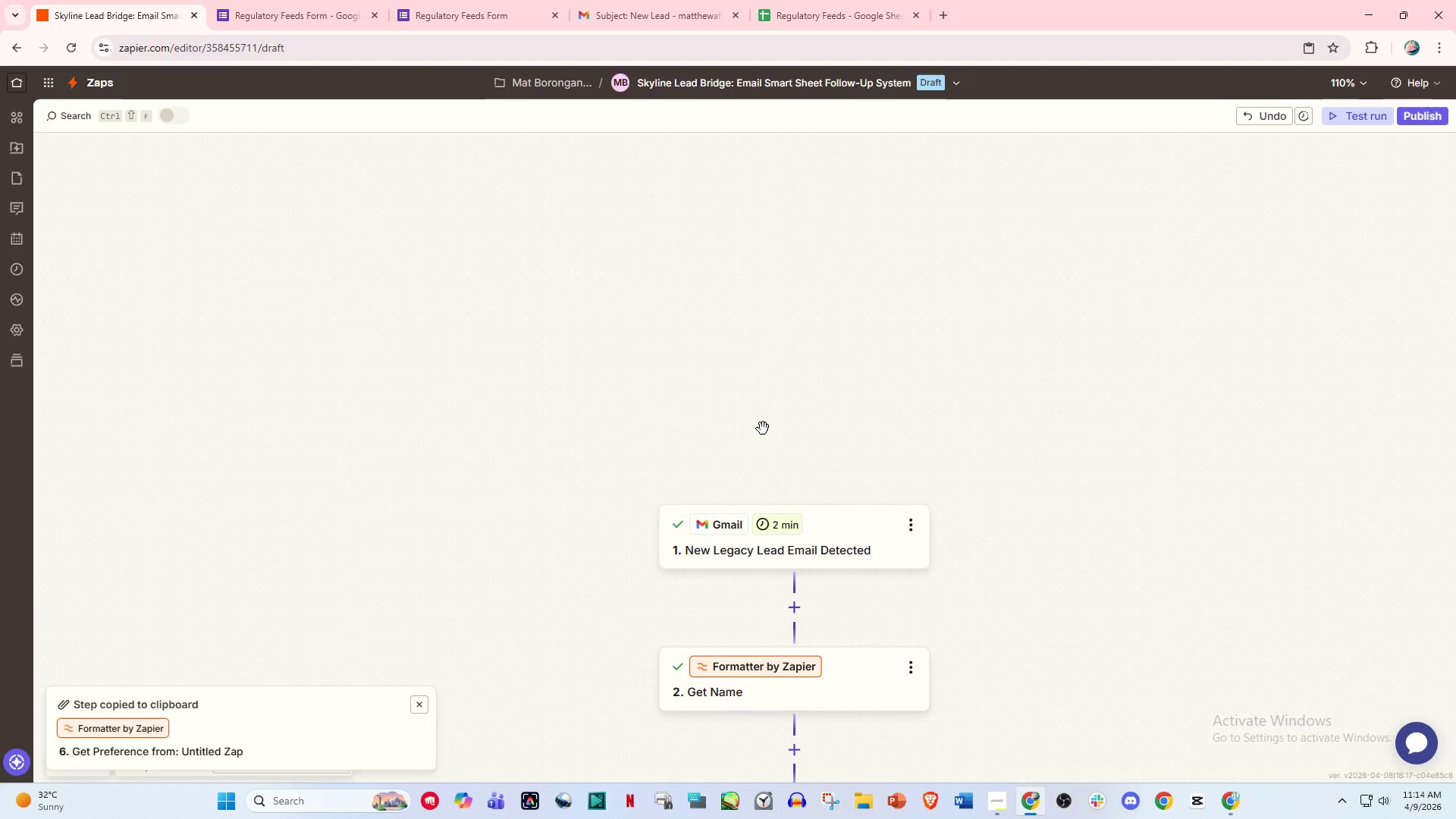 
scroll: coordinate [763, 428], scroll_direction: down, amount: 5.0
 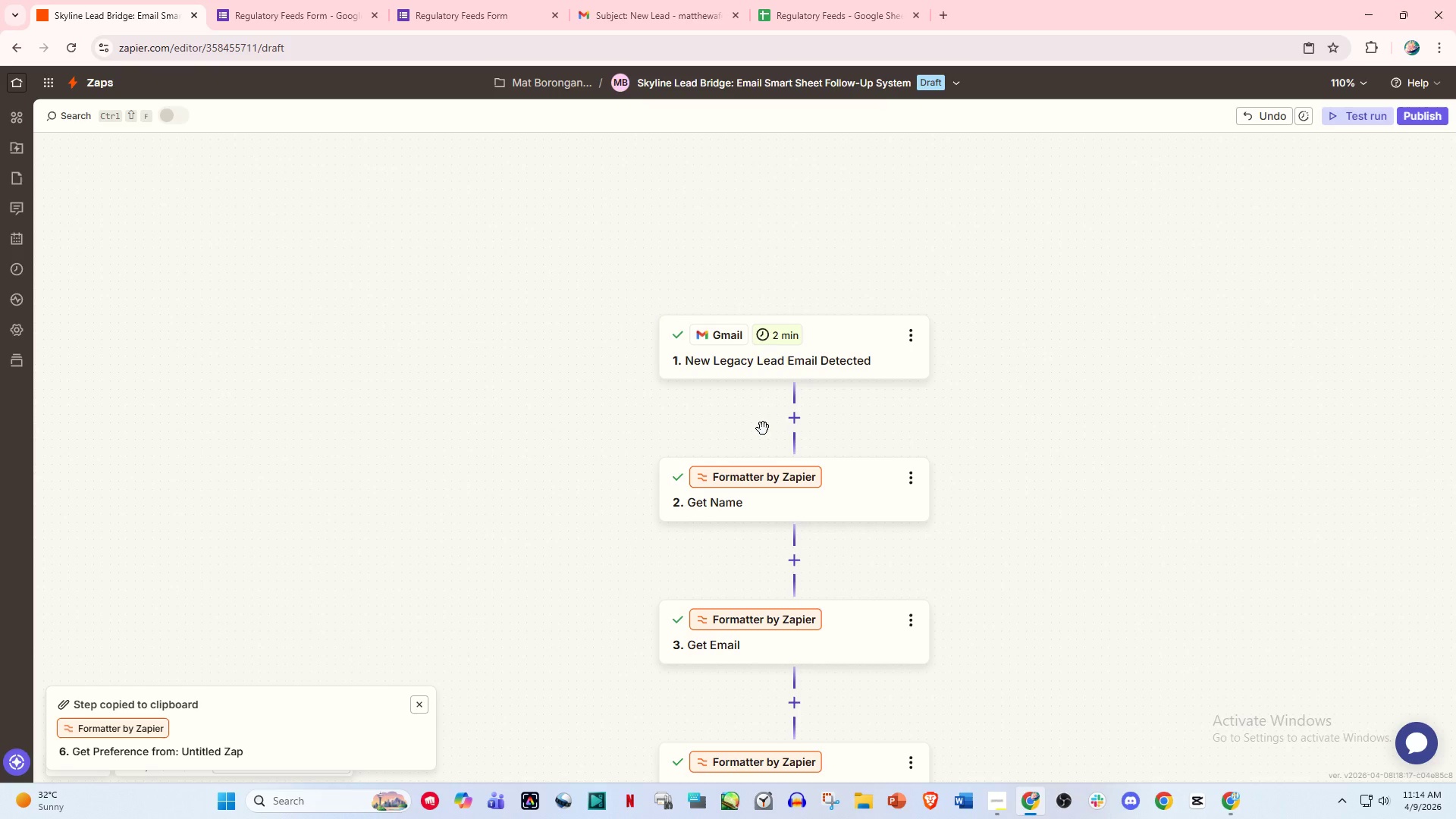 
wait(26.47)
 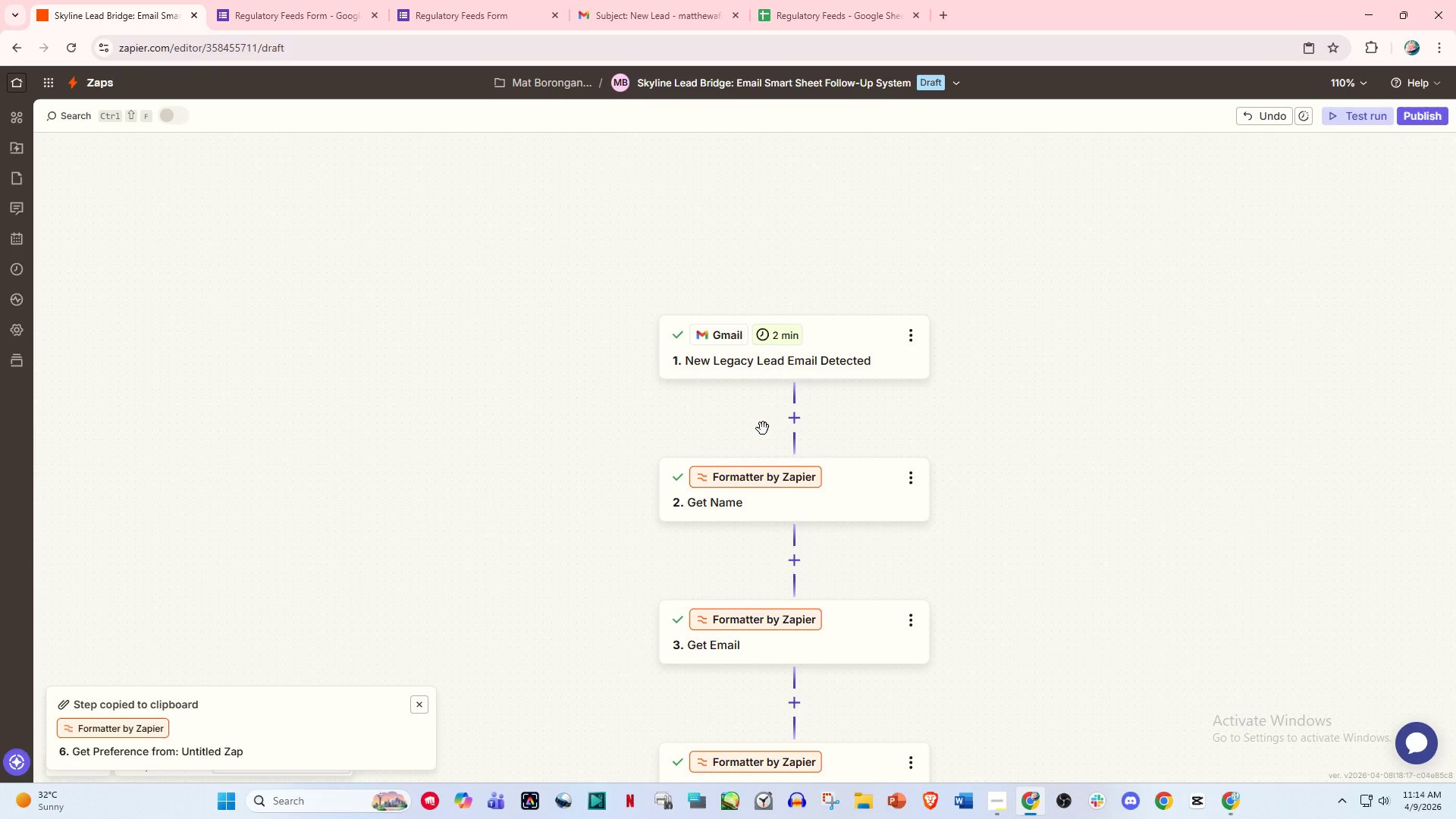 
scroll: coordinate [811, 520], scroll_direction: down, amount: 40.0
 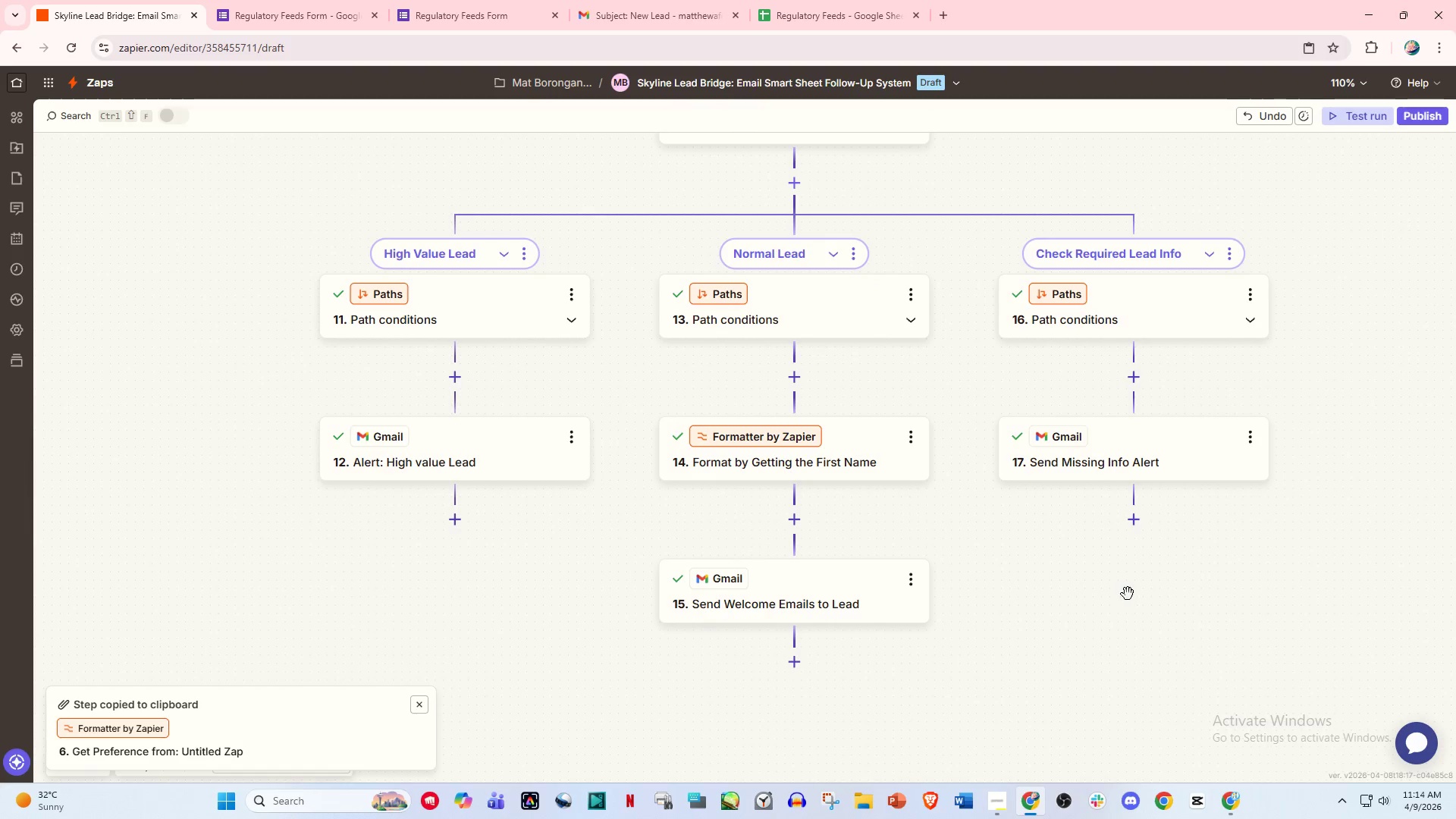 
left_click_drag(start_coordinate=[1159, 577], to_coordinate=[1100, 604])
 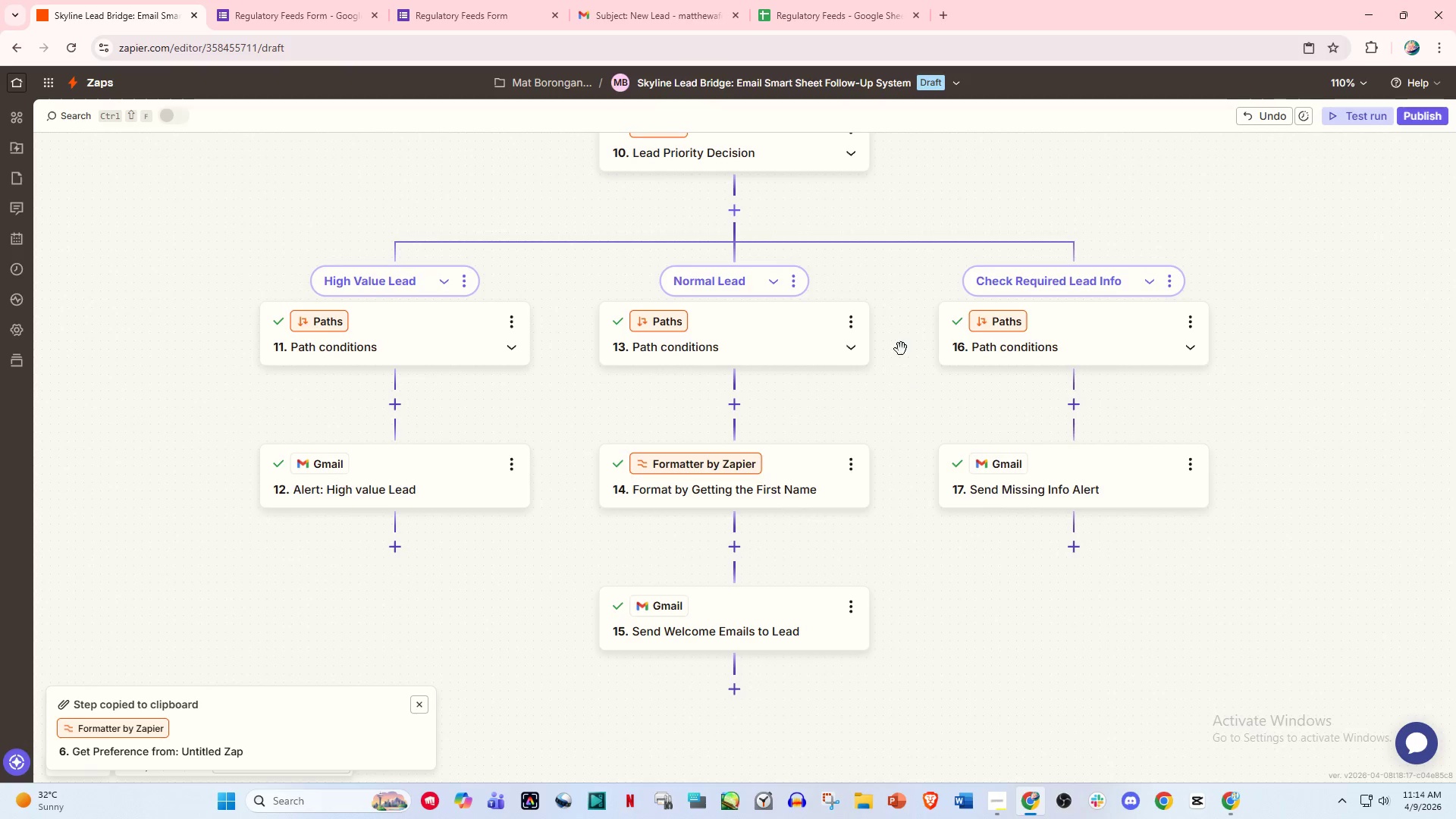 
left_click([706, 0])
 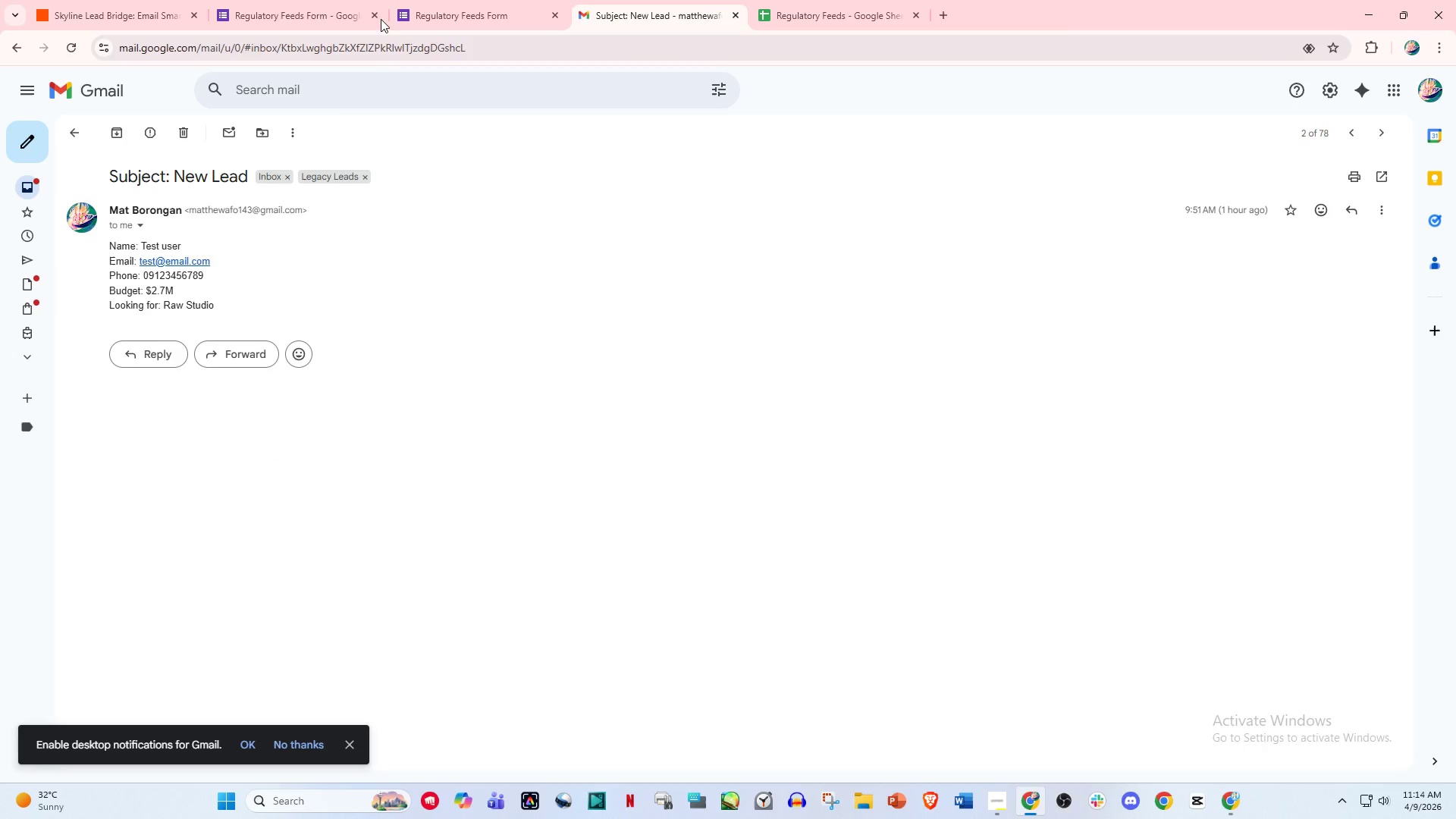 
scroll: coordinate [817, 178], scroll_direction: up, amount: 3.0
 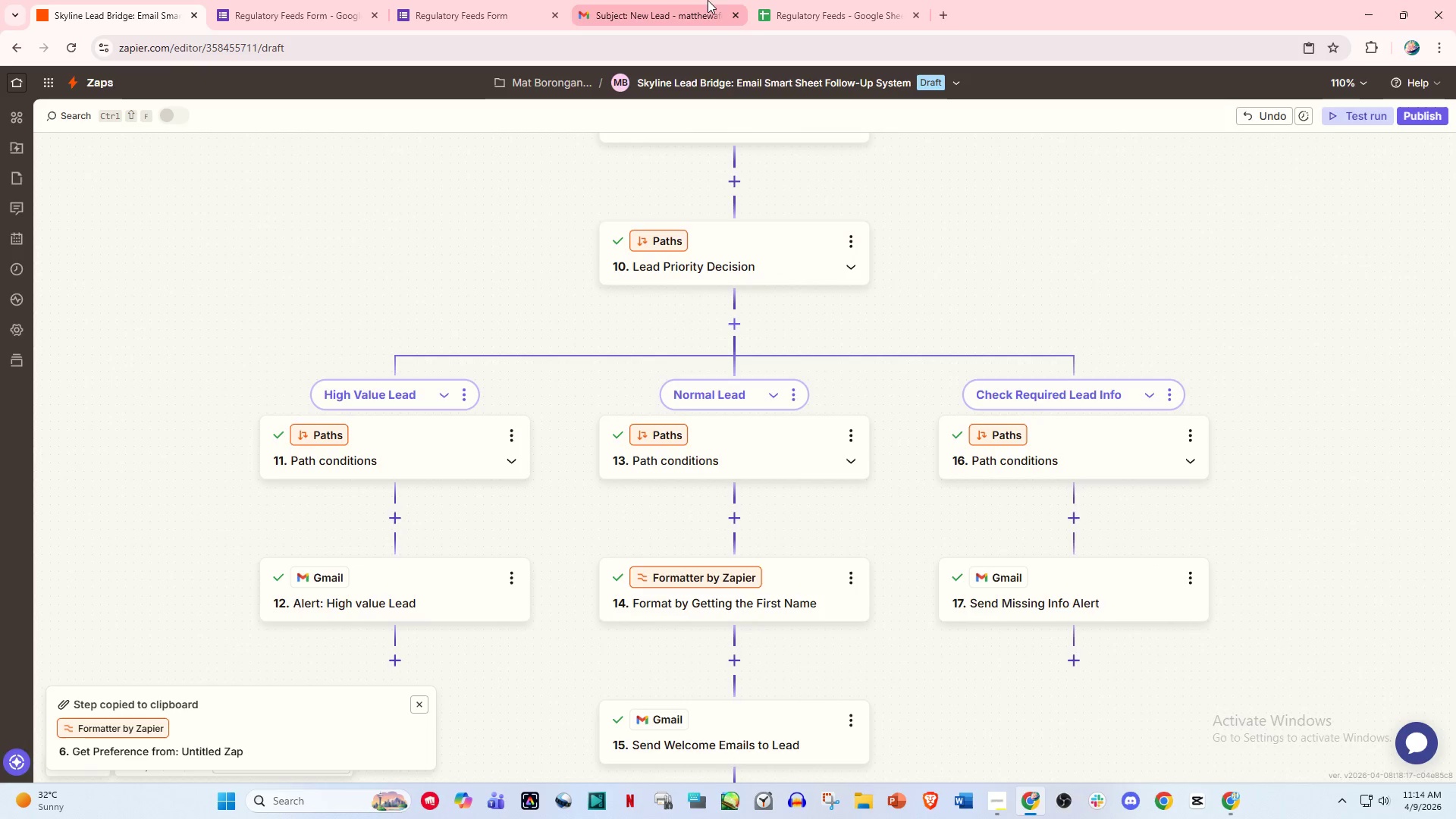 
left_click([452, 0])
 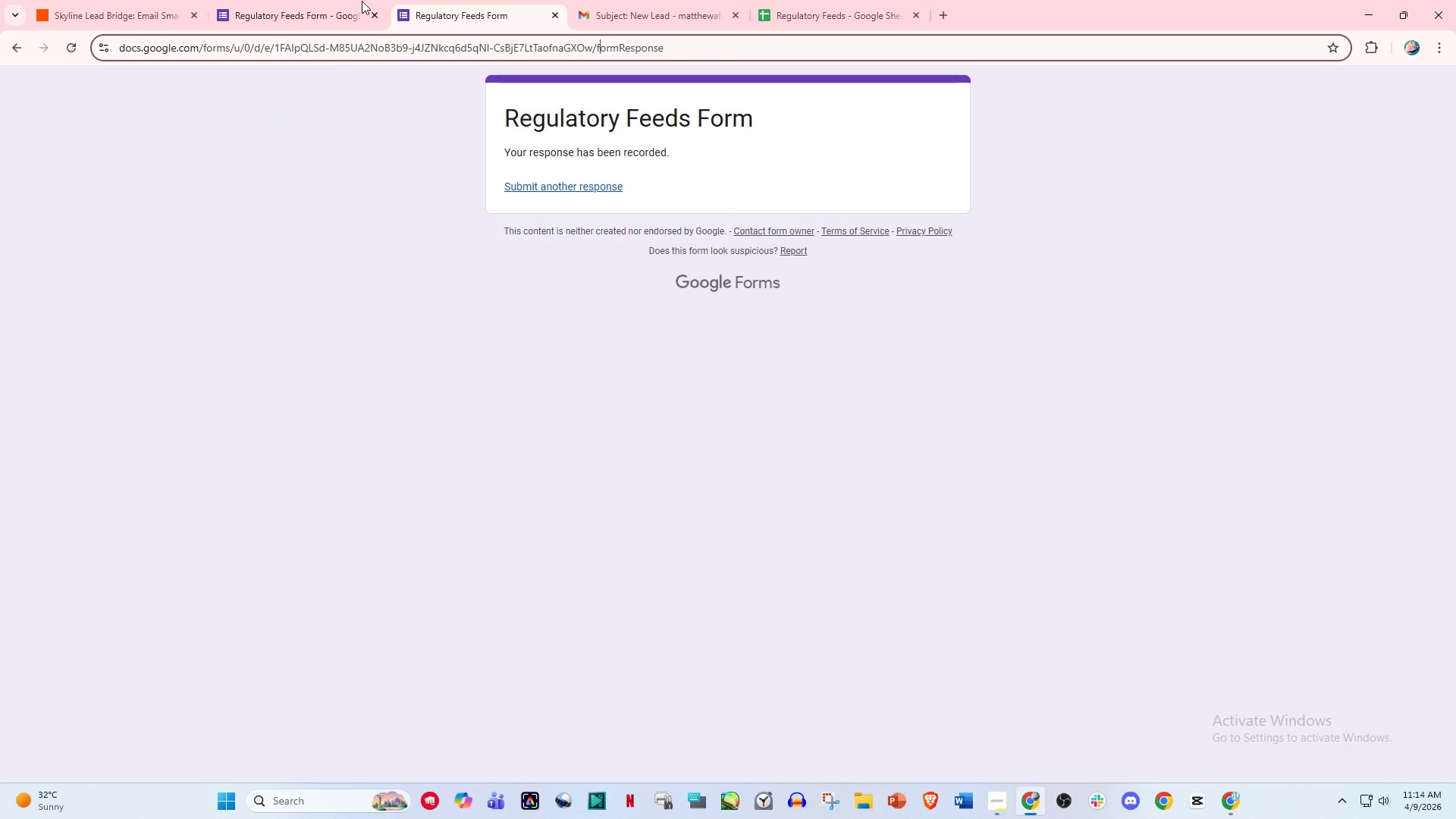 
double_click([481, 0])
 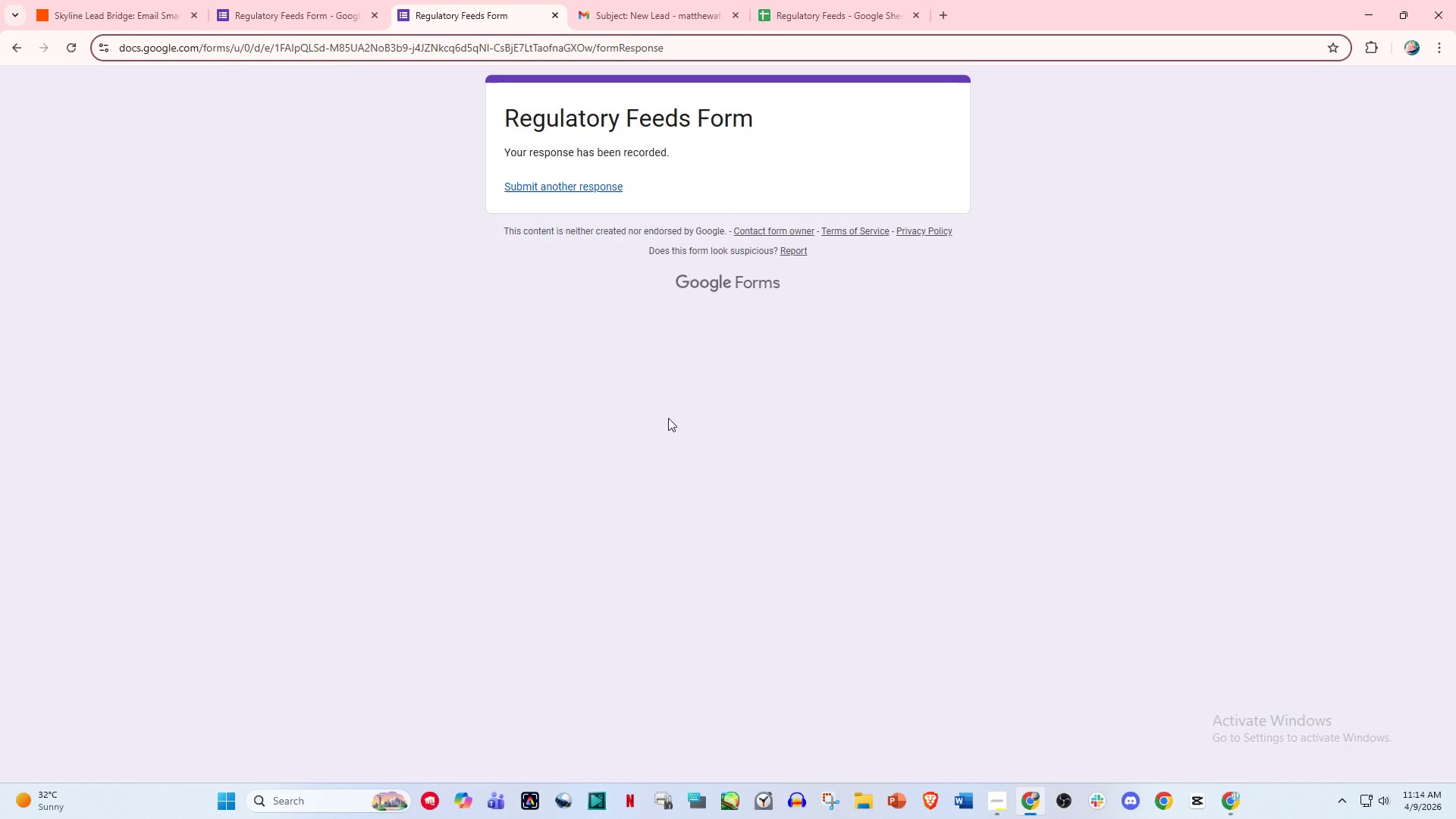 
scroll: coordinate [781, 613], scroll_direction: down, amount: 2.0
 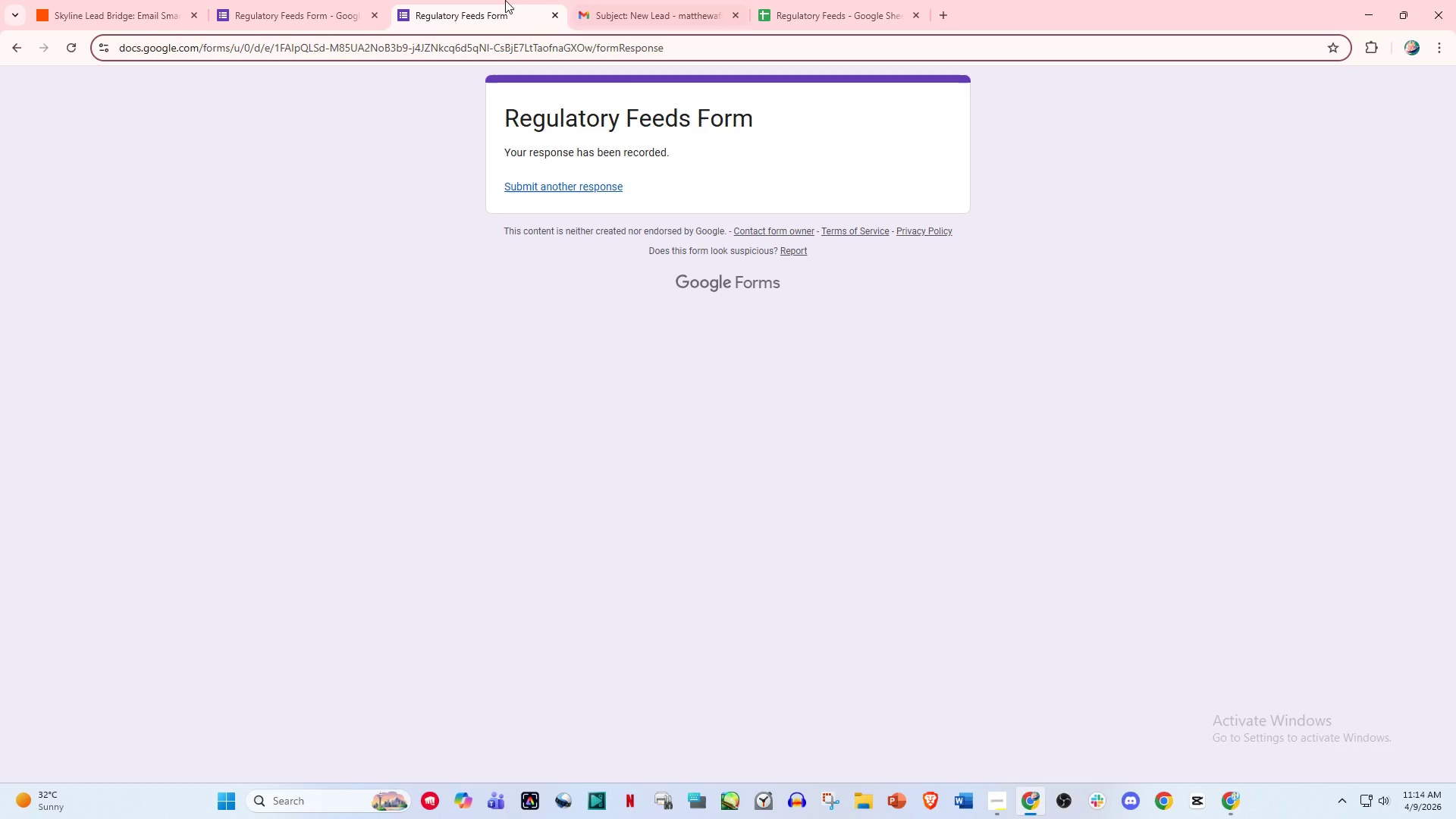 
double_click([137, 0])
 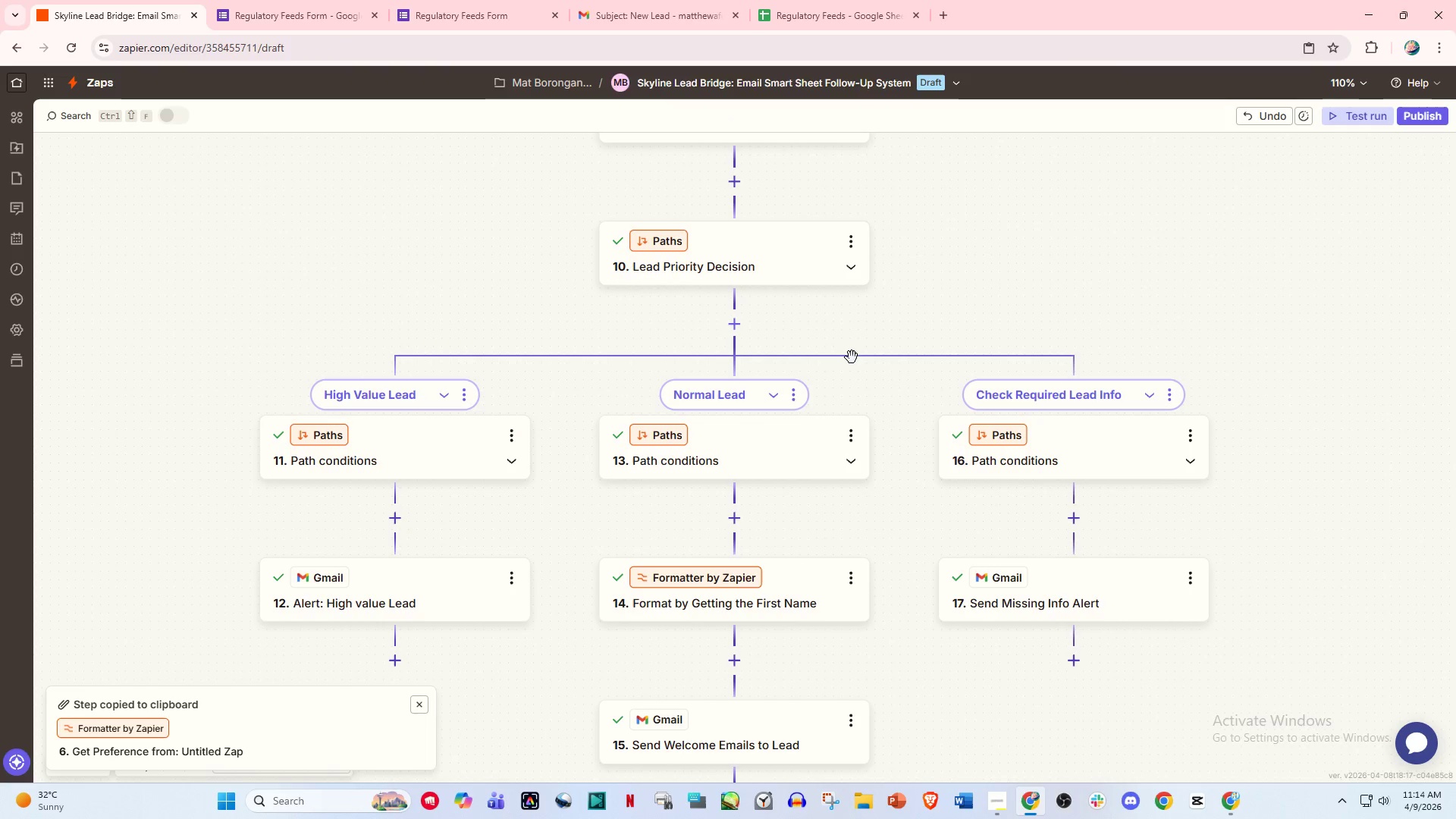 
scroll: coordinate [921, 248], scroll_direction: up, amount: 36.0
 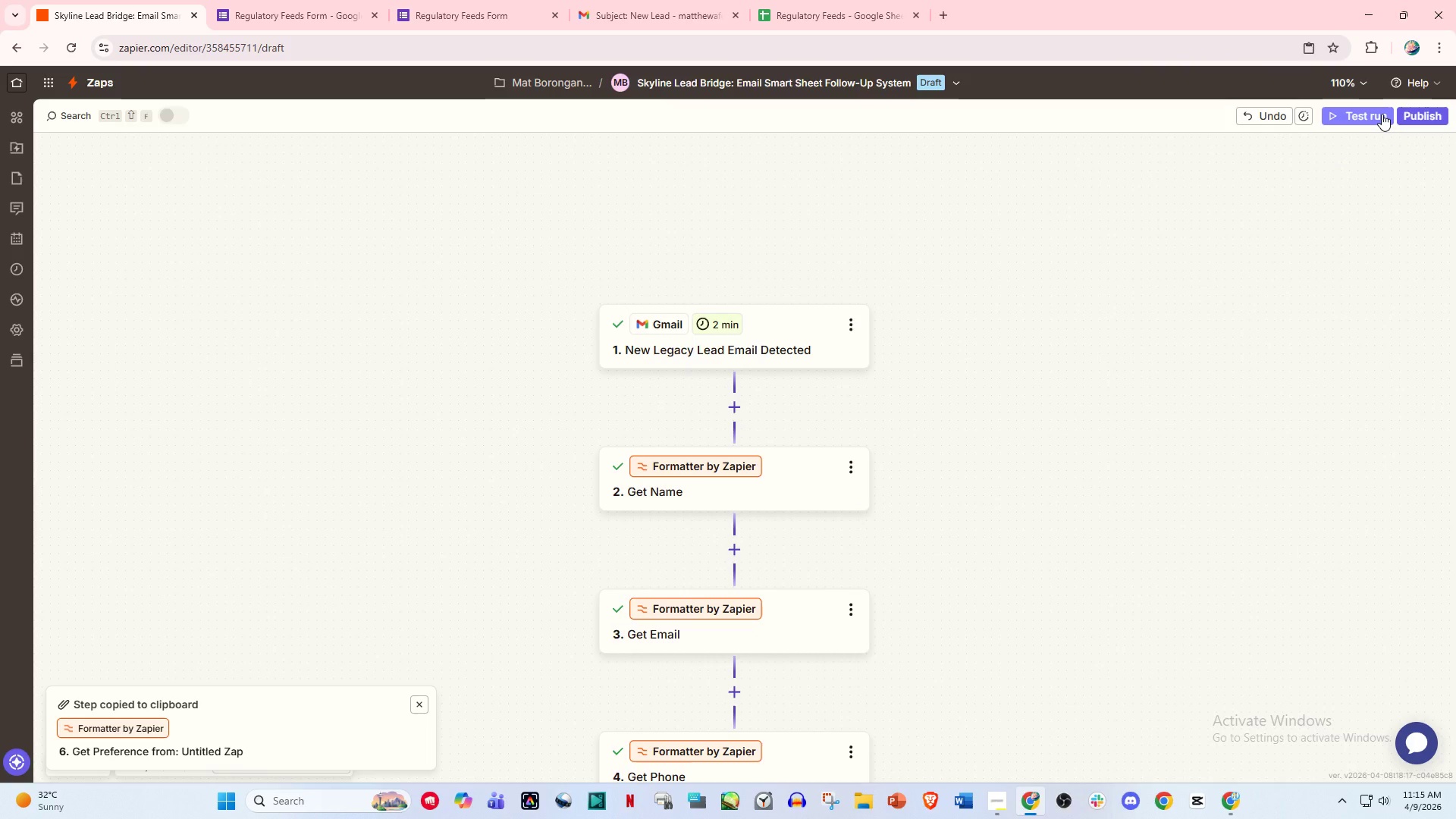 
wait(5.26)
 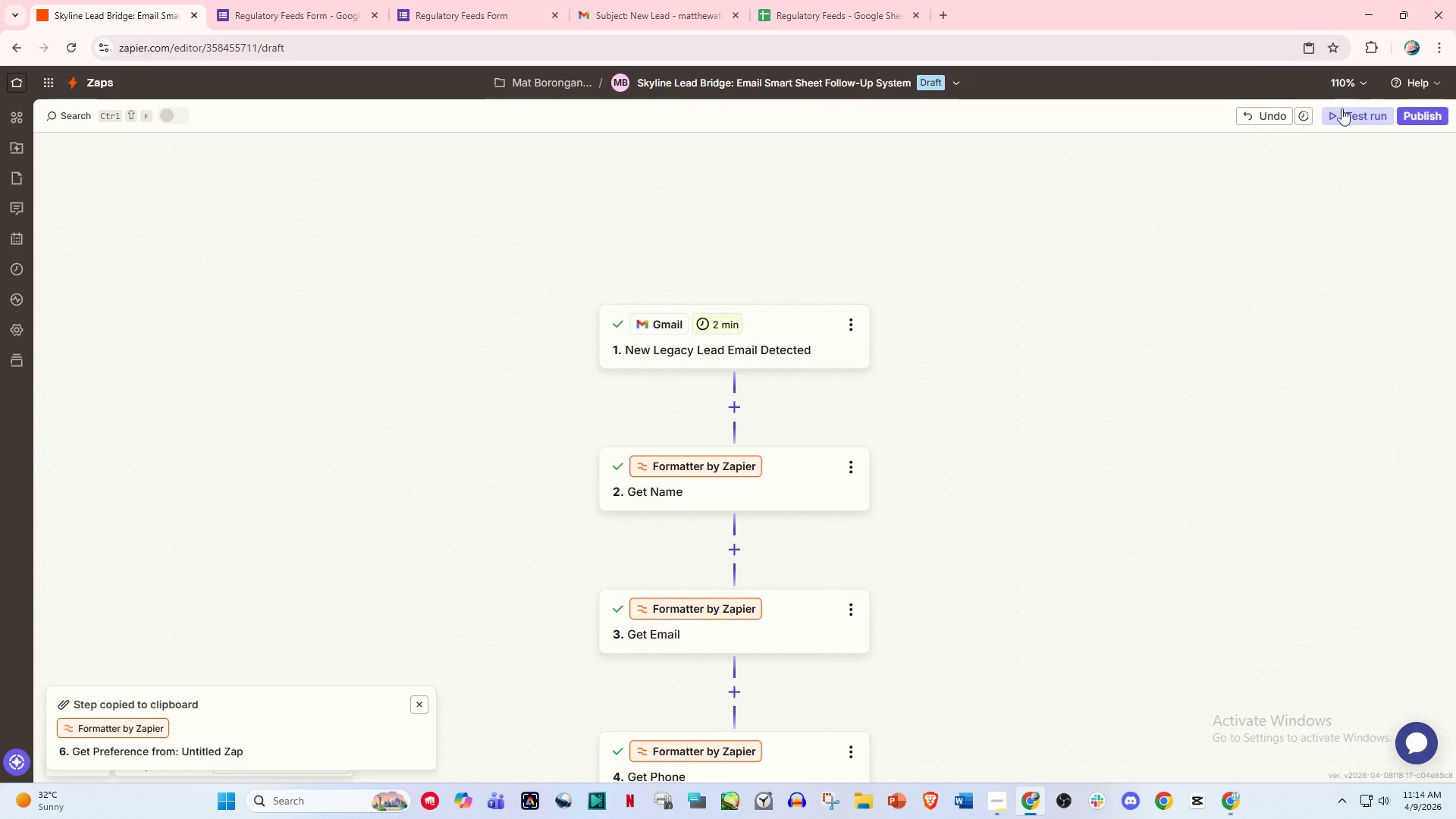 
left_click([1412, 114])
 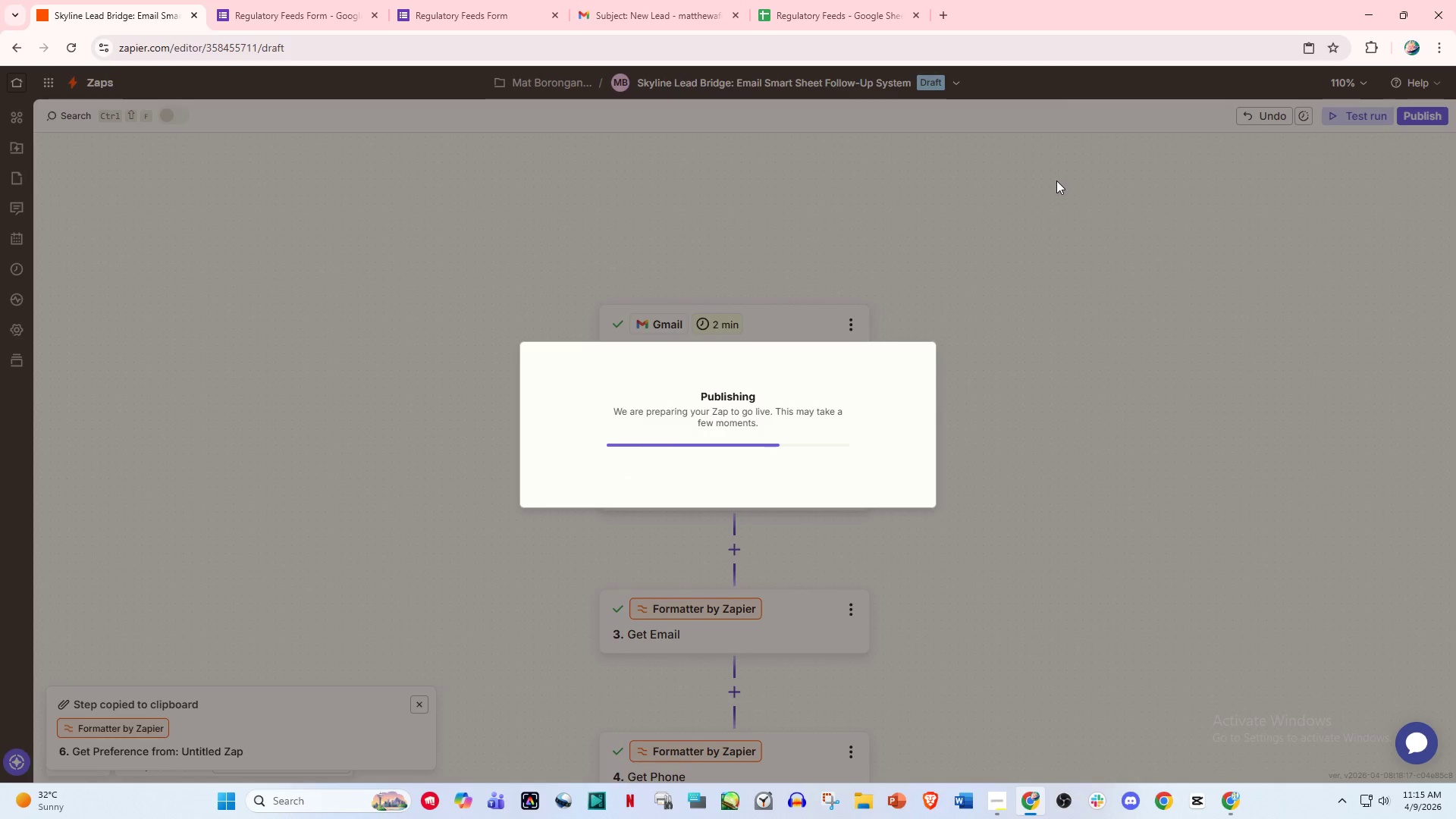 
wait(8.81)
 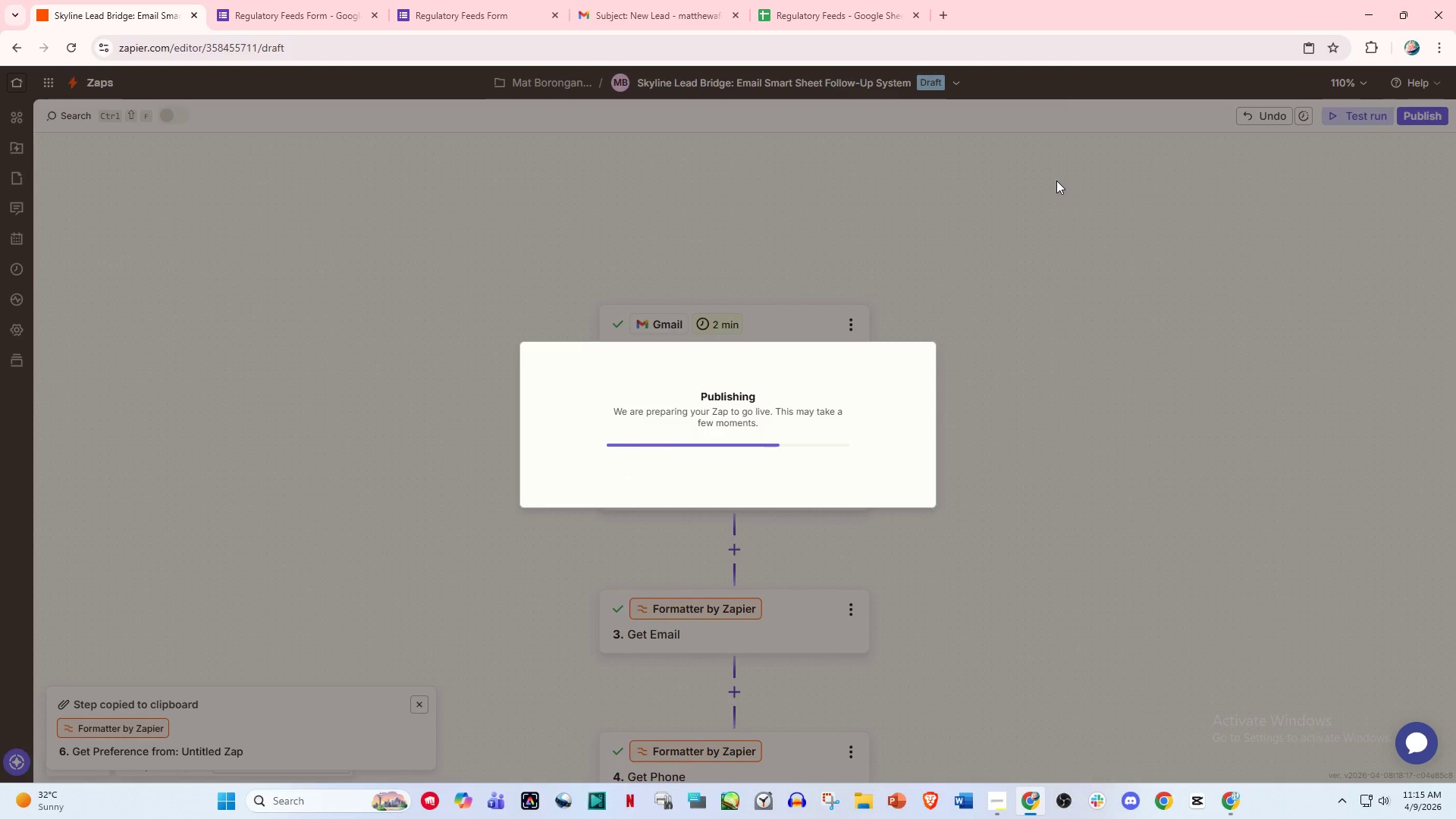 
left_click([924, 102])
 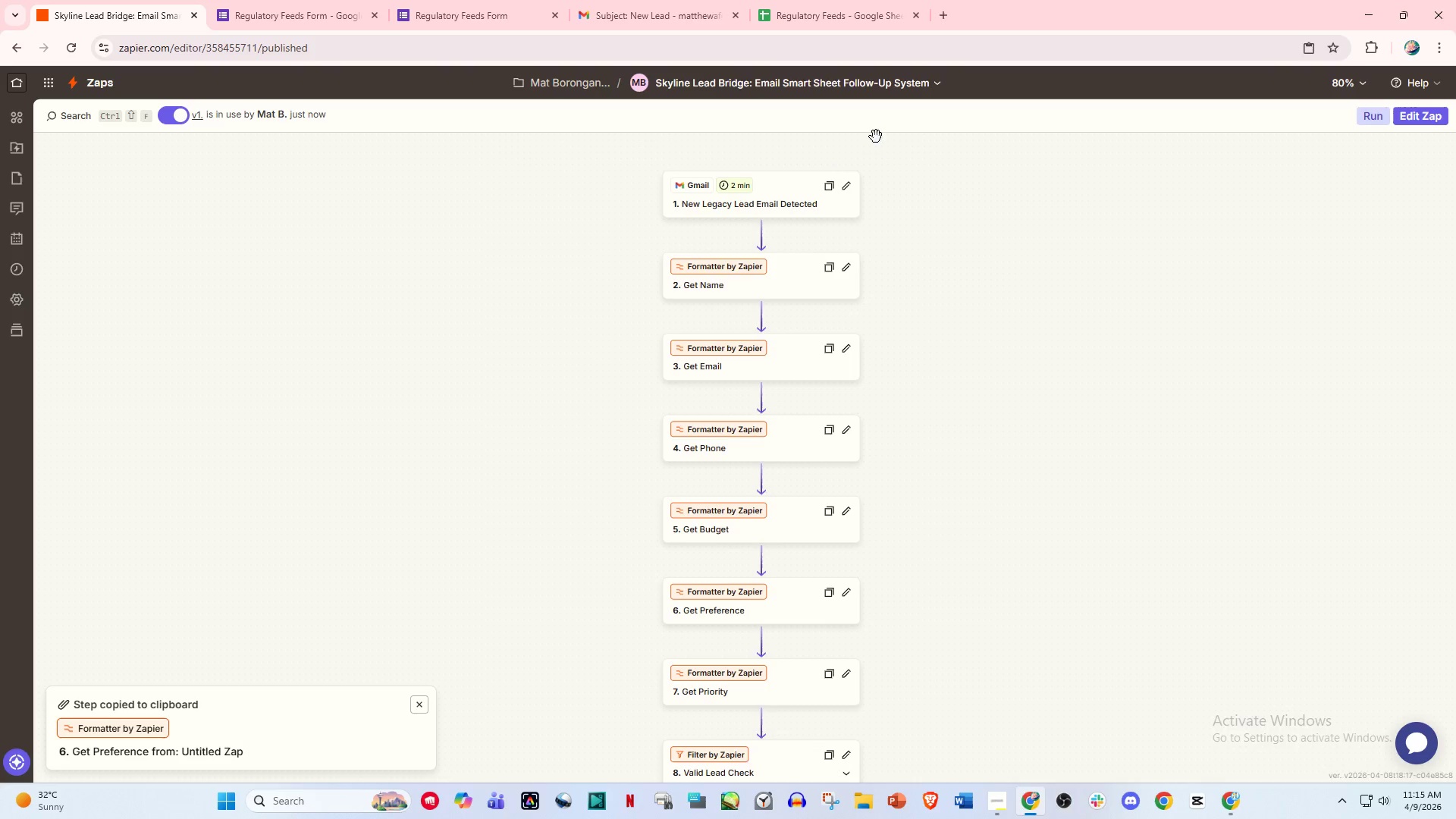 
scroll: coordinate [891, 175], scroll_direction: up, amount: 2.0
 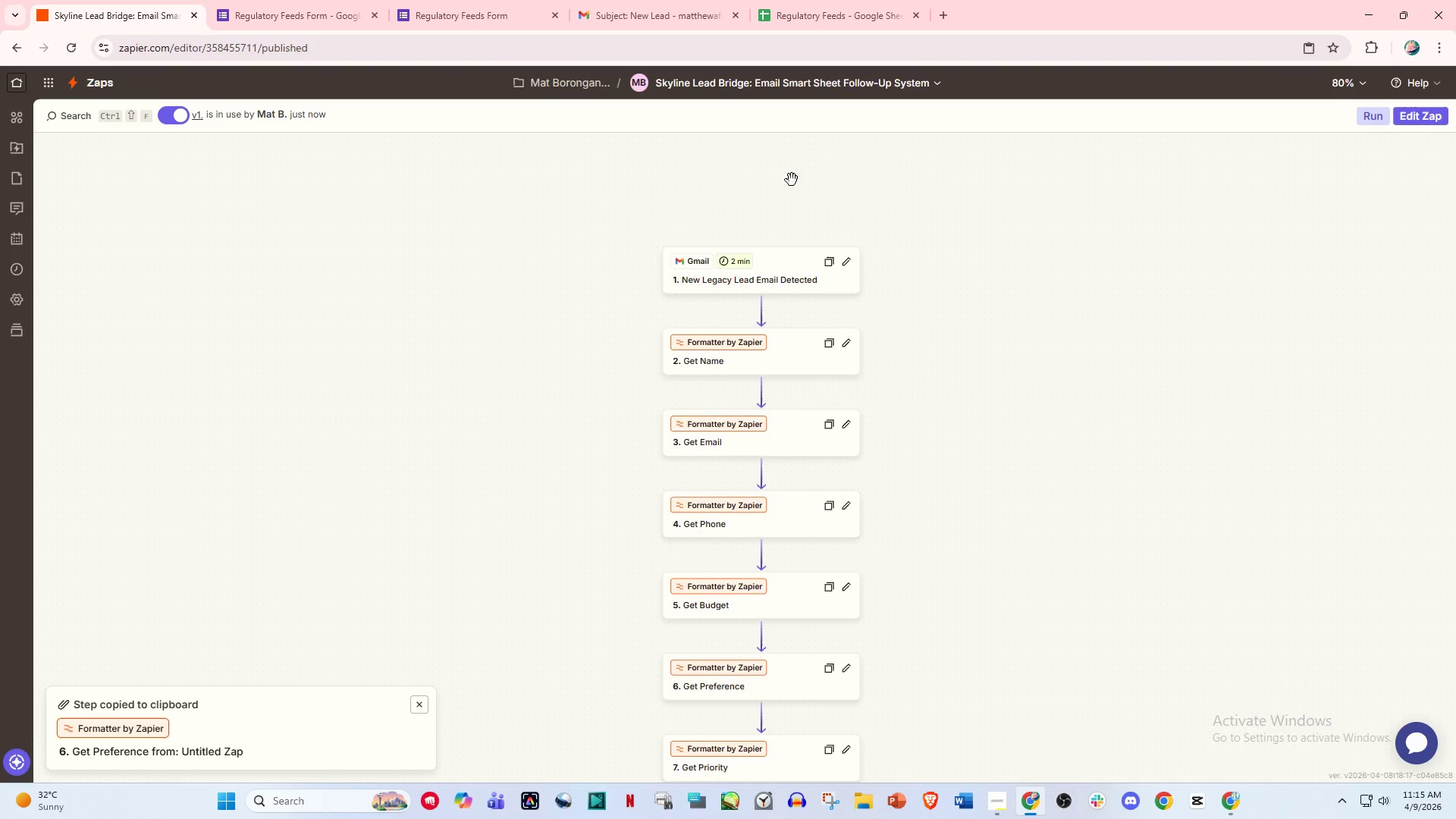 
scroll: coordinate [787, 196], scroll_direction: down, amount: 3.0
 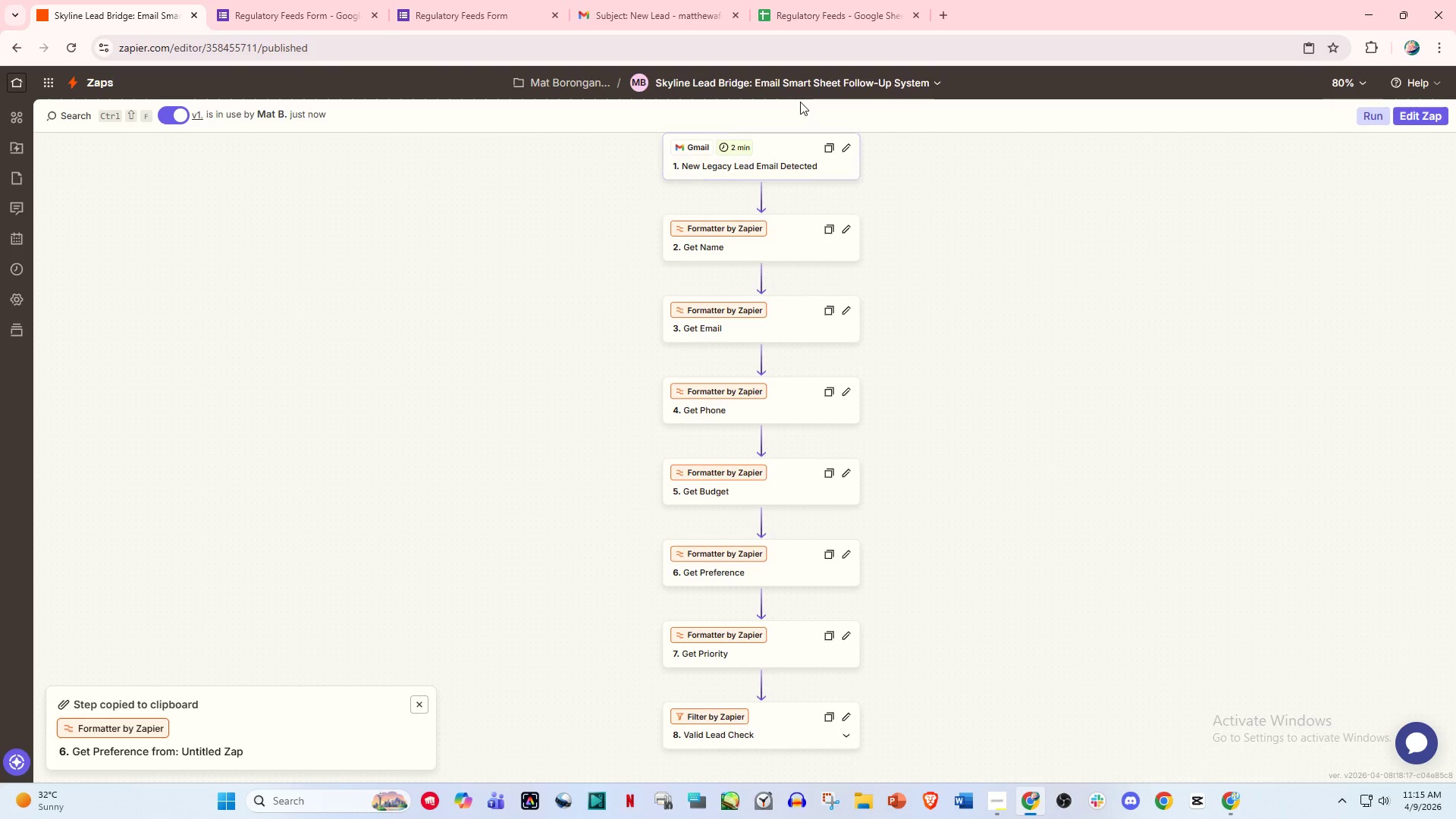 
left_click([807, 90])
 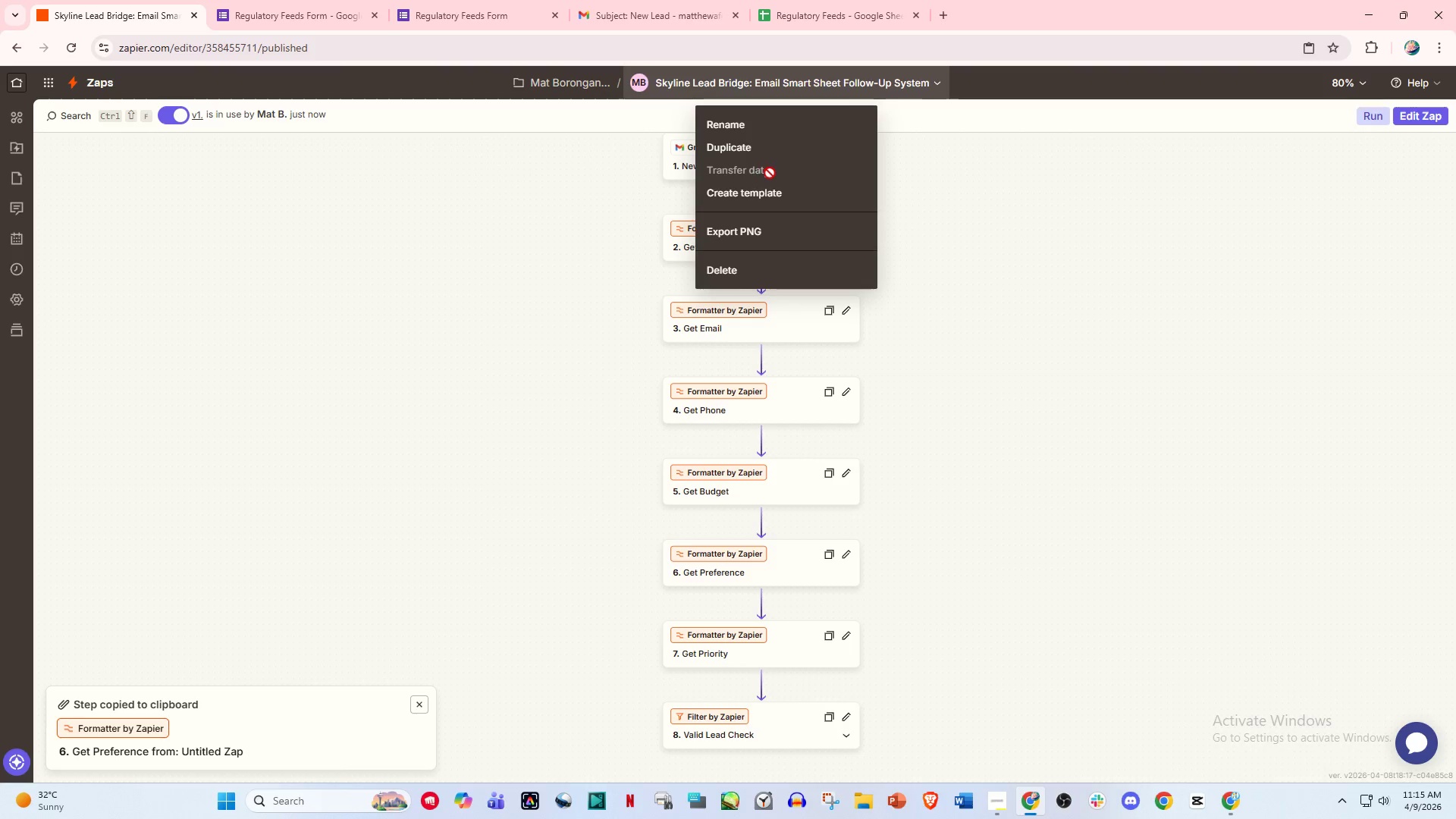 
left_click([770, 191])
 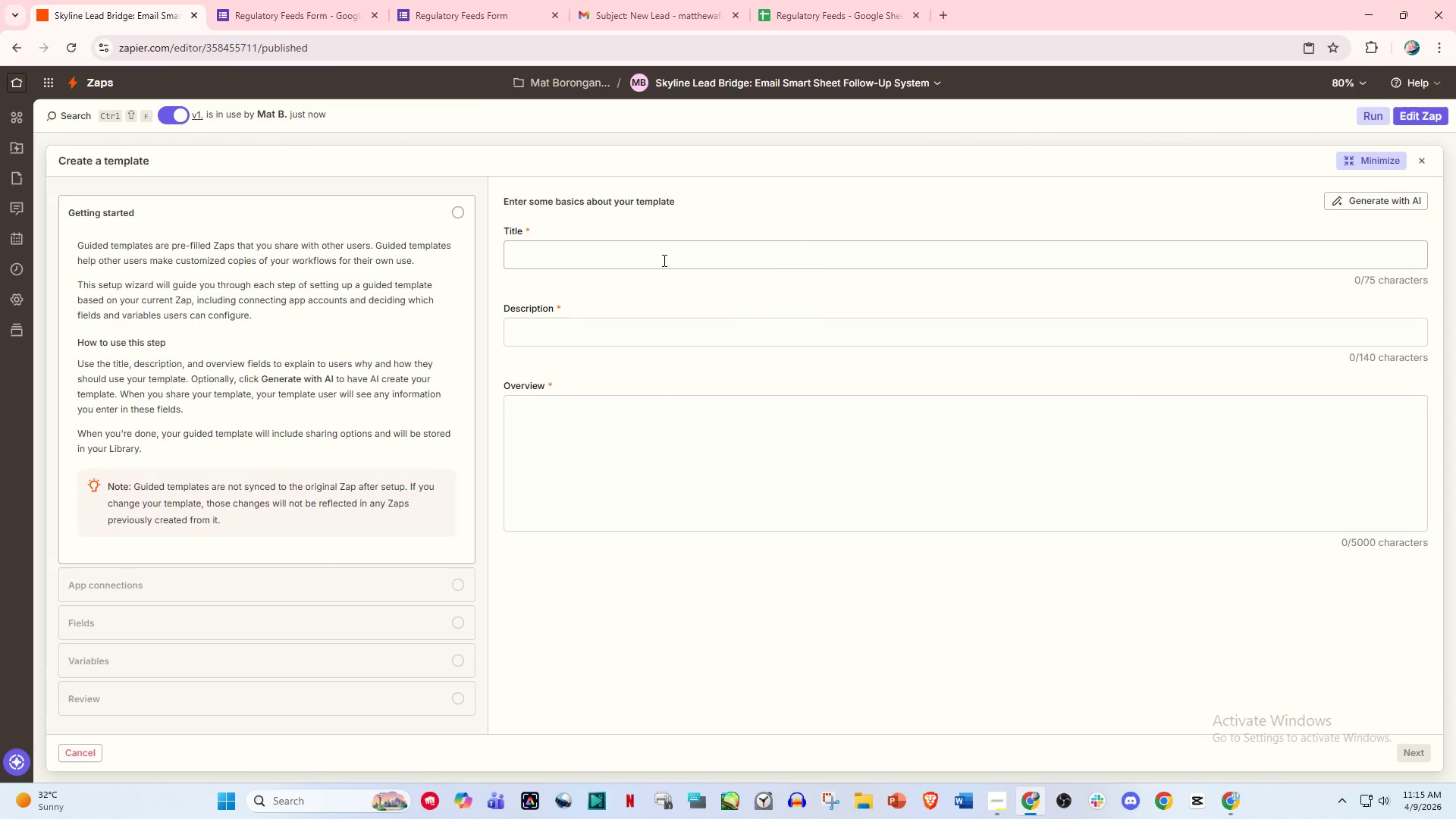 
left_click([583, 248])
 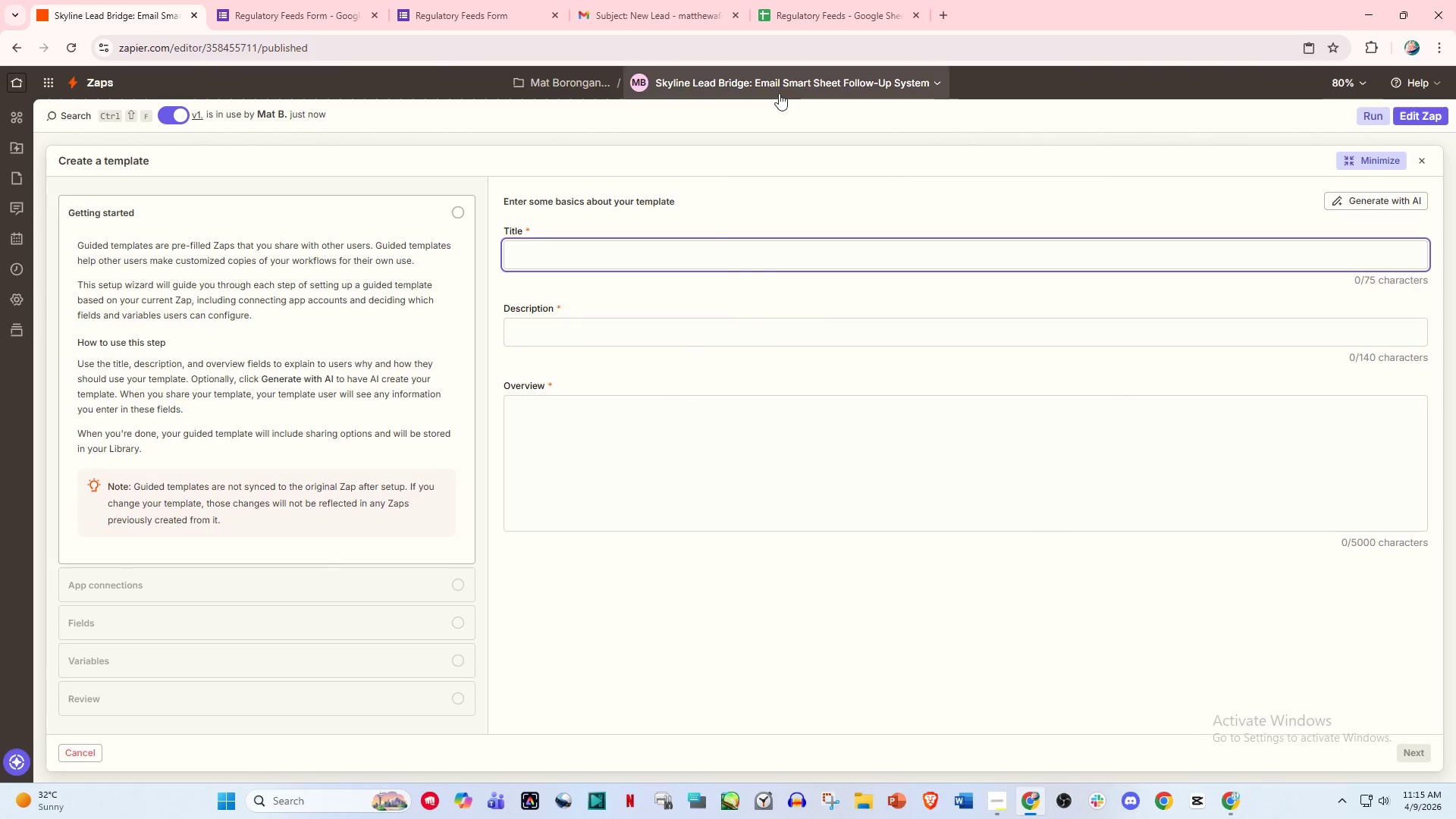 
left_click([792, 89])
 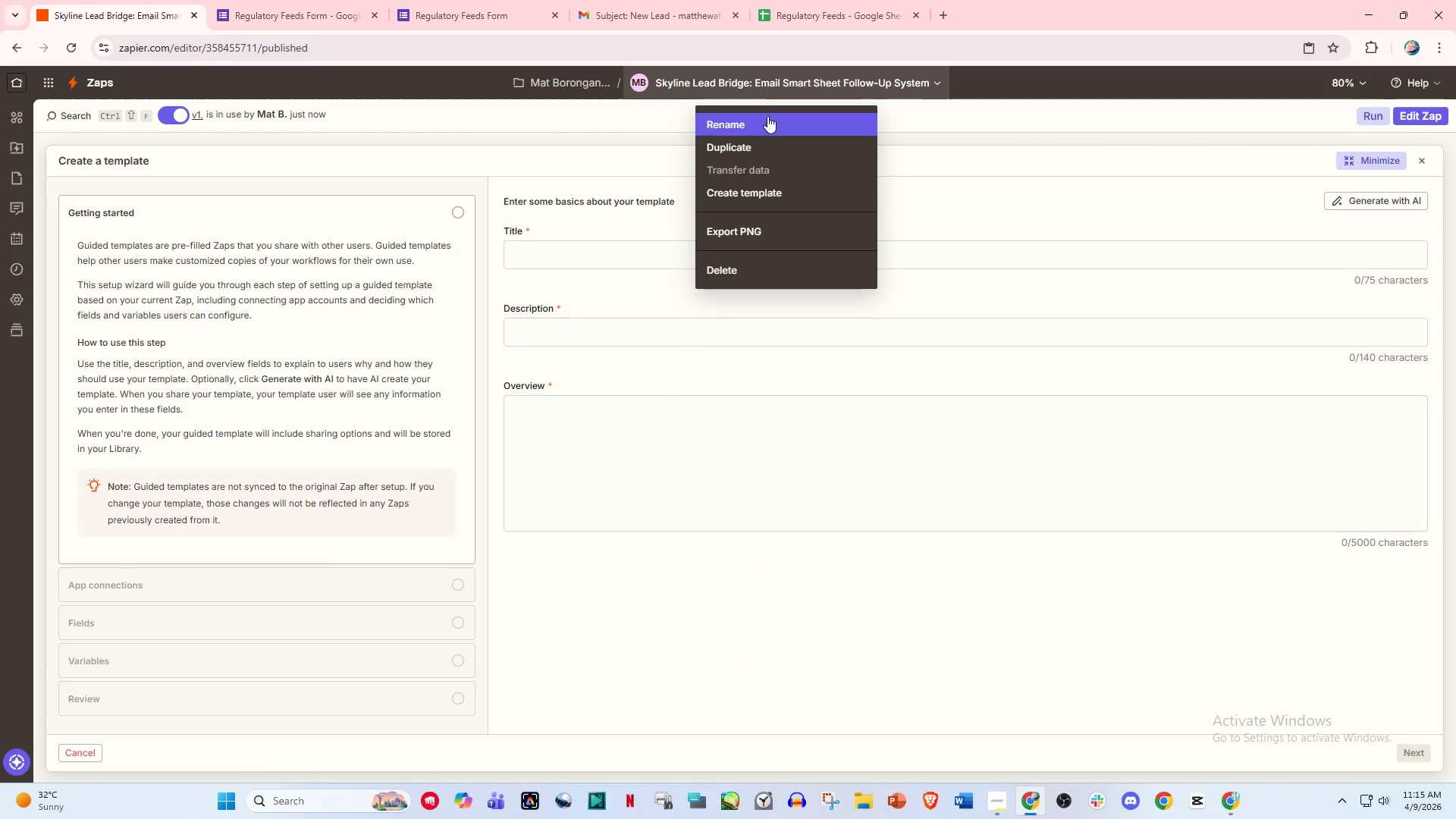 
left_click([767, 117])
 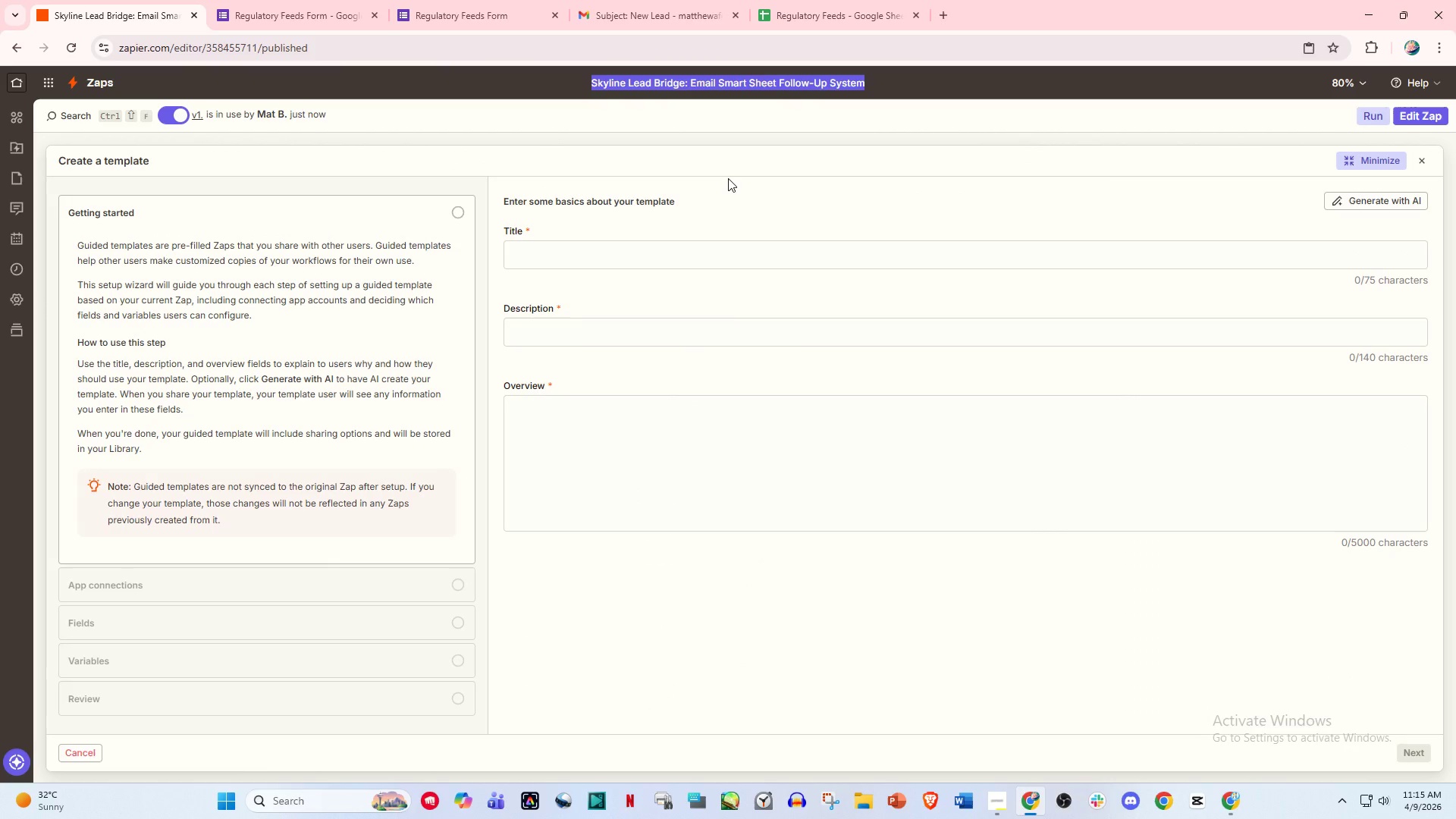 
key(Control+C)
 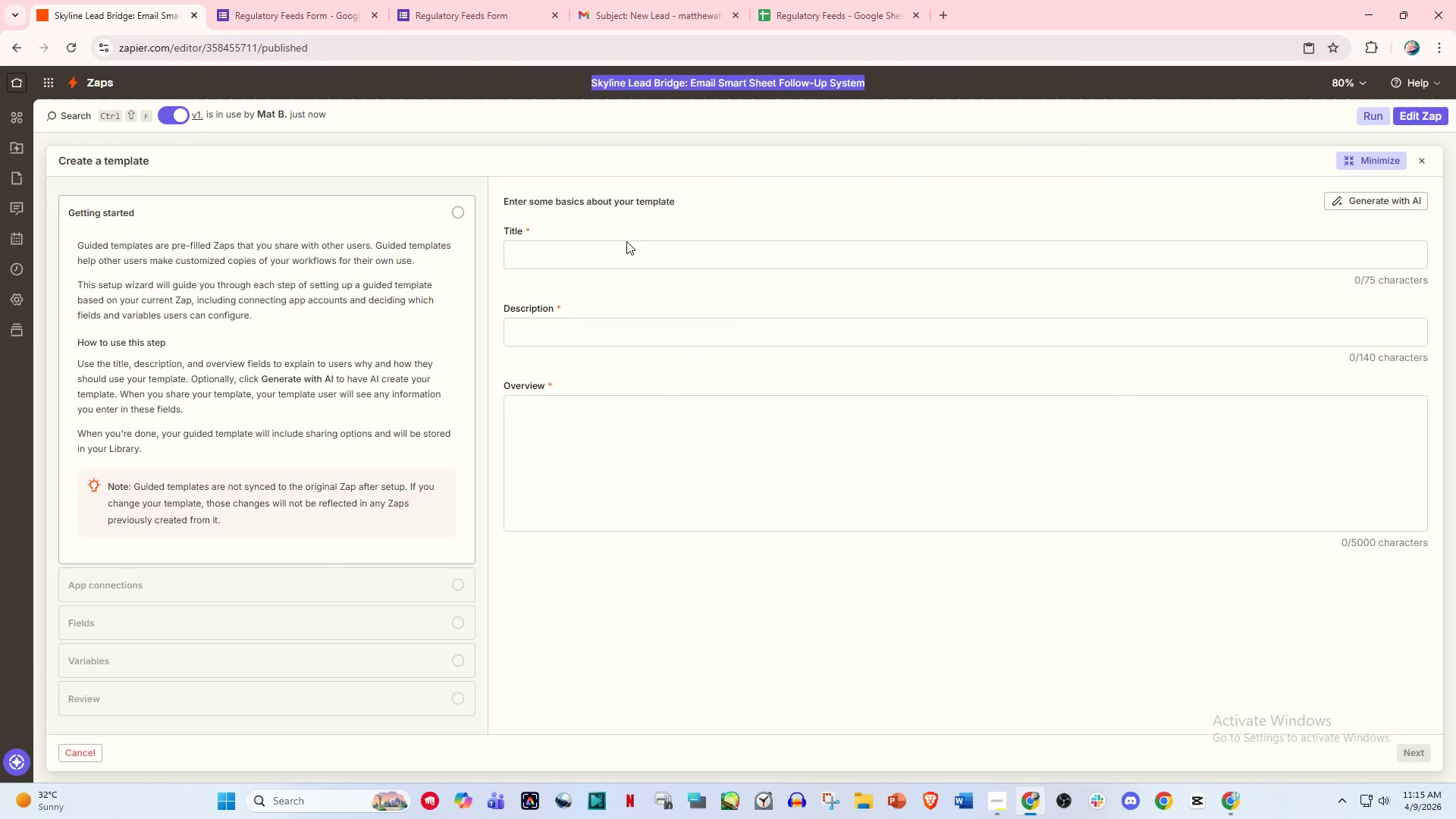 
left_click([614, 250])
 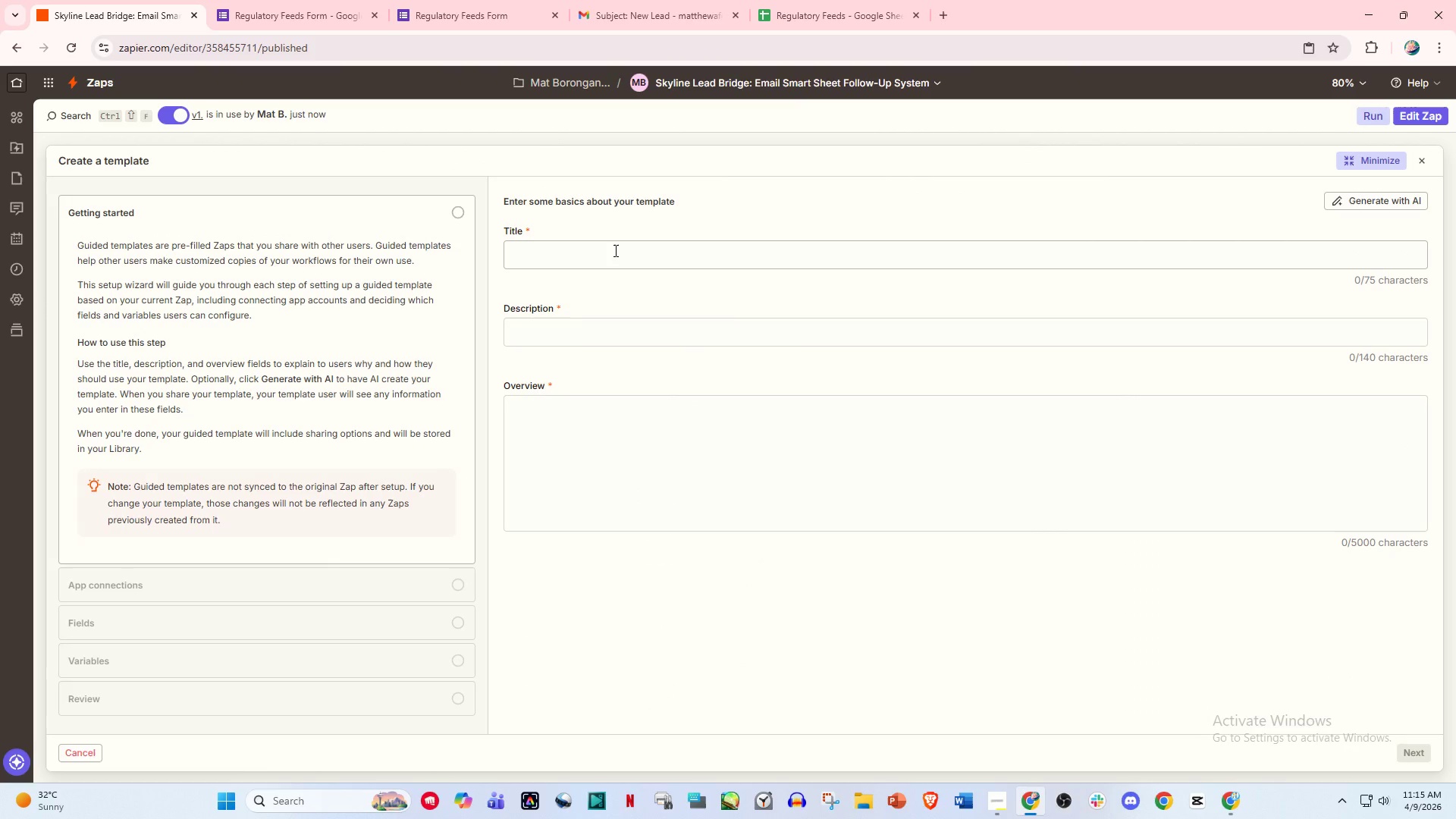 
hold_key(key=ControlLeft, duration=0.45)
left_click([601, 251])
 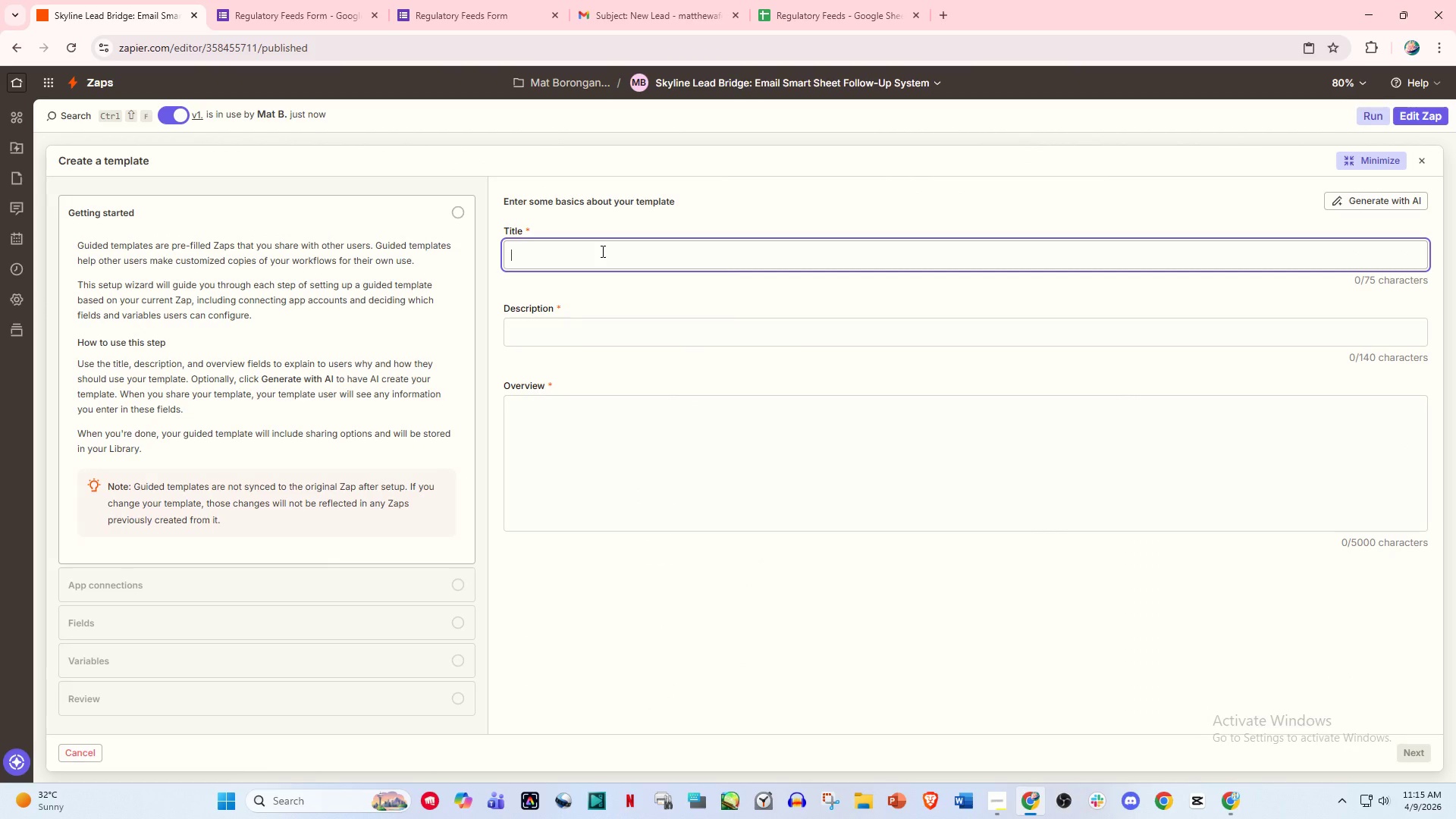 
key(Control+V)
 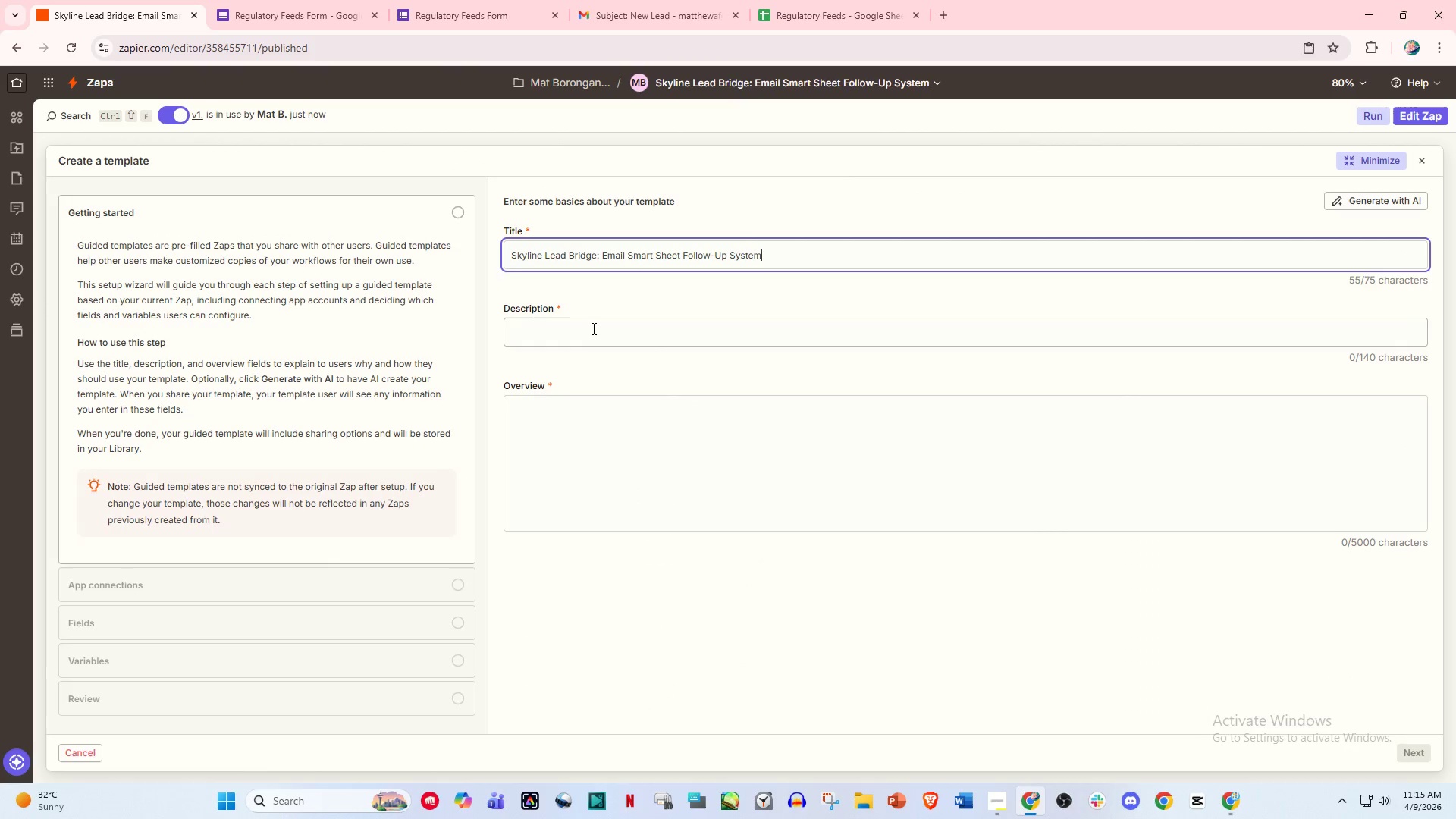 
left_click([592, 328])
 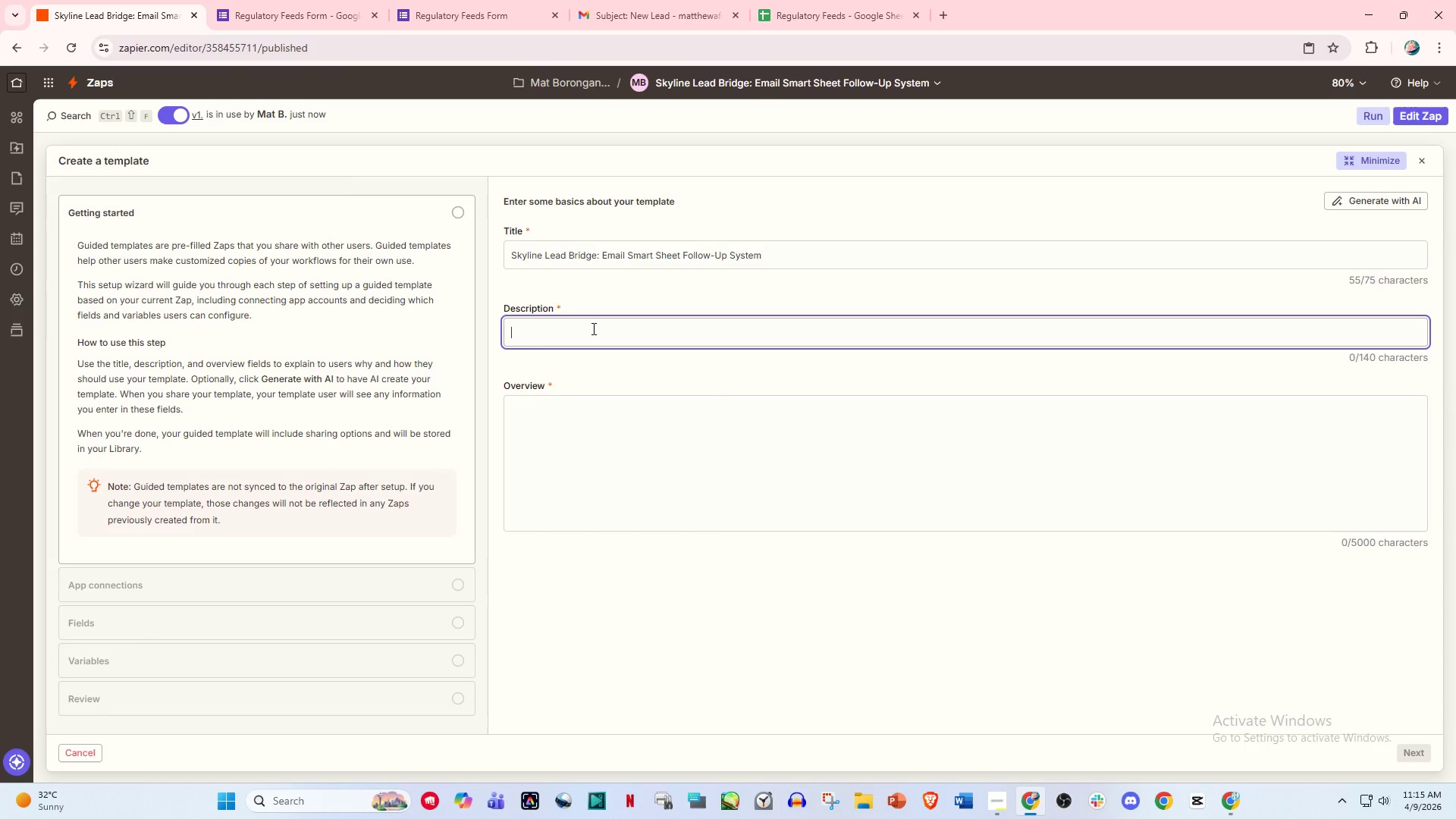 
wait(6.12)
 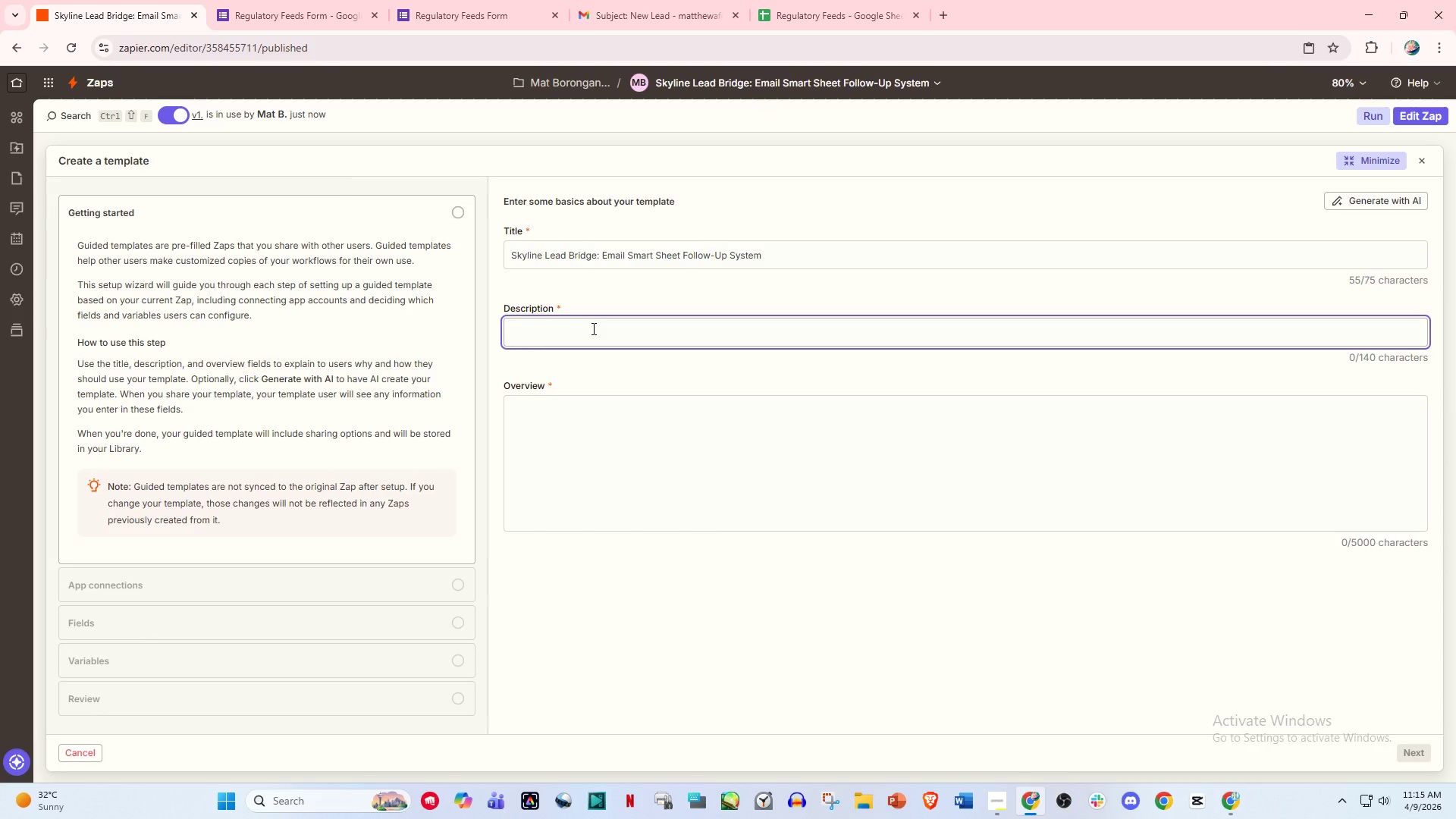 
type(Capture leads frome mail)
key(Backspace)
key(Backspace)
key(Backspace)
key(Backspace)
key(Backspace)
key(Backspace)
key(Backspace)
type(m Email abd autiona)
key(Backspace)
key(Backspace)
key(Backspace)
key(Backspace)
type(omate )
 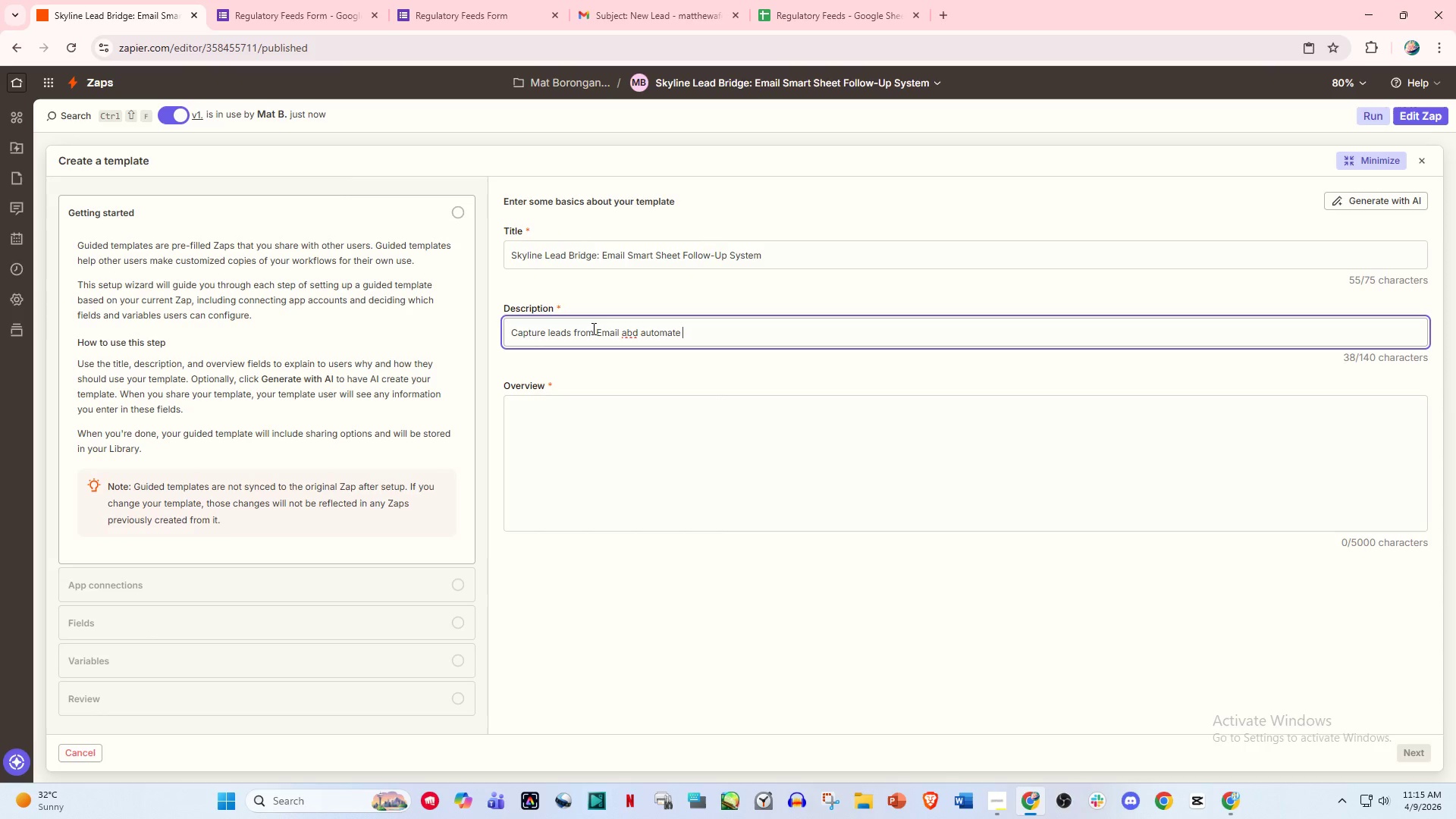 
wait(5.64)
 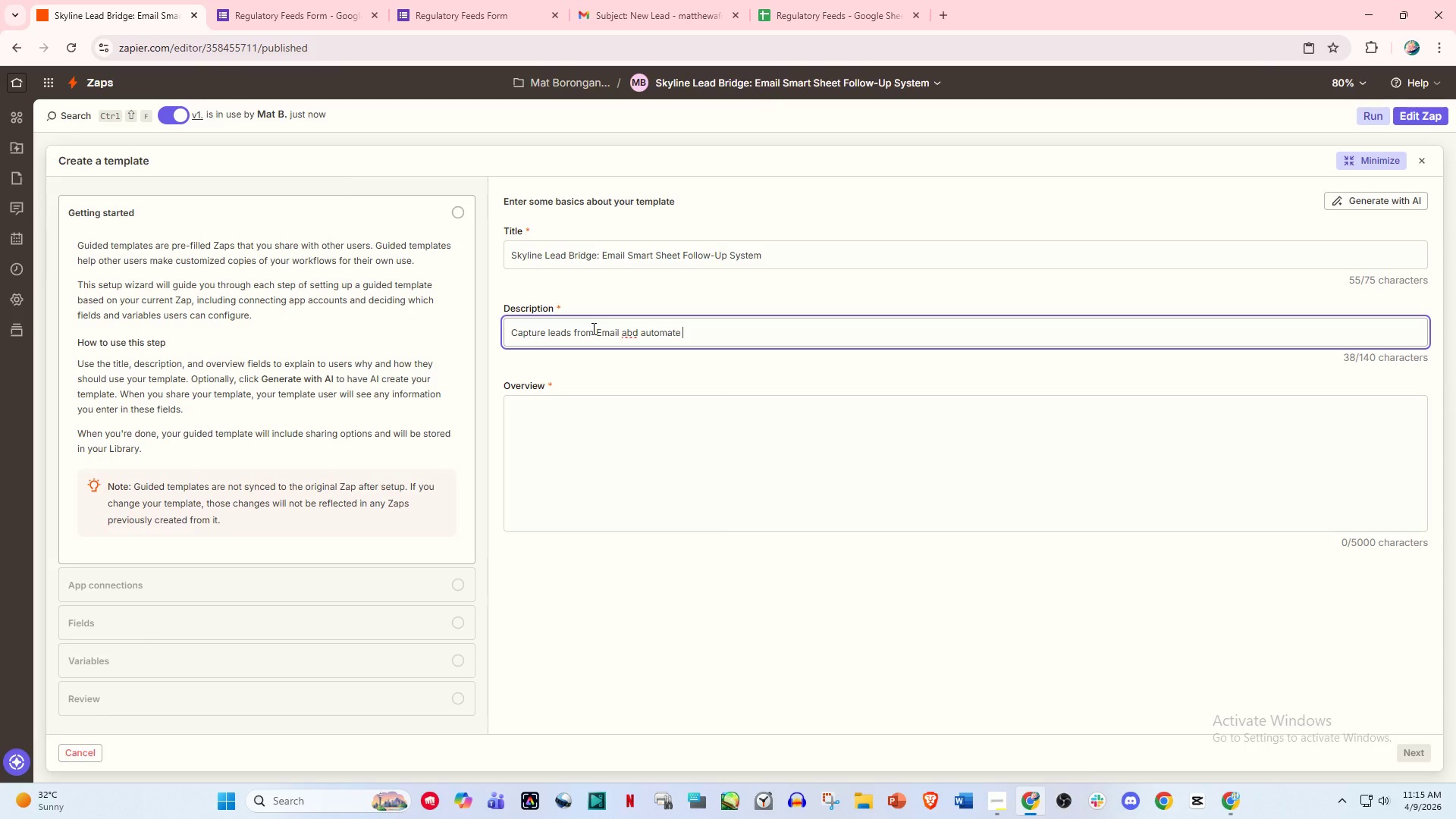 
type(tracking + folow)
key(Backspace)
key(Backspace)
type(low-ups)
 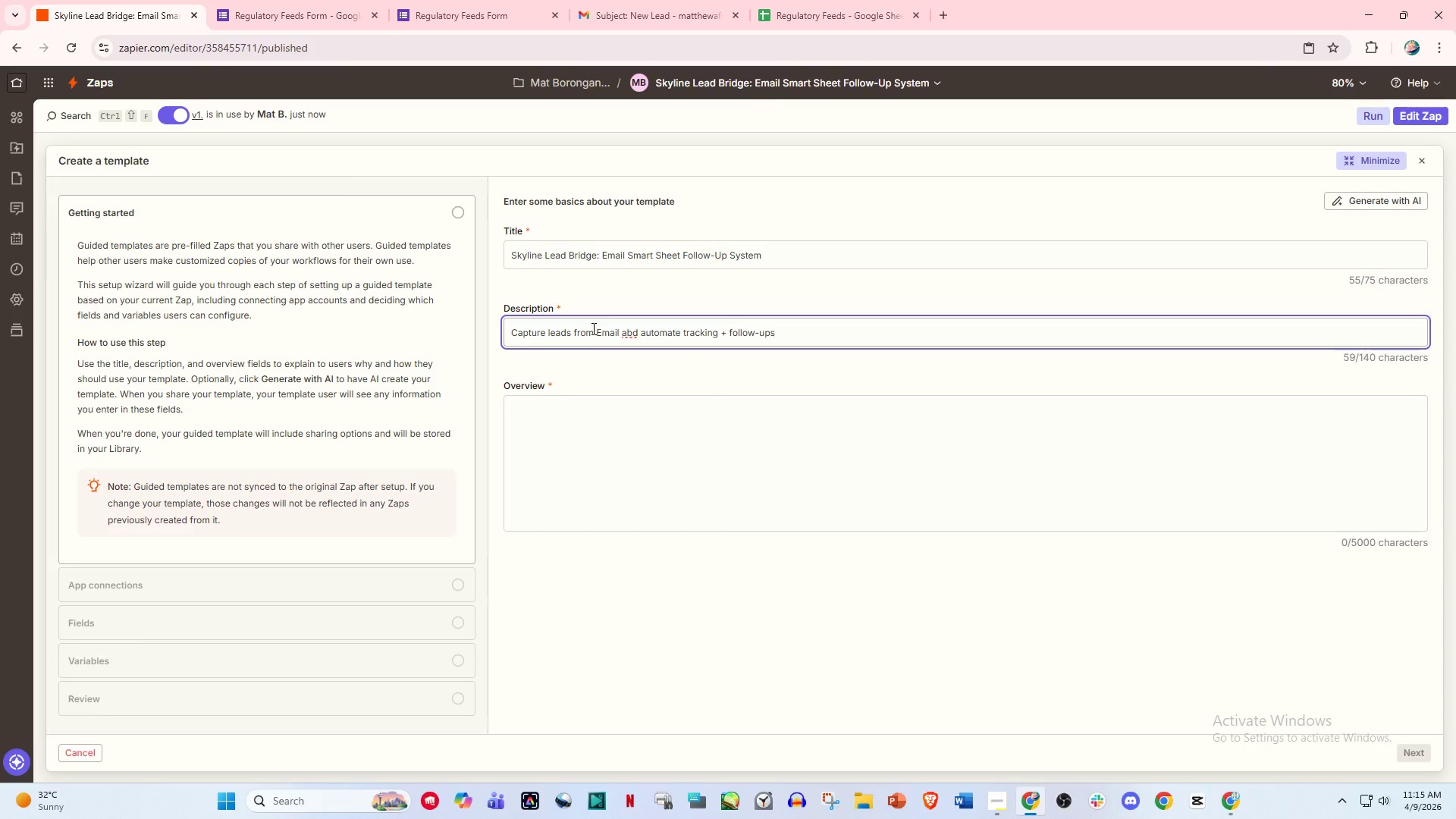 
left_click([595, 407])
 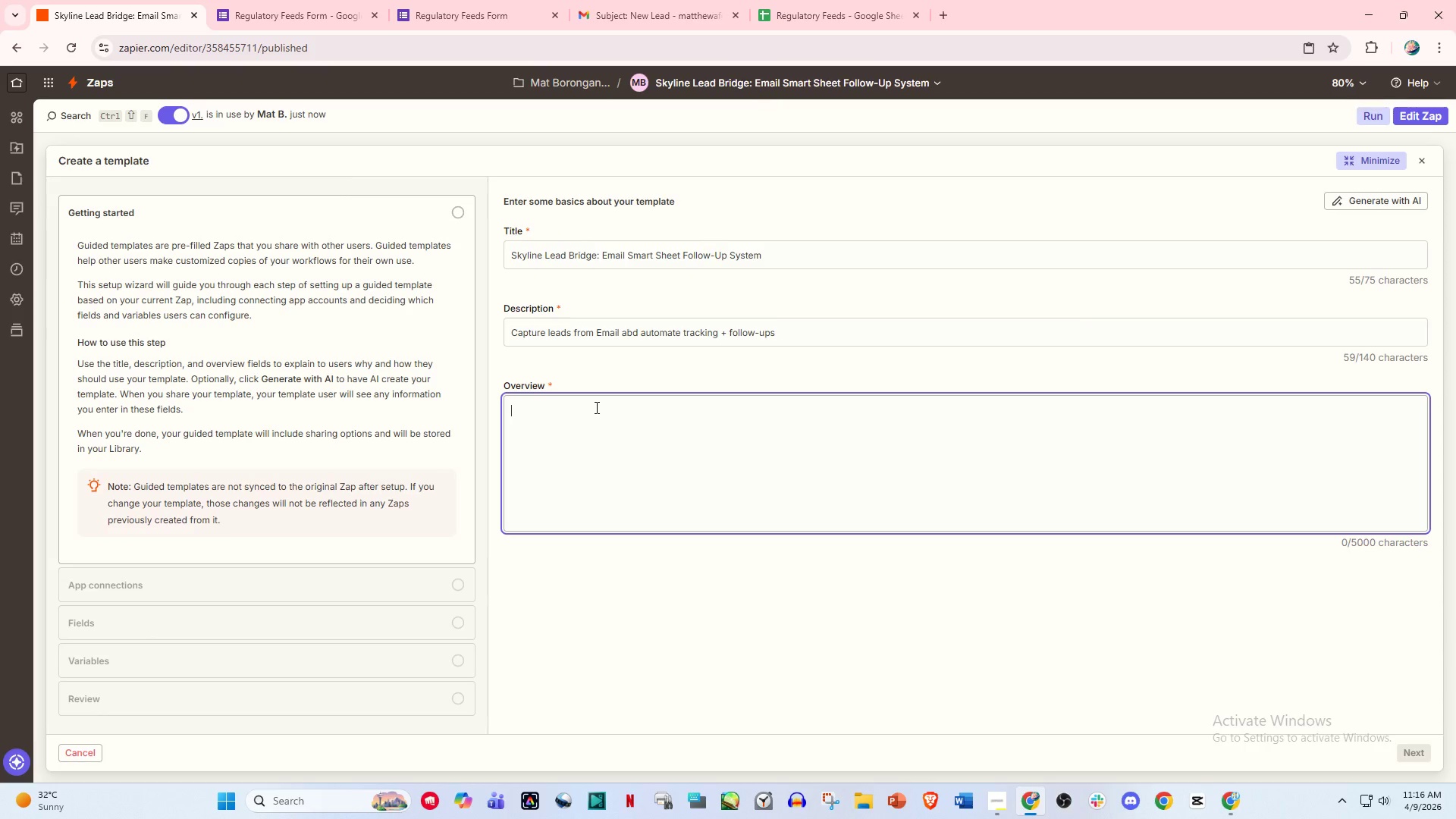 
type(Extract --)
key(Backspace)
key(Backspace)
type(to valide)
key(Backspace)
type(ate )
 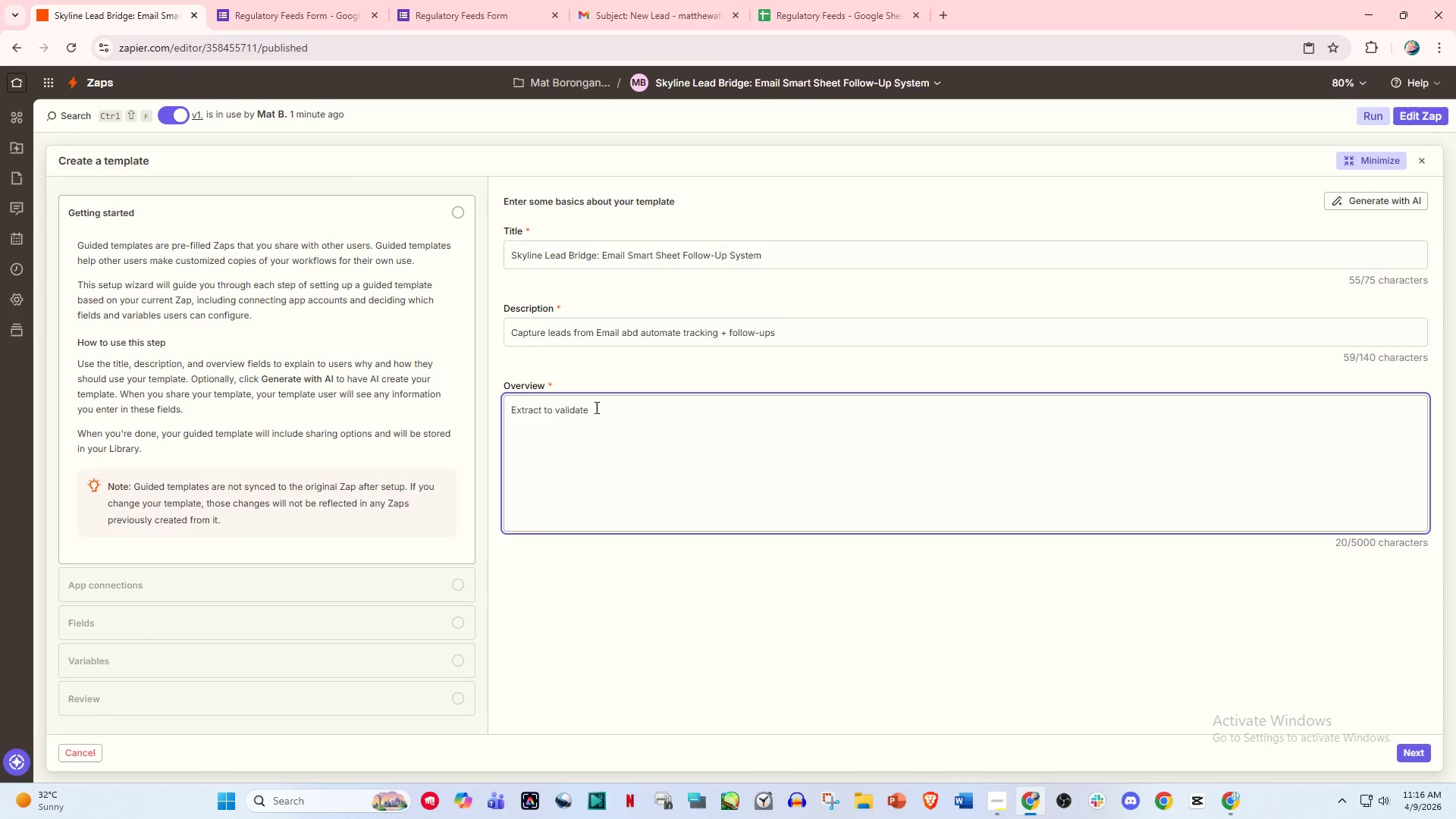 
type(then Save Lastly Respond aiut)
key(Backspace)
key(Backspace)
type(utomna)
key(Backspace)
key(Backspace)
type(aticalk)
key(Backspace)
key(Backspace)
type(lly)
 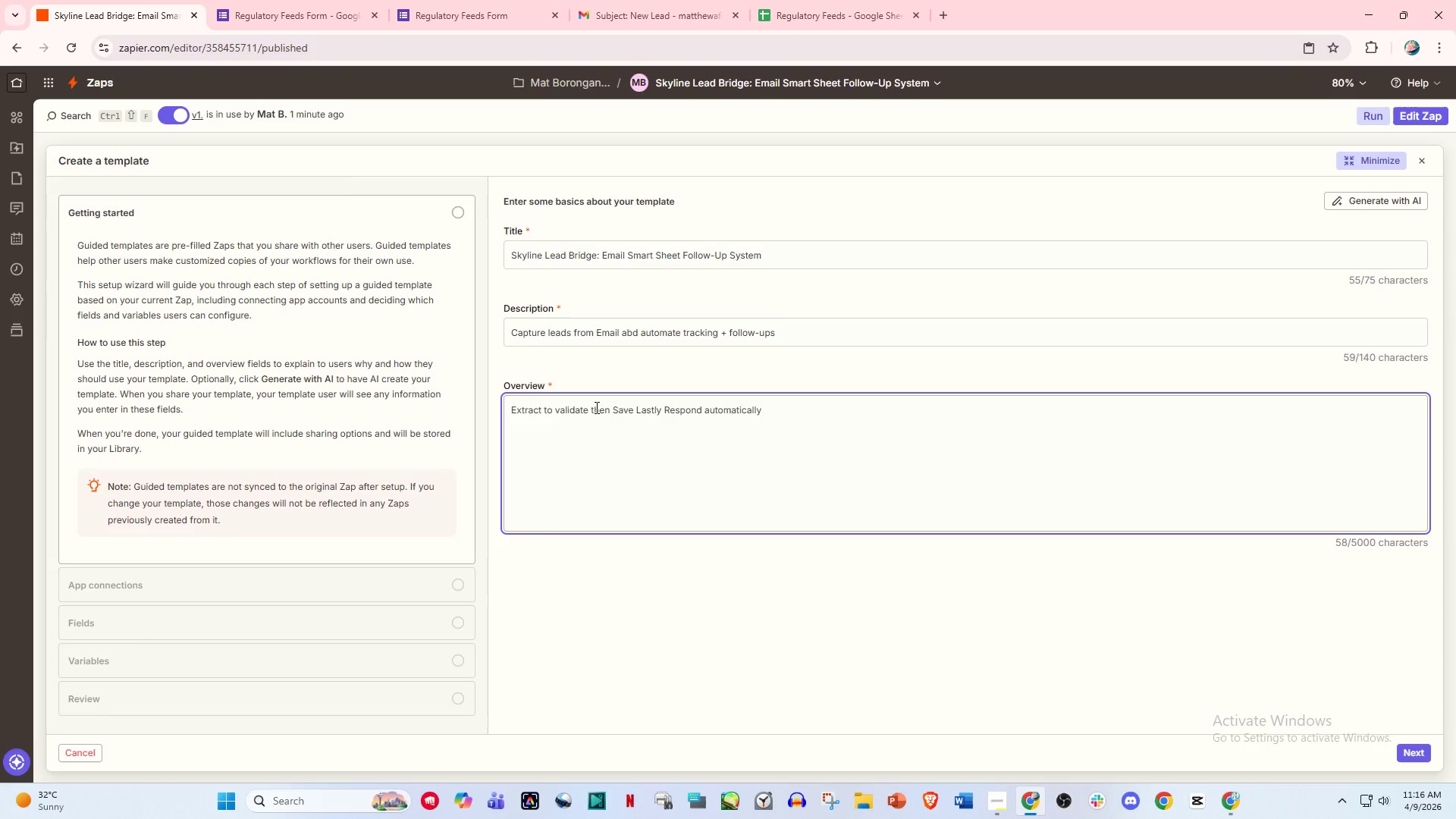 
left_click([1420, 755])
 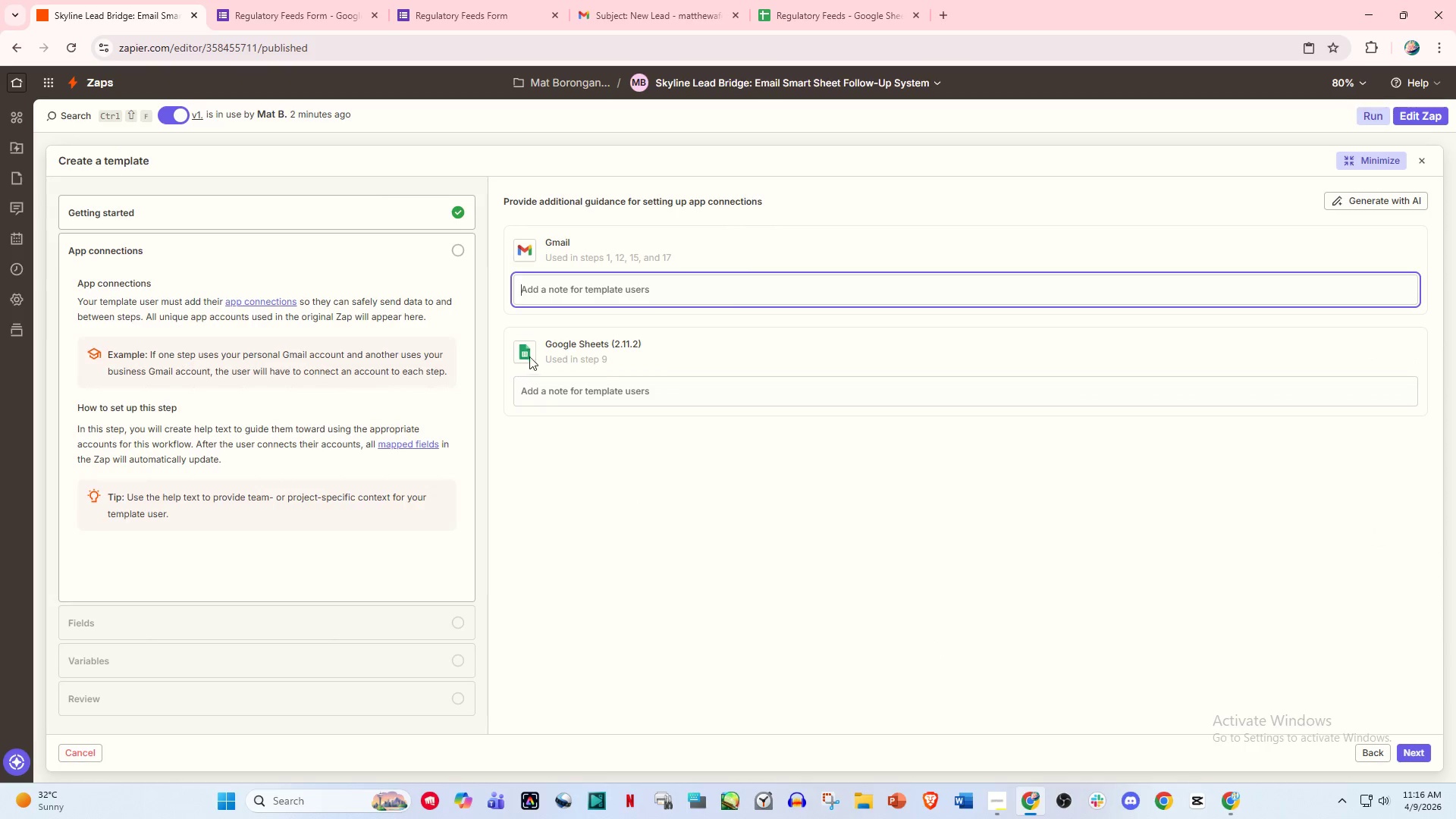 
wait(7.78)
 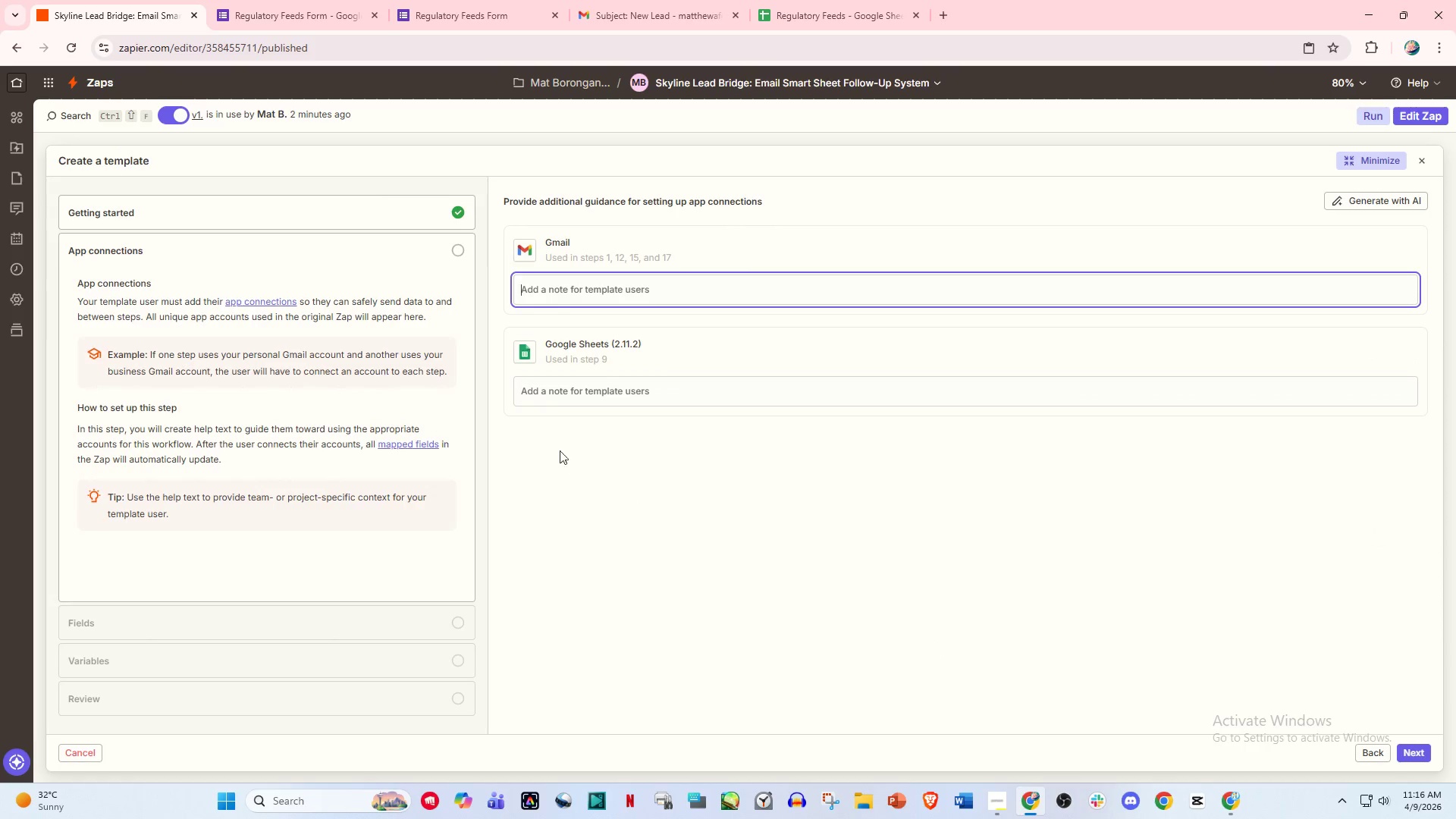 
left_click([1402, 744])
 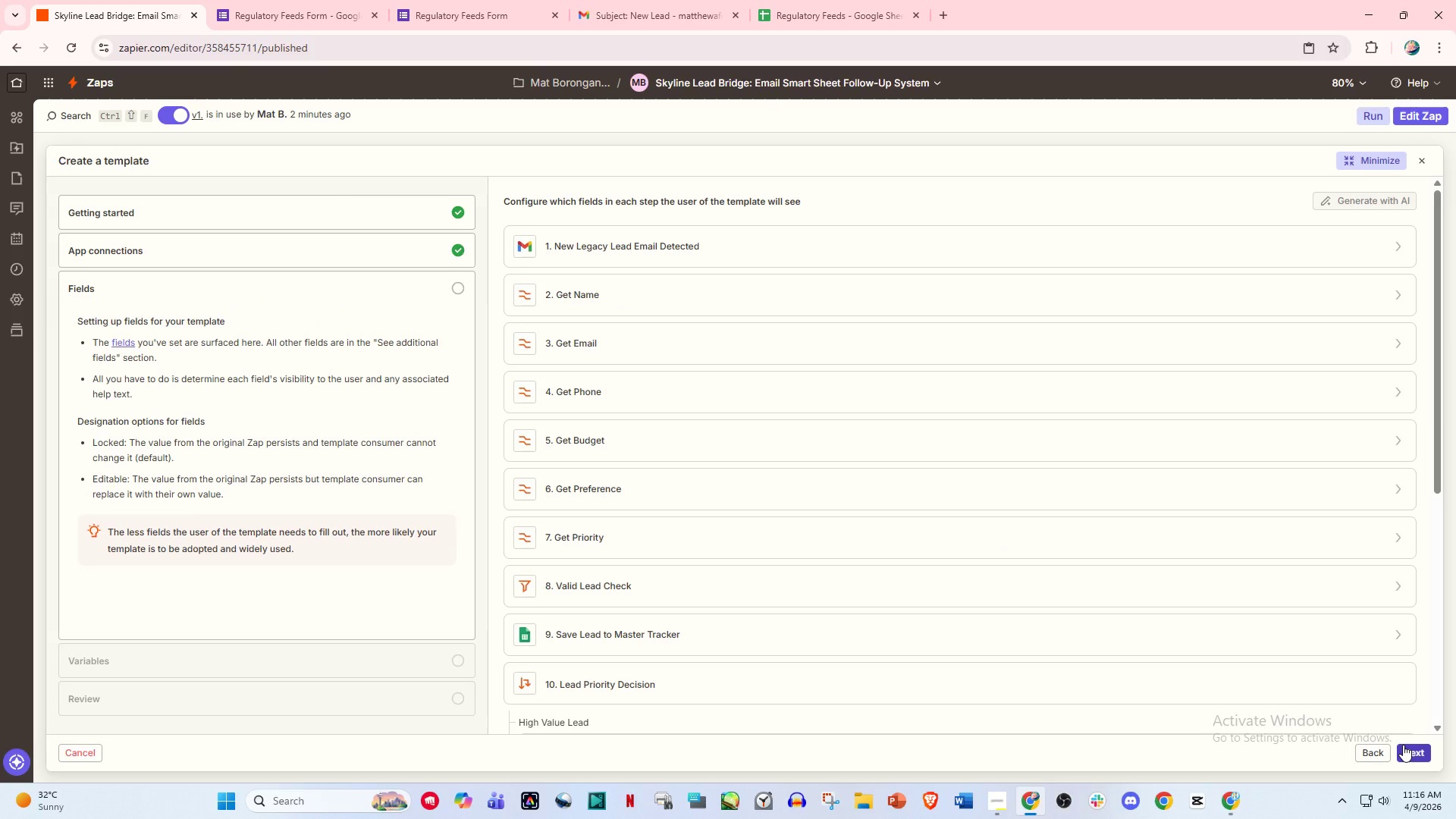 
left_click([1403, 745])
 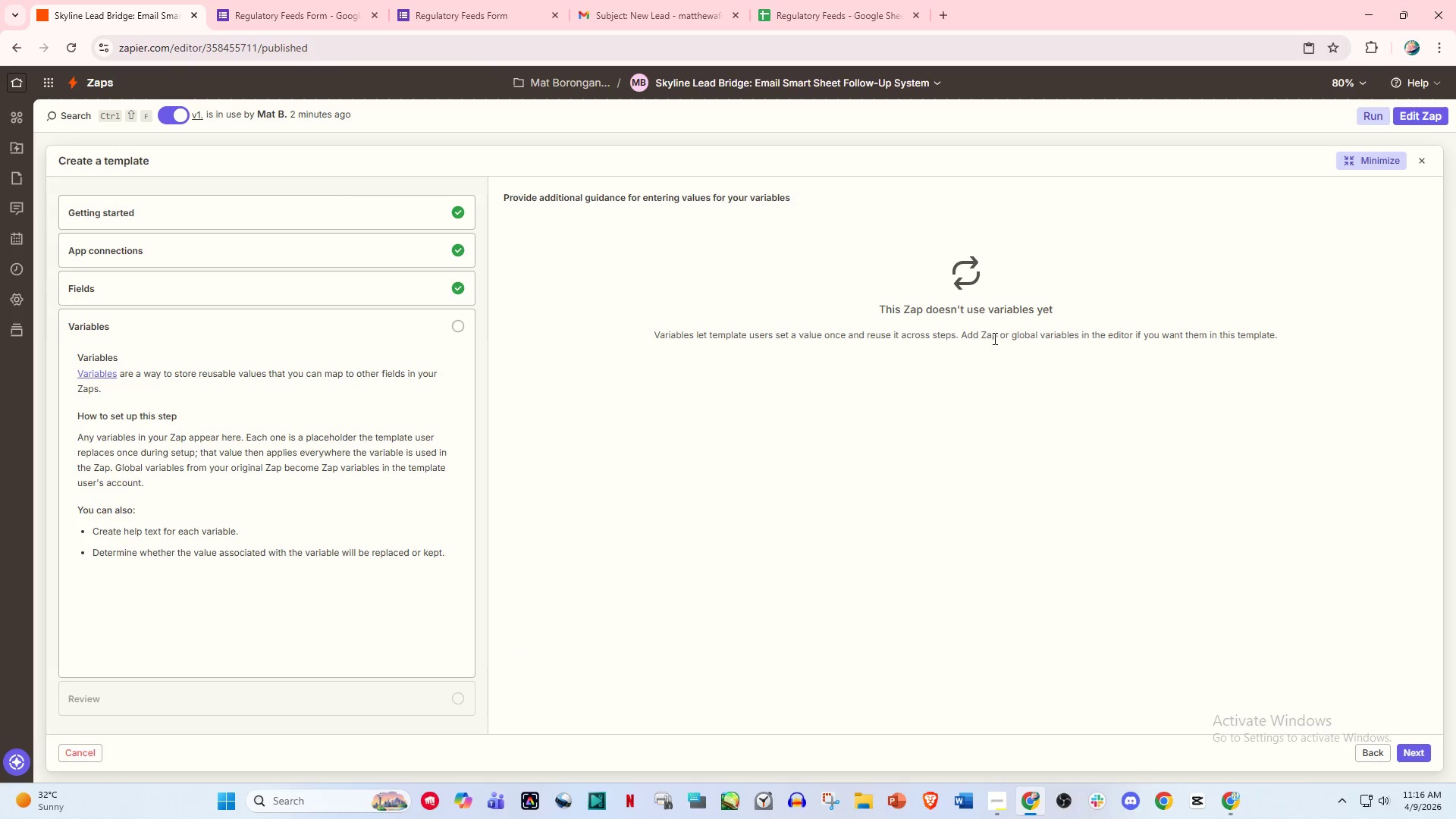 
wait(10.75)
 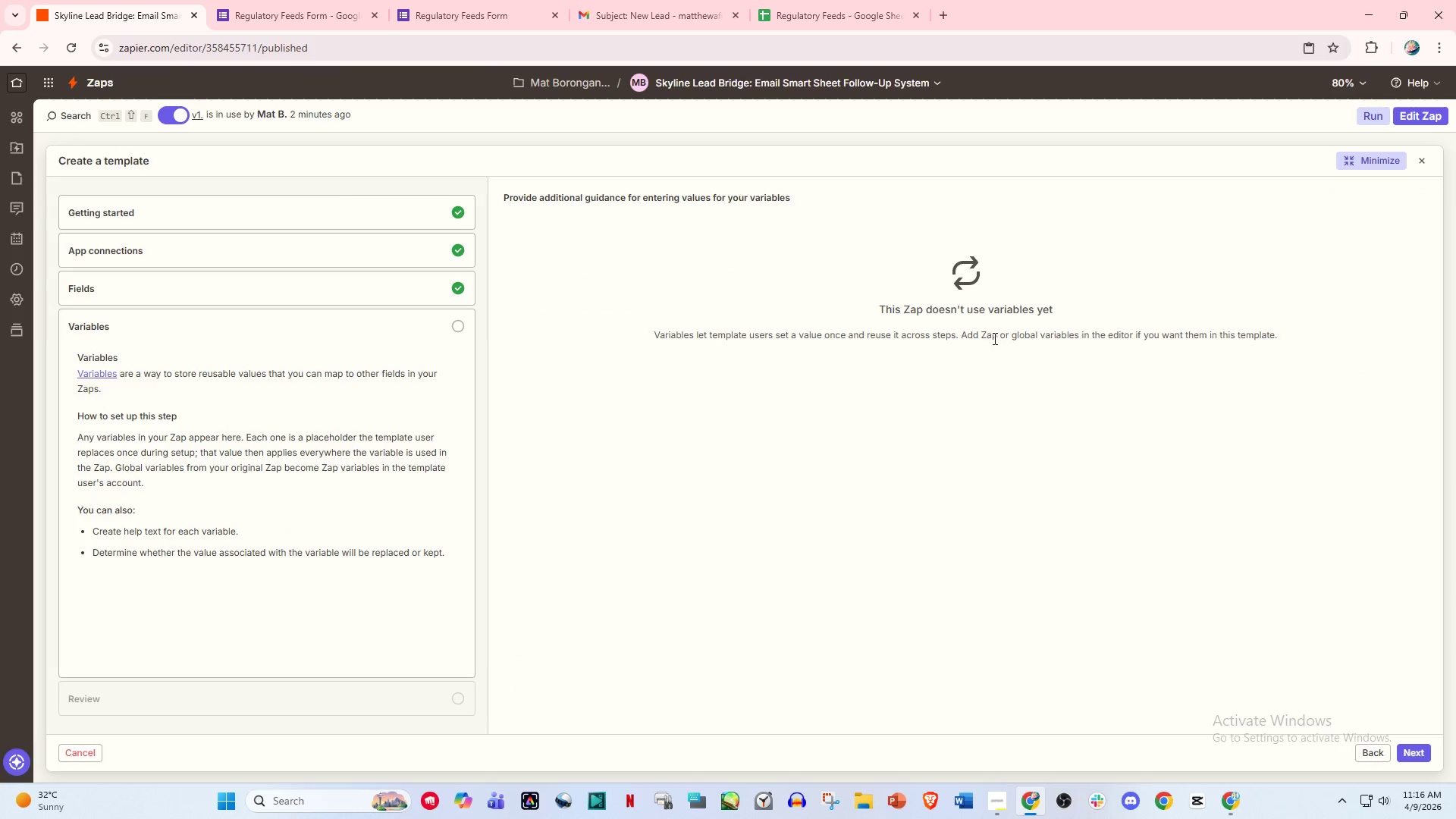 
left_click([1409, 751])
 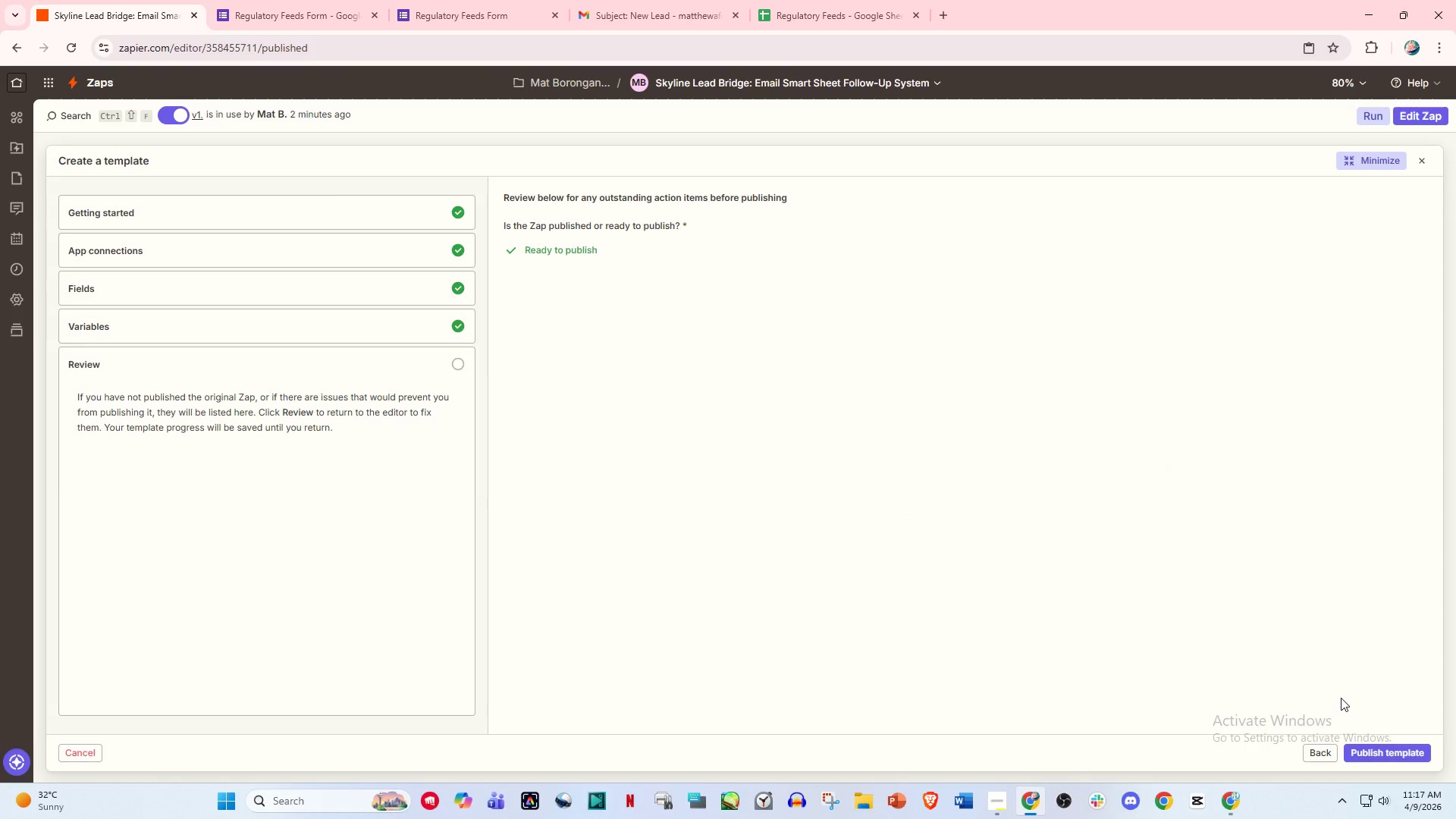 
wait(5.92)
 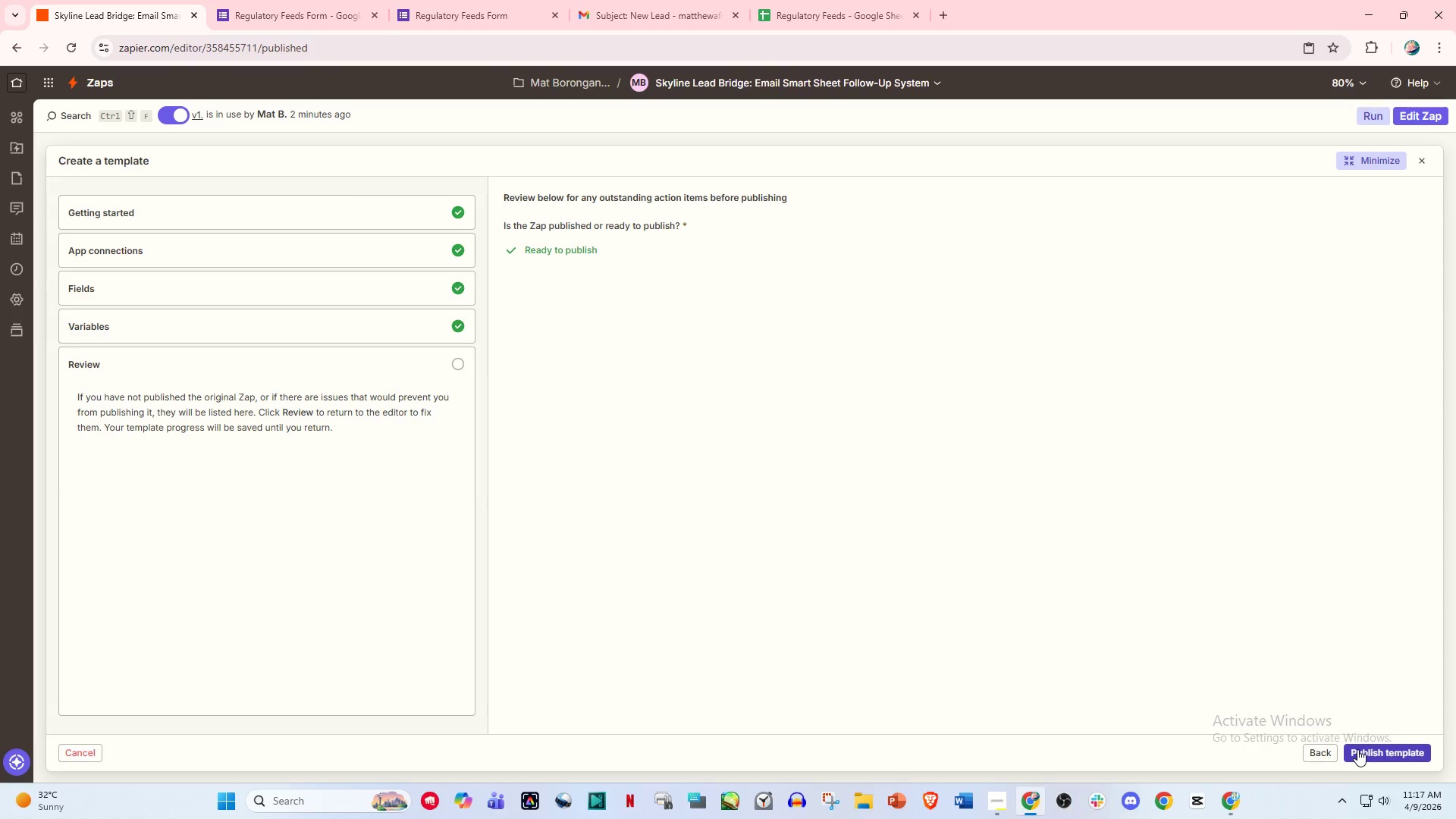 
left_click([1409, 106])
 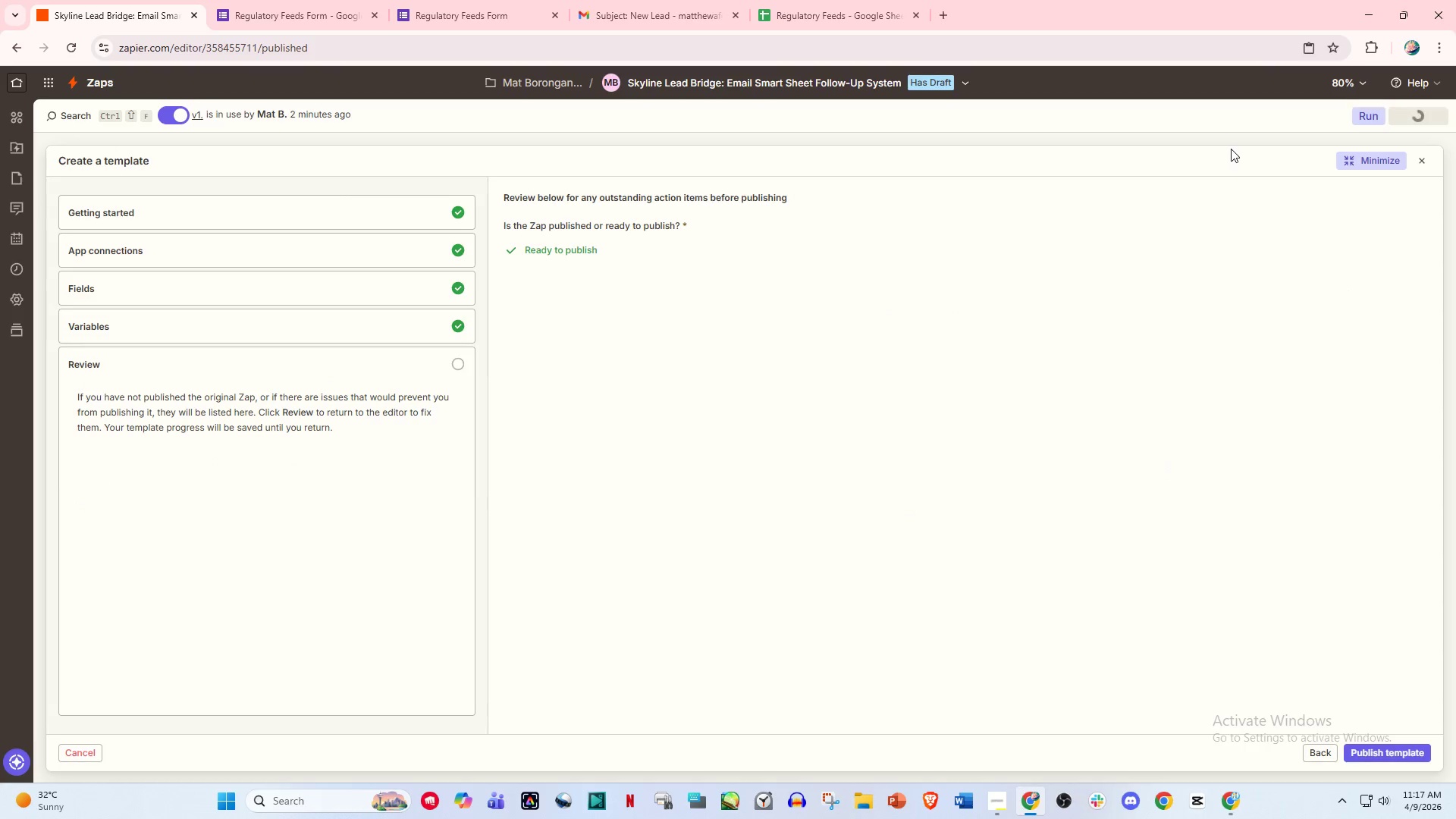 
mouse_move([1304, 180])
 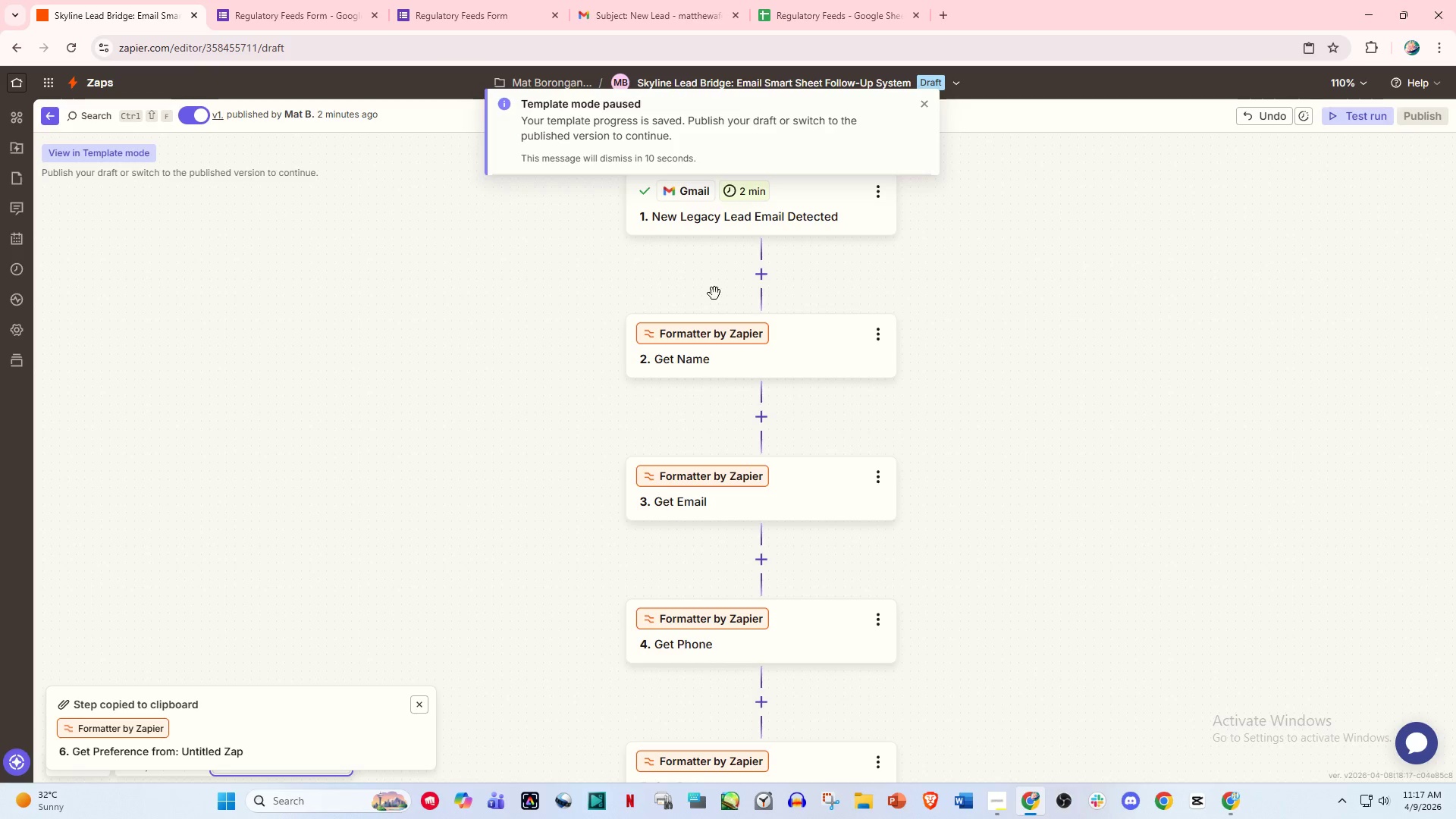 
scroll: coordinate [918, 275], scroll_direction: down, amount: 2.0
 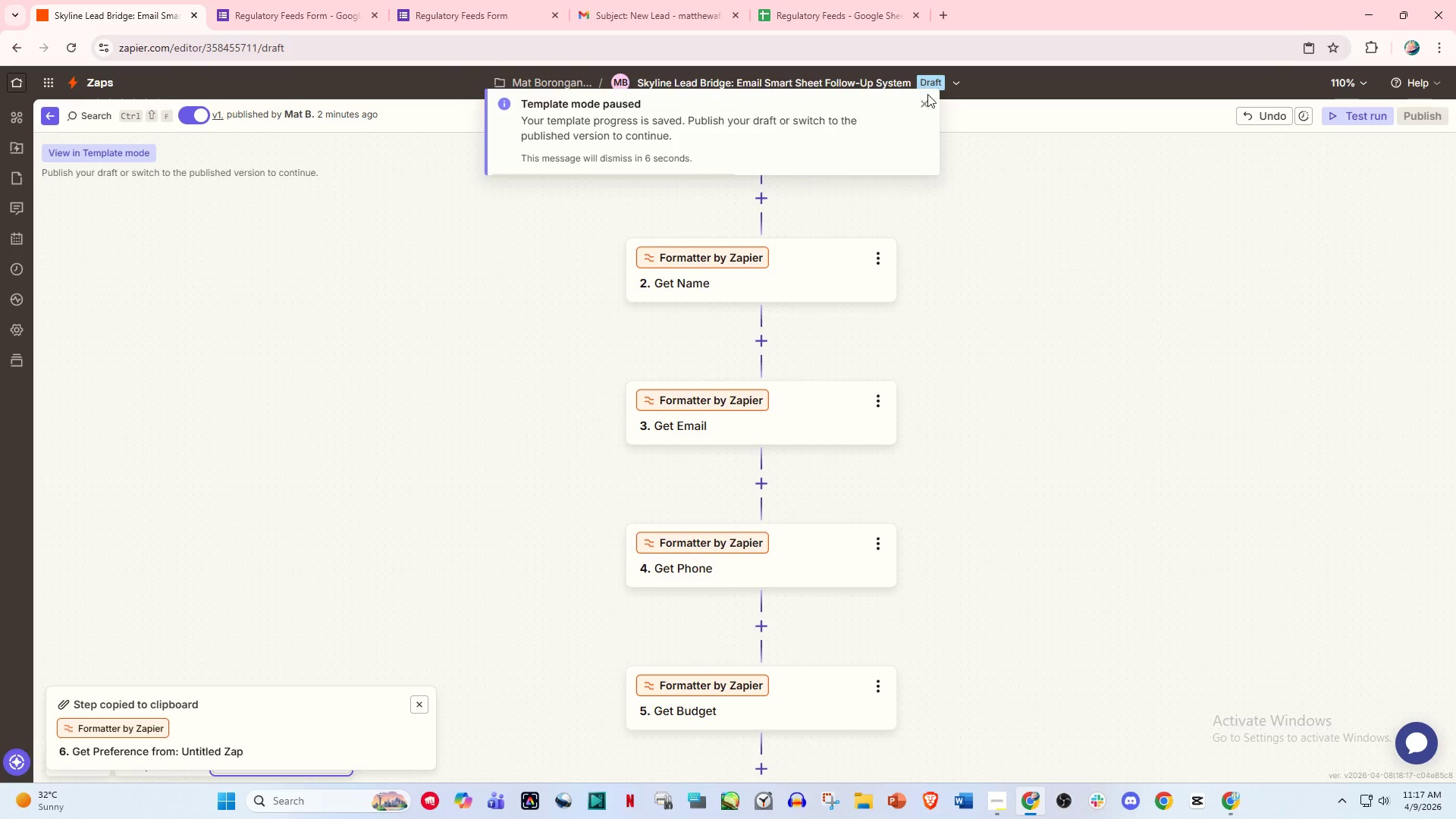 
double_click([852, 83])
 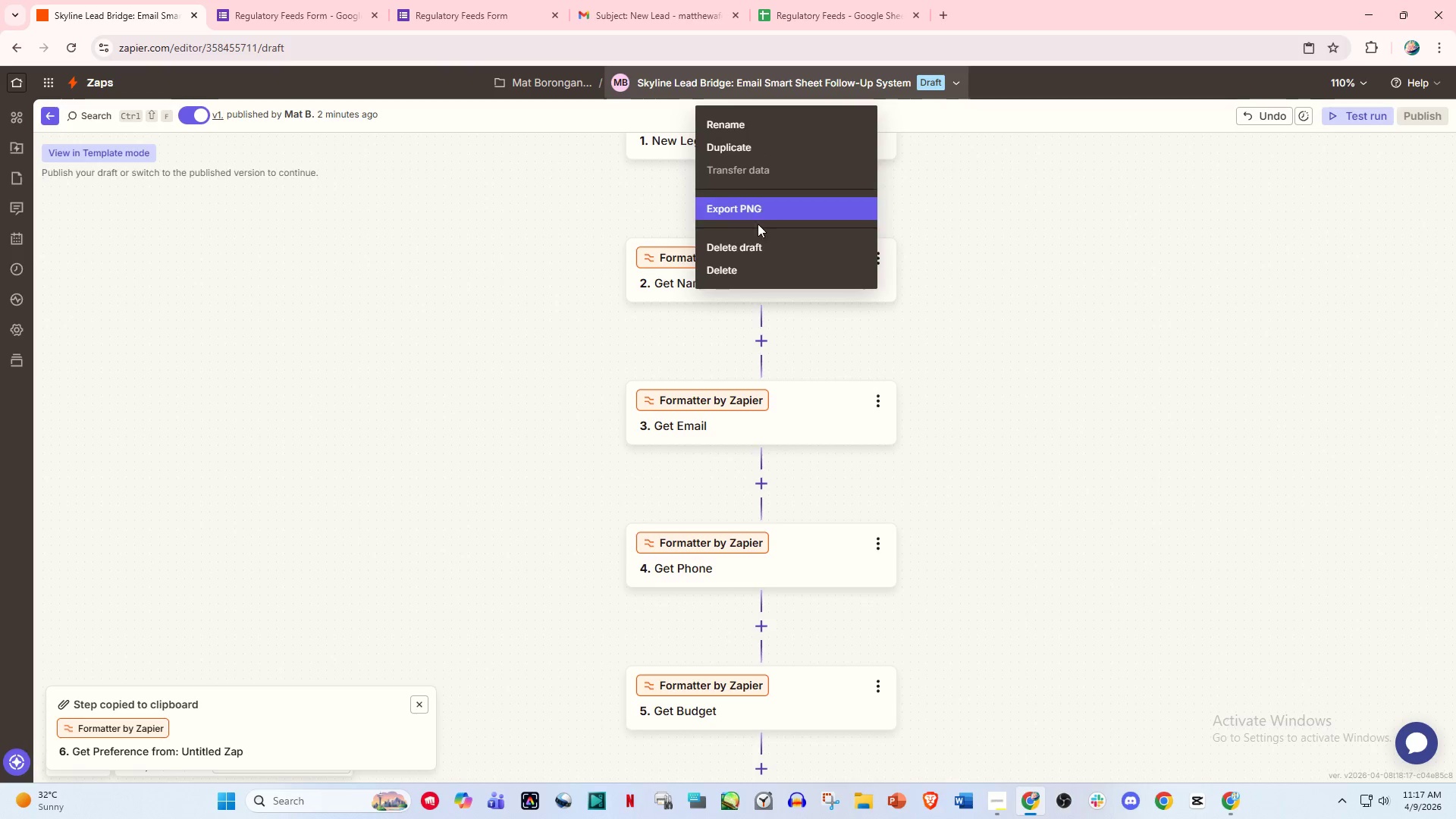 
left_click([947, 211])
 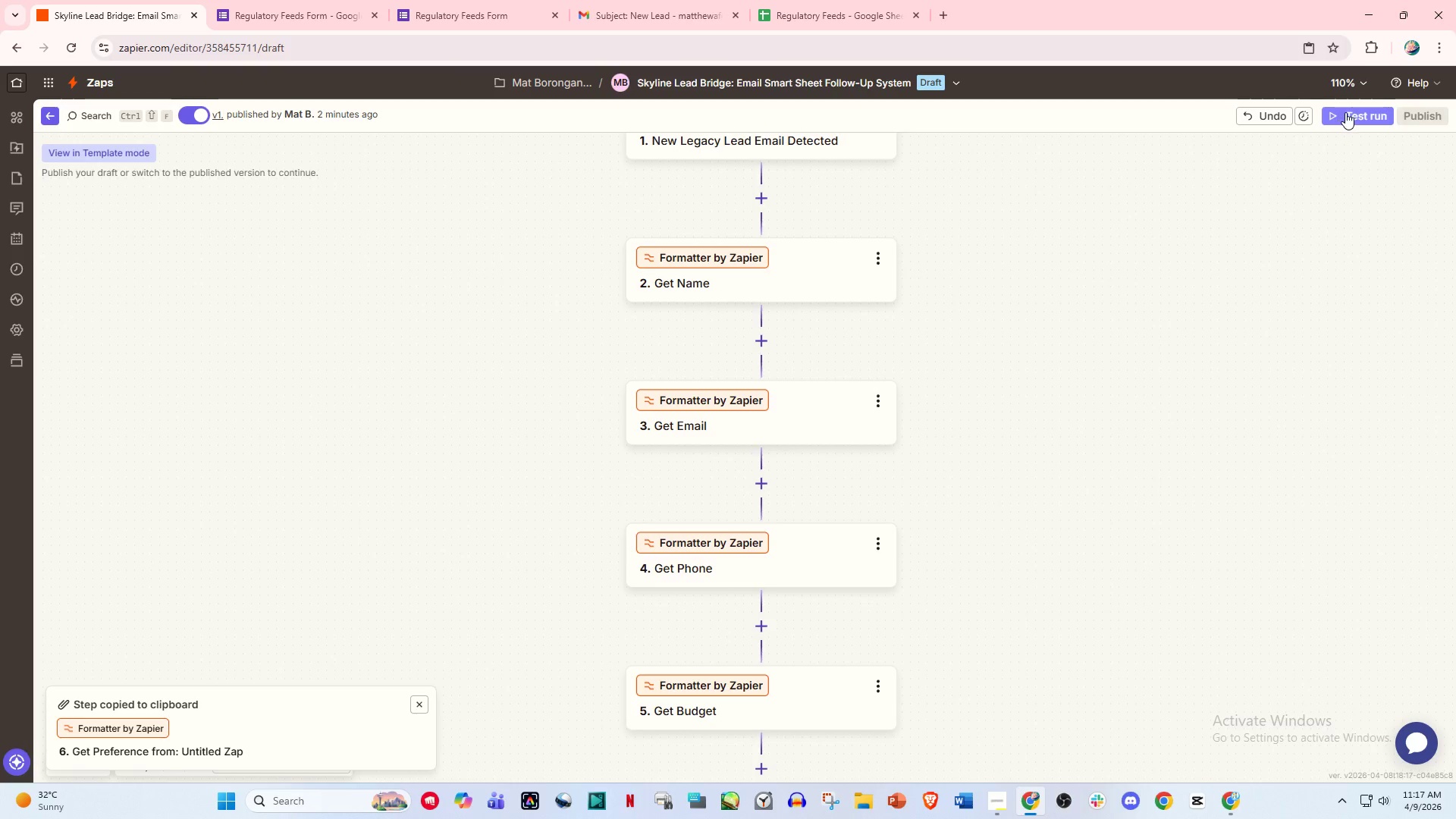 
left_click([1345, 112])
 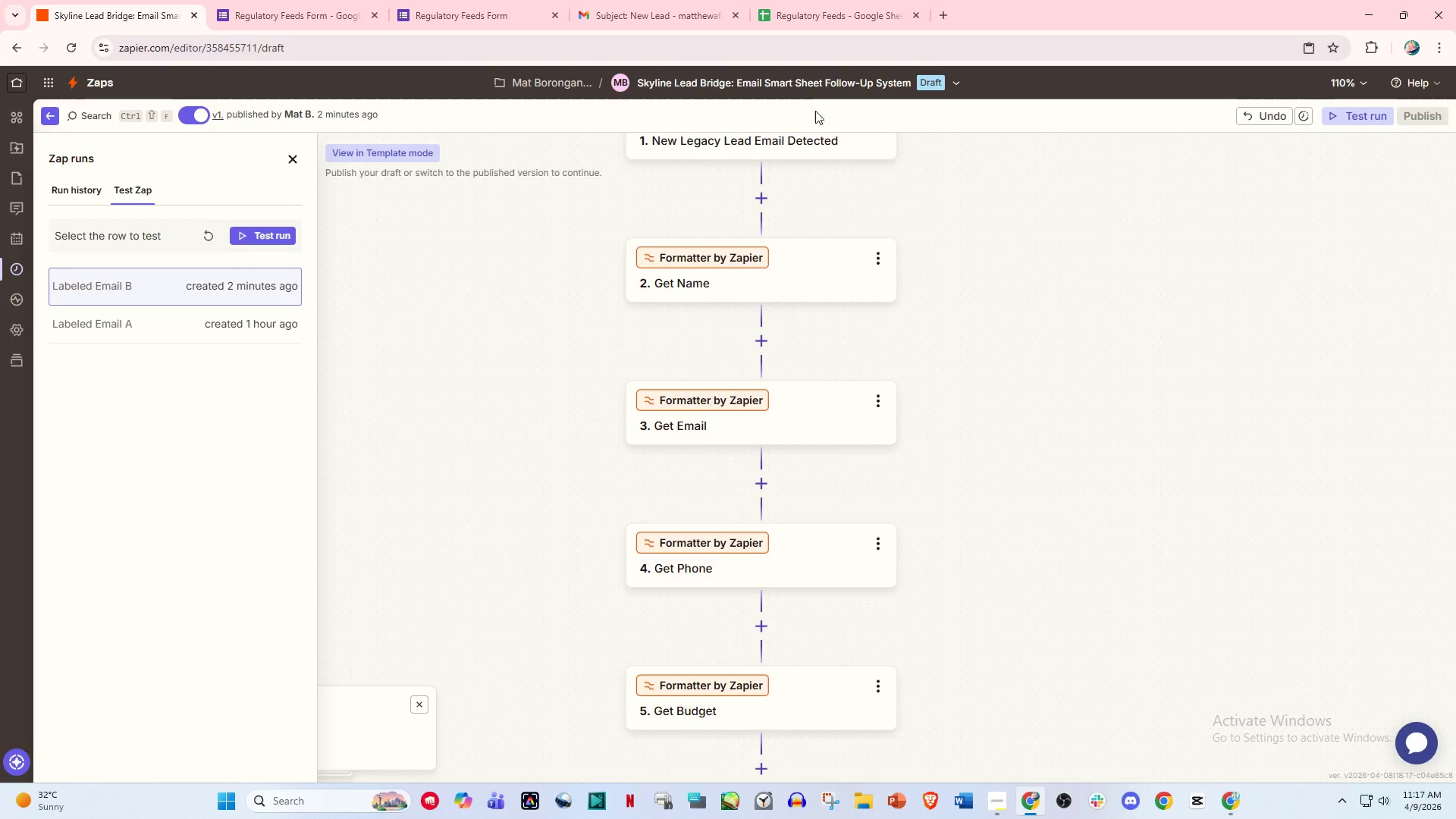 
left_click([815, 86])
 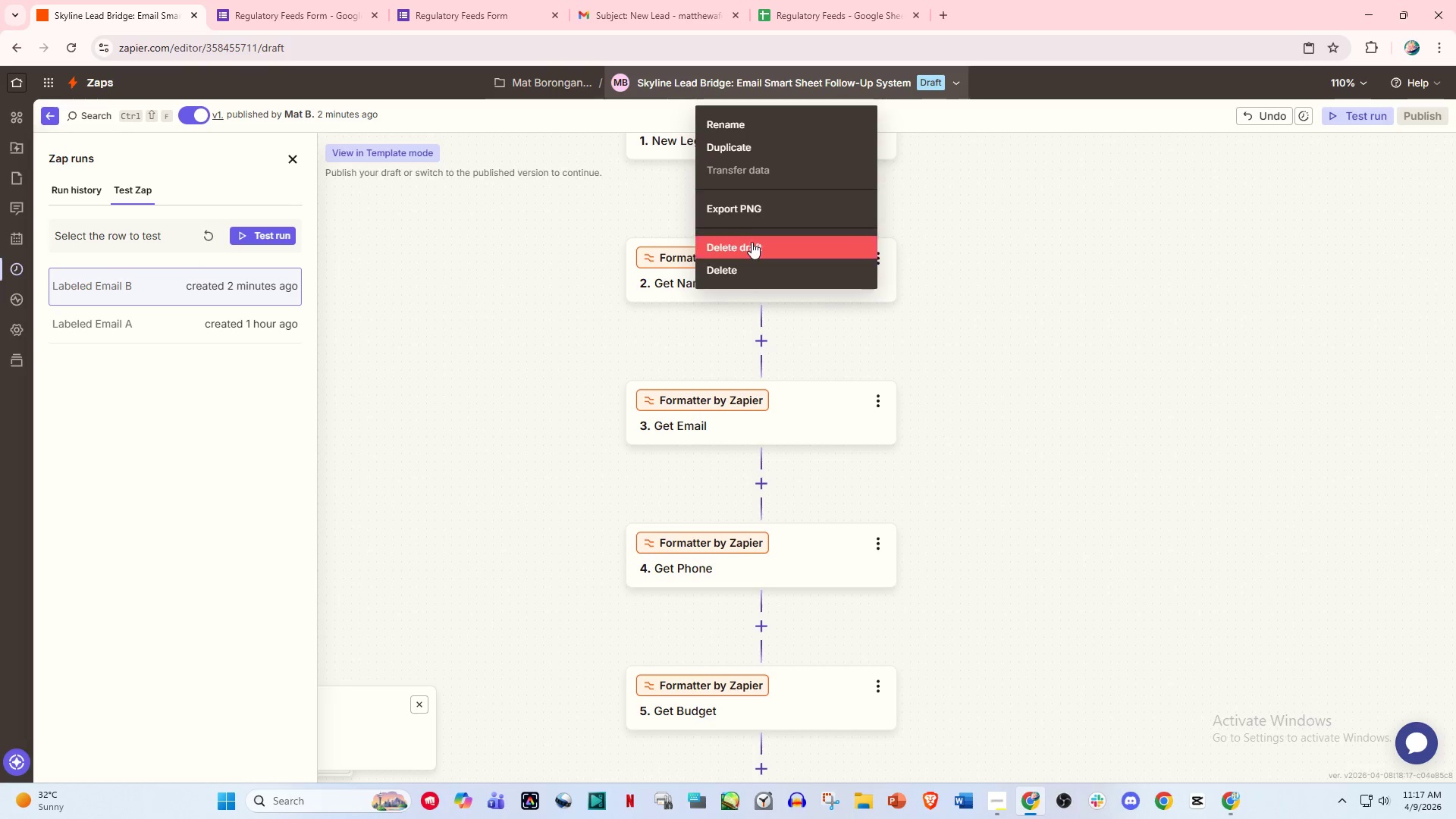 
left_click_drag(start_coordinate=[1129, 211], to_coordinate=[1141, 202])
 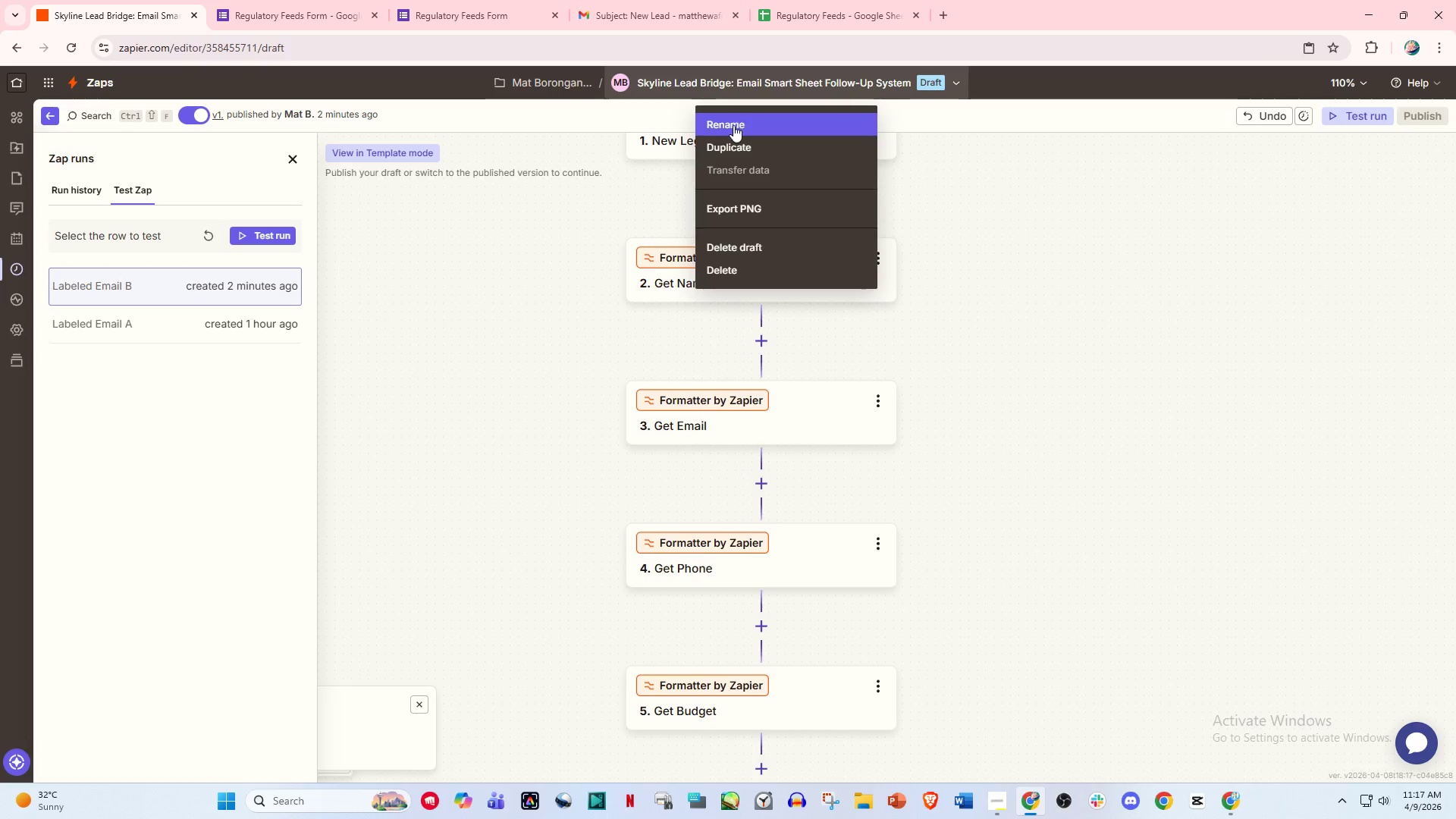 
left_click([477, 221])
 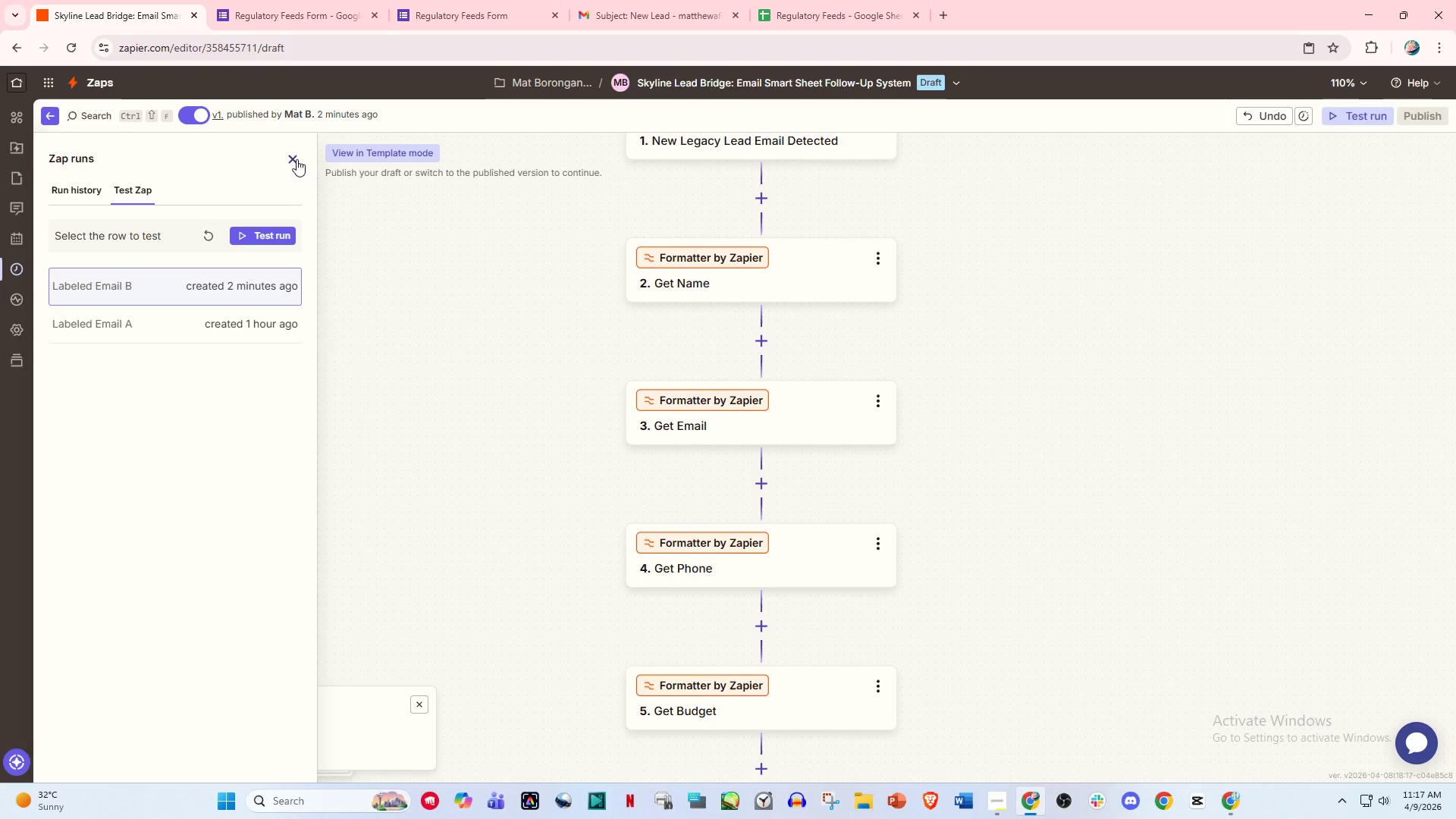 
left_click([297, 159])
 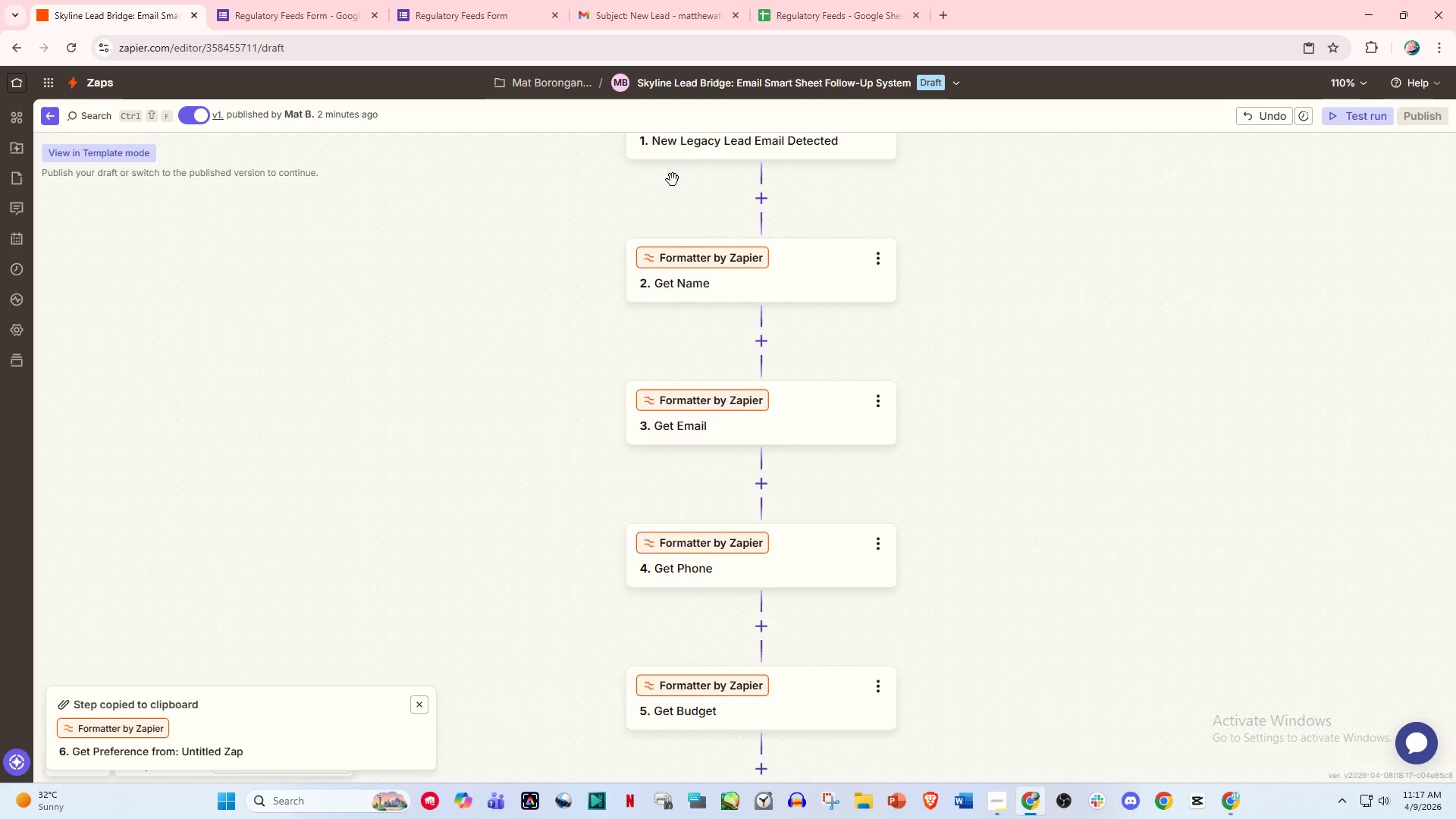 
scroll: coordinate [710, 462], scroll_direction: down, amount: 15.0
 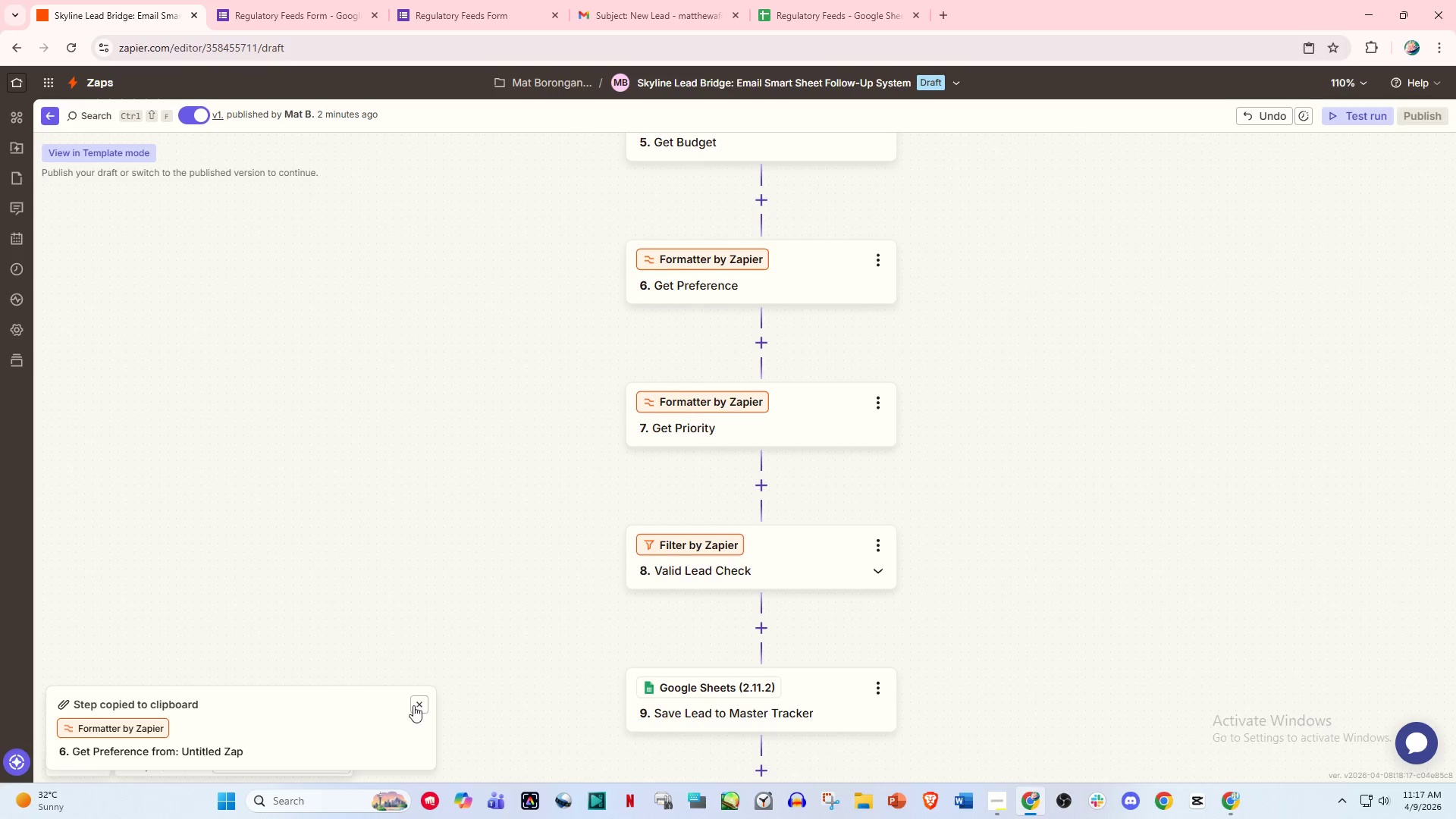 
left_click([422, 703])
 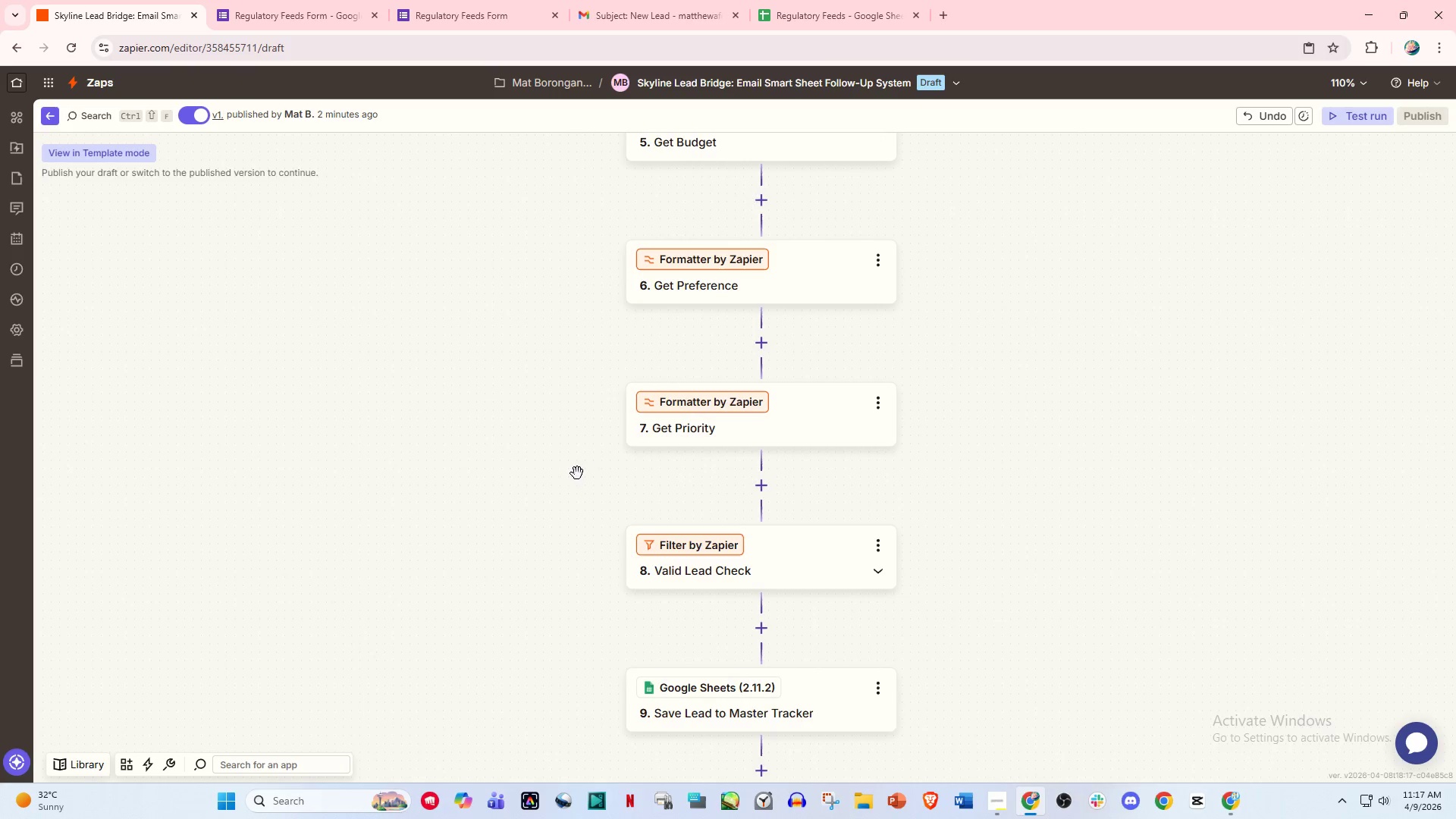 
scroll: coordinate [659, 361], scroll_direction: up, amount: 3.0
 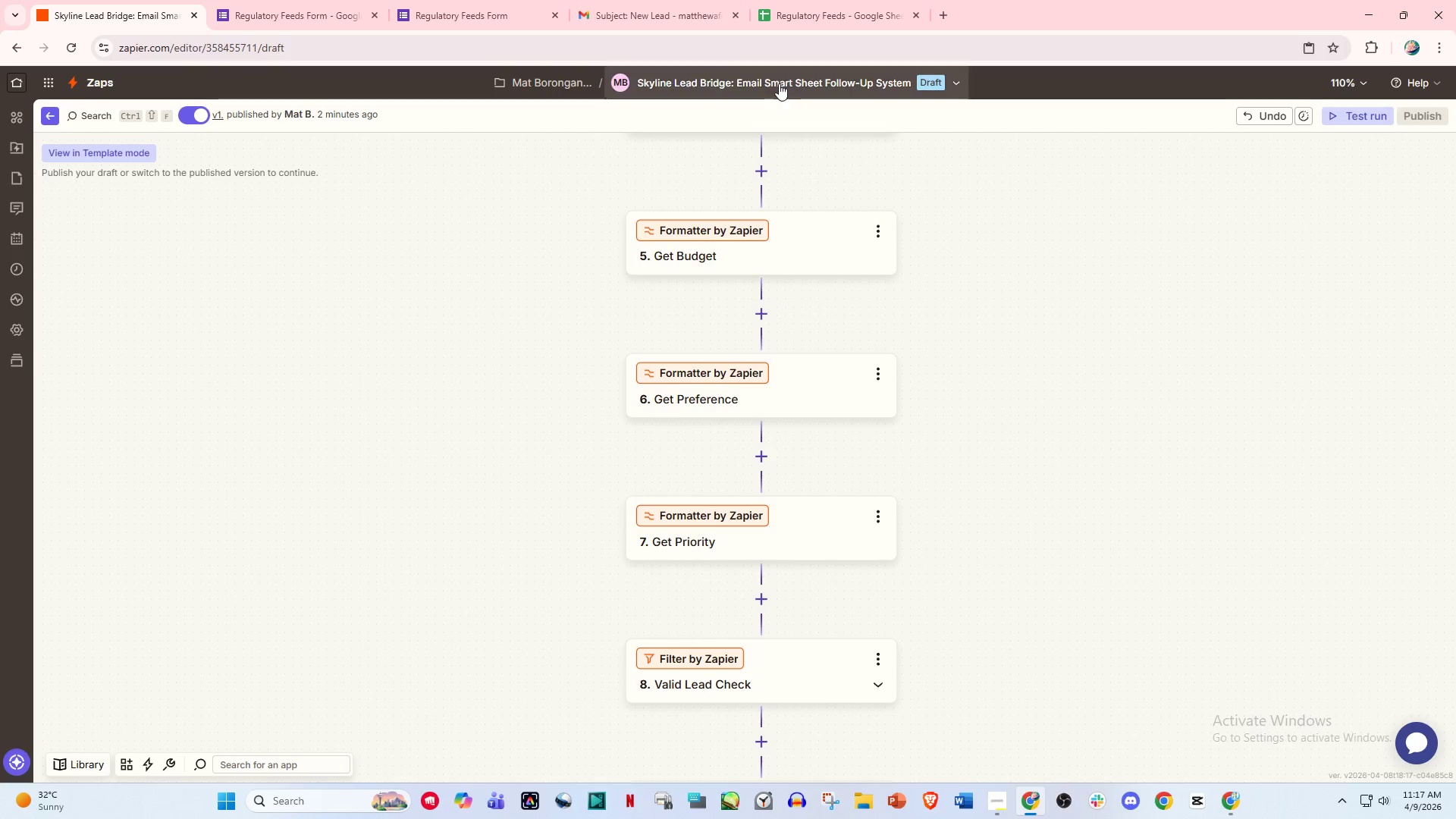 
left_click([792, 82])
 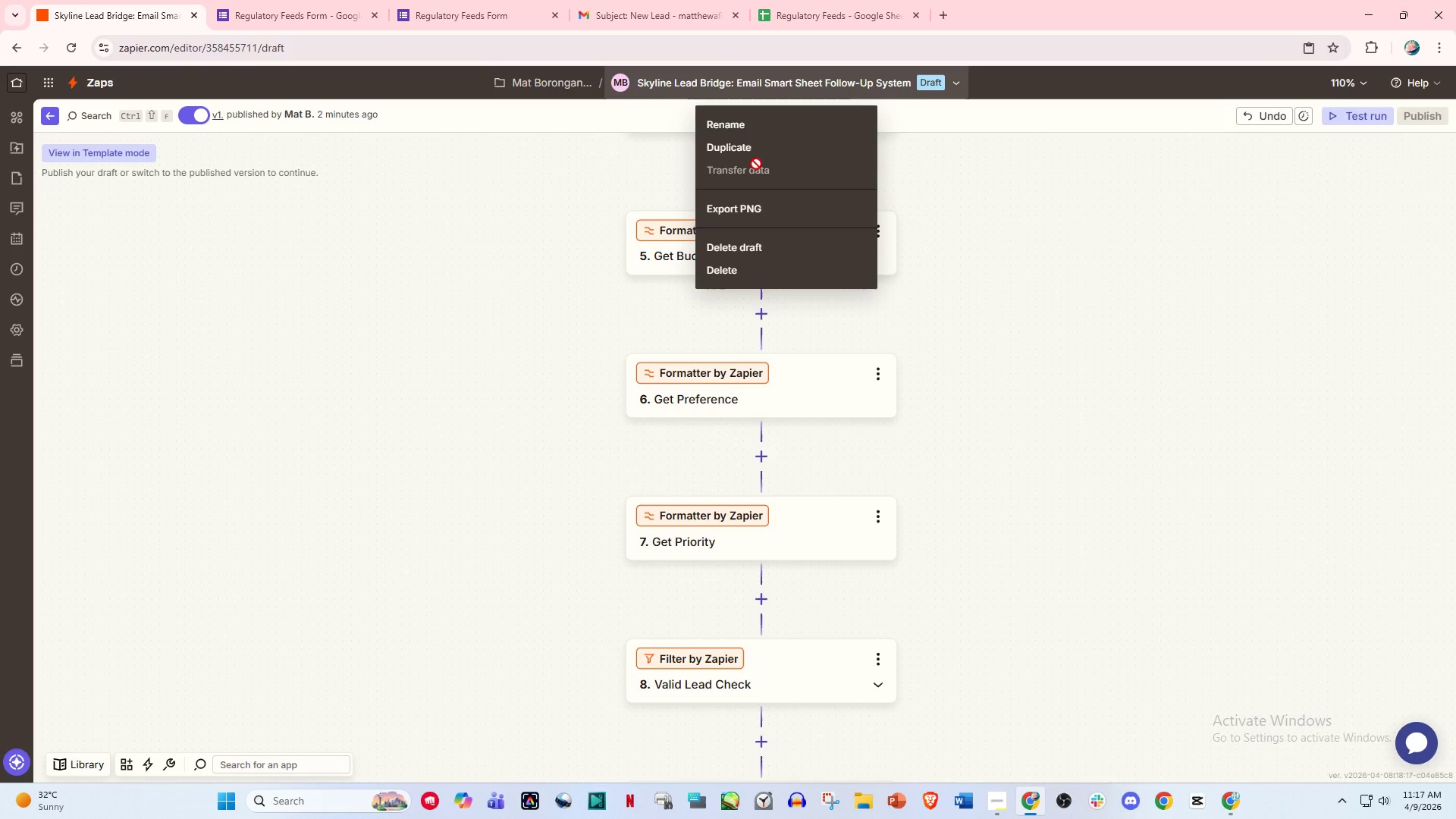 
left_click([753, 169])
 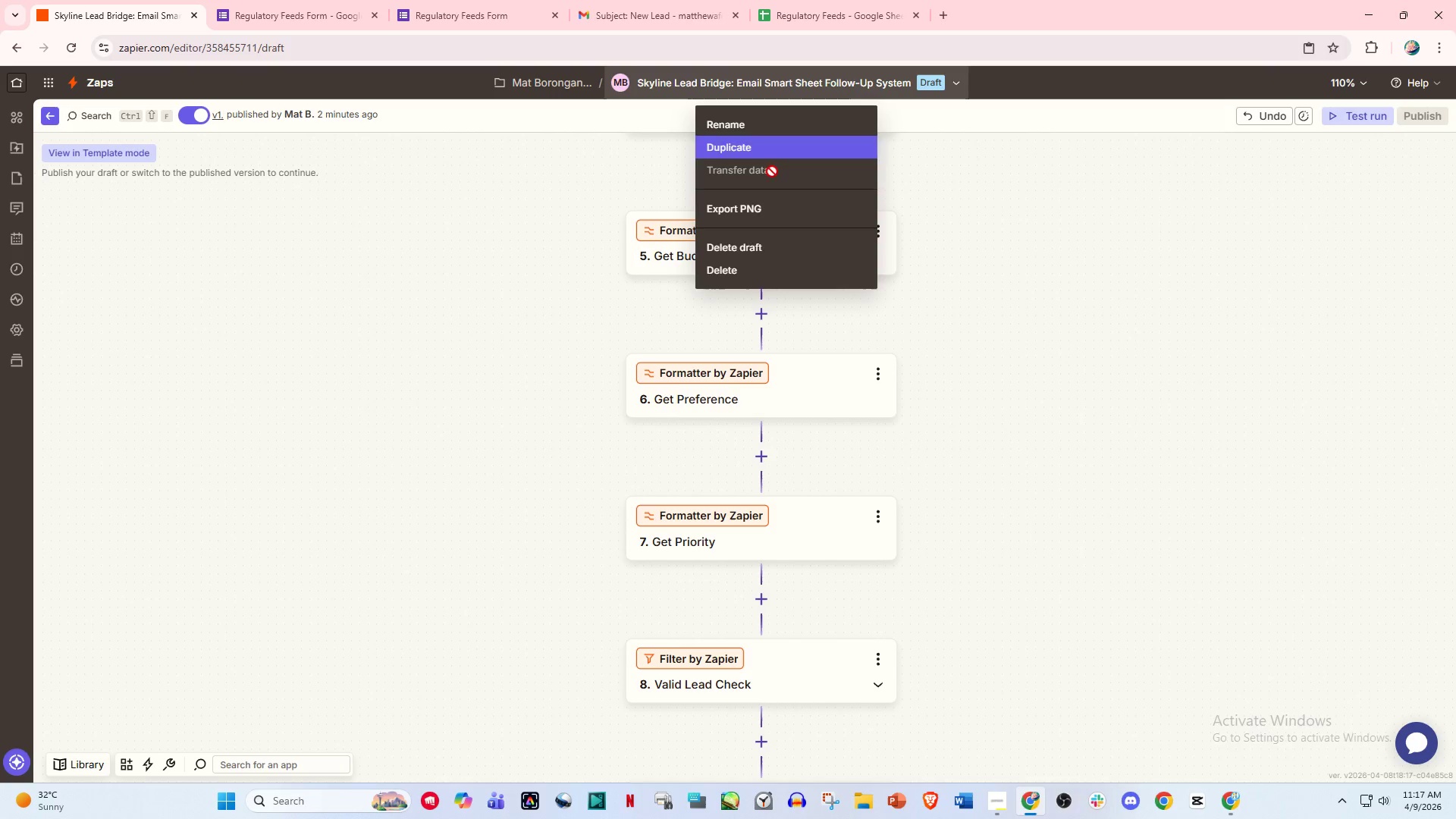 
left_click_drag(start_coordinate=[1050, 231], to_coordinate=[1047, 224])
 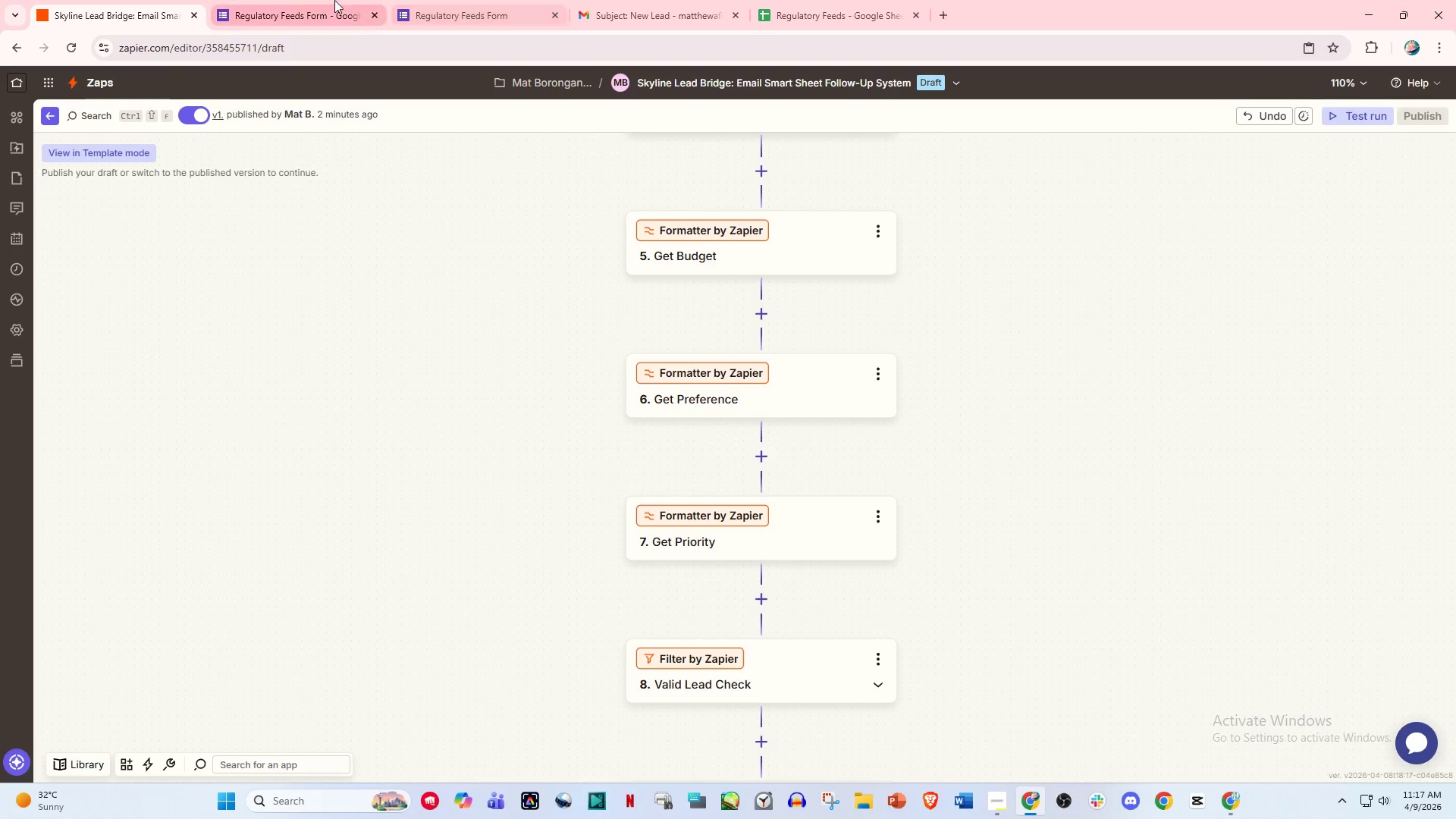 
left_click([292, 0])
 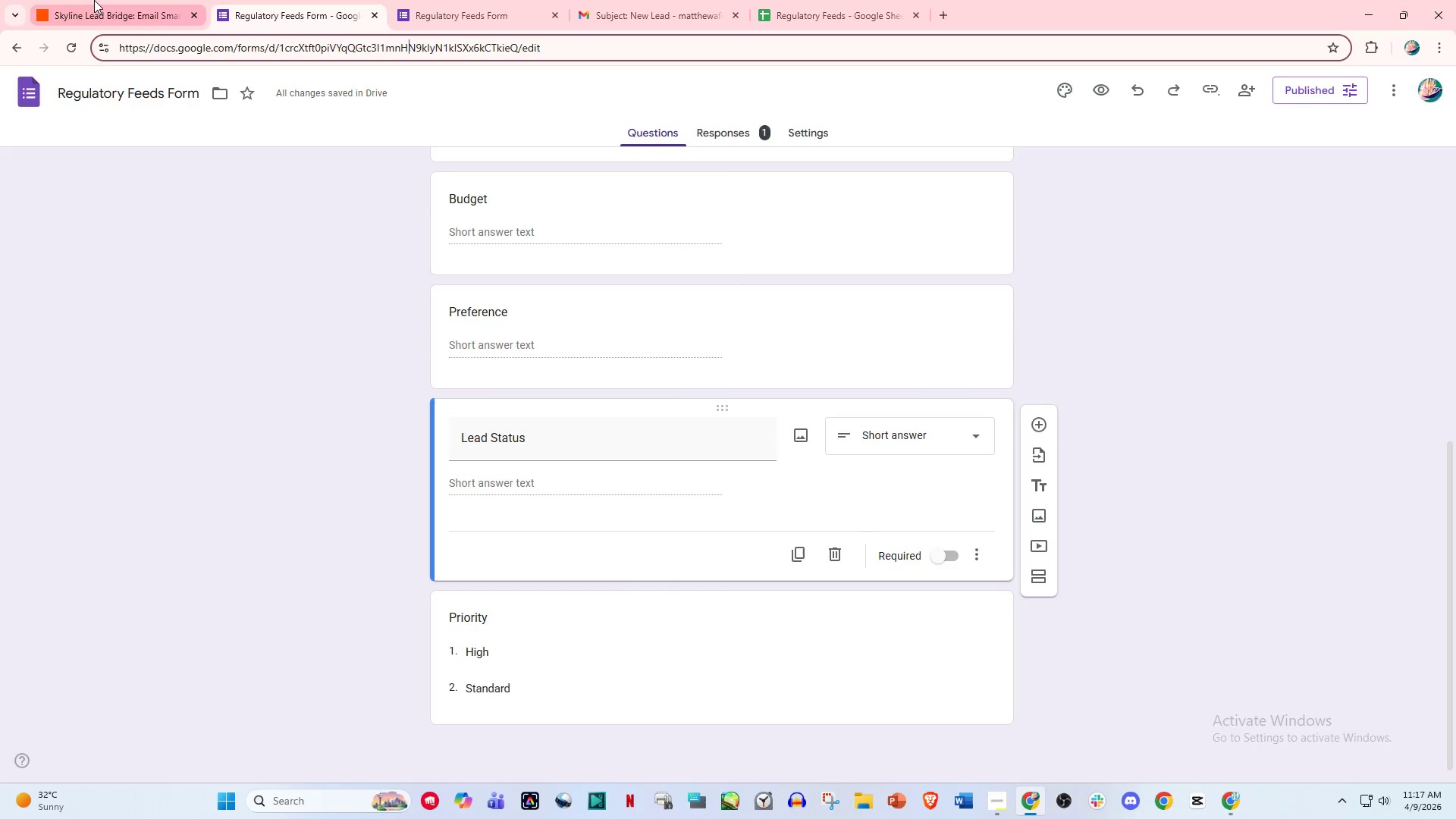 
left_click([94, 0])
 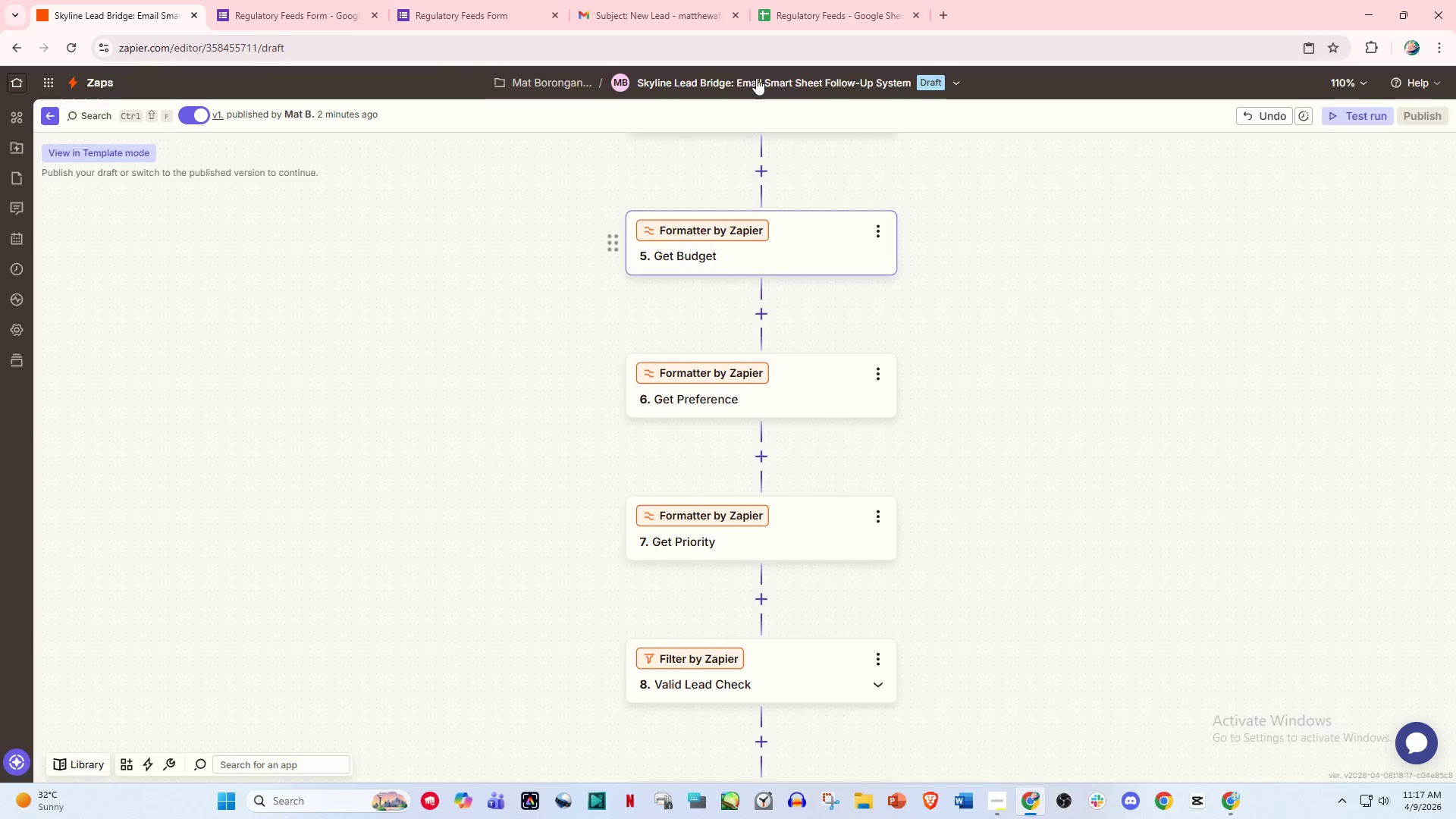 
left_click([852, 0])
 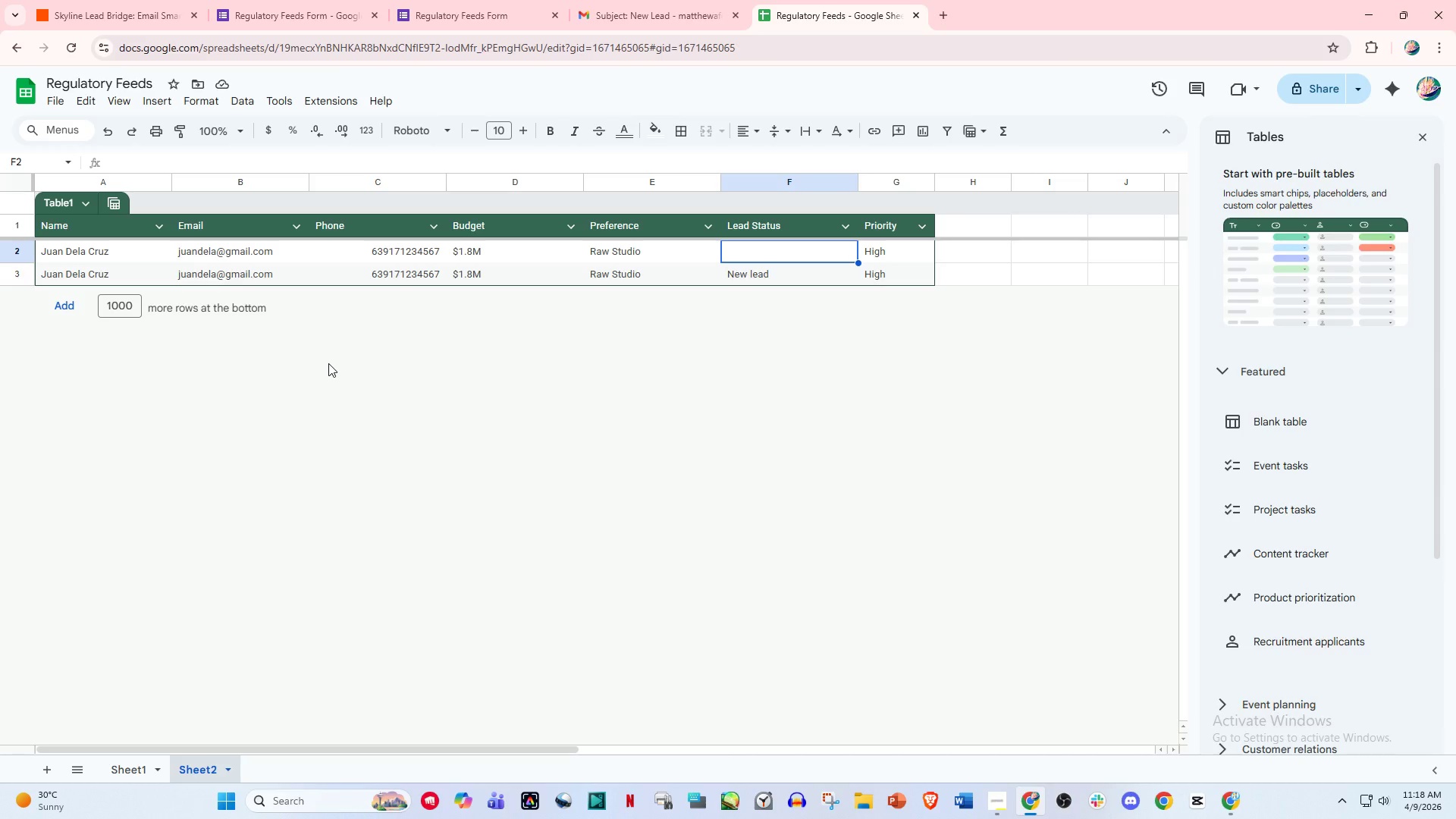 
wait(44.52)
 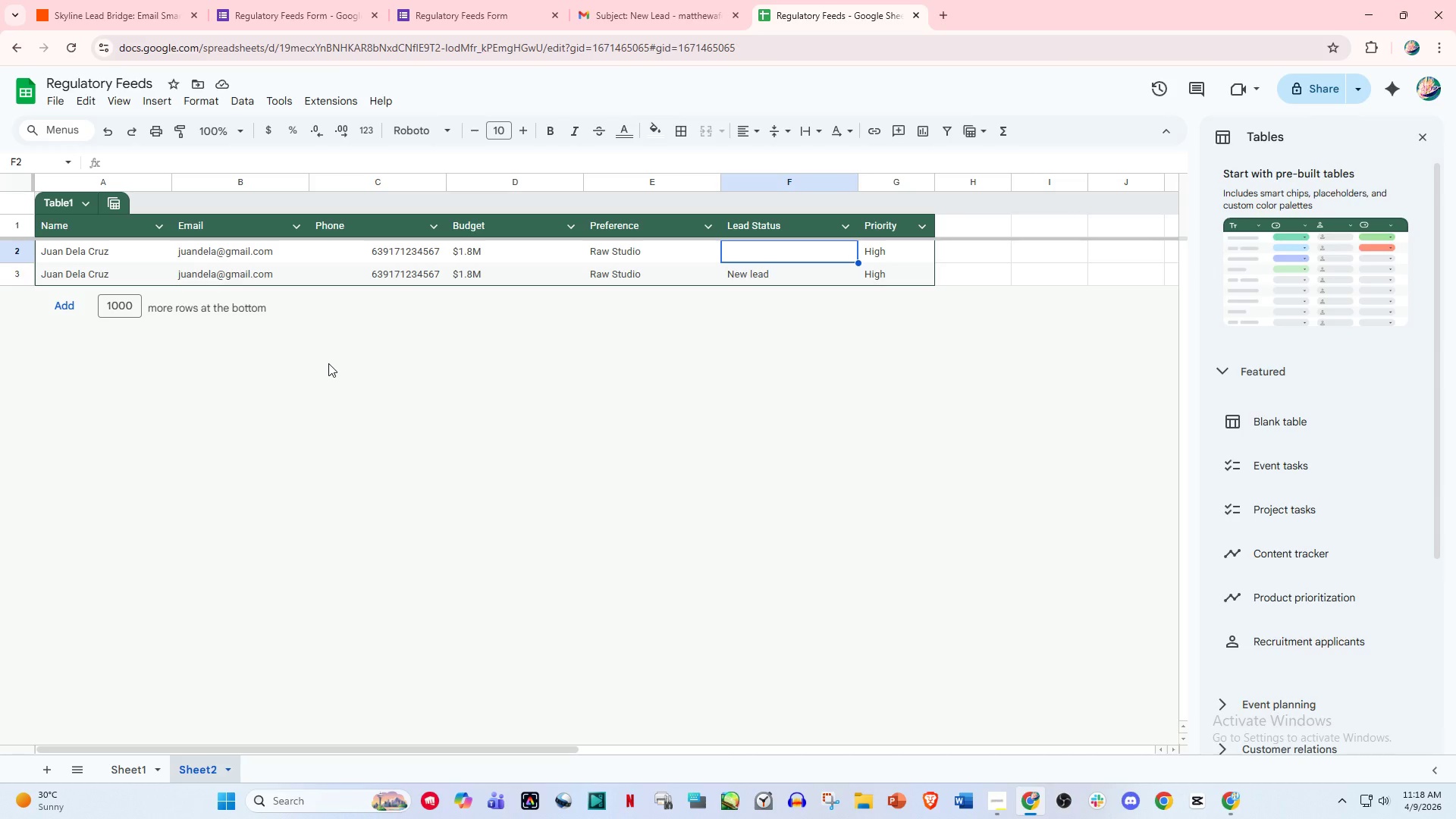 
left_click([111, 0])
 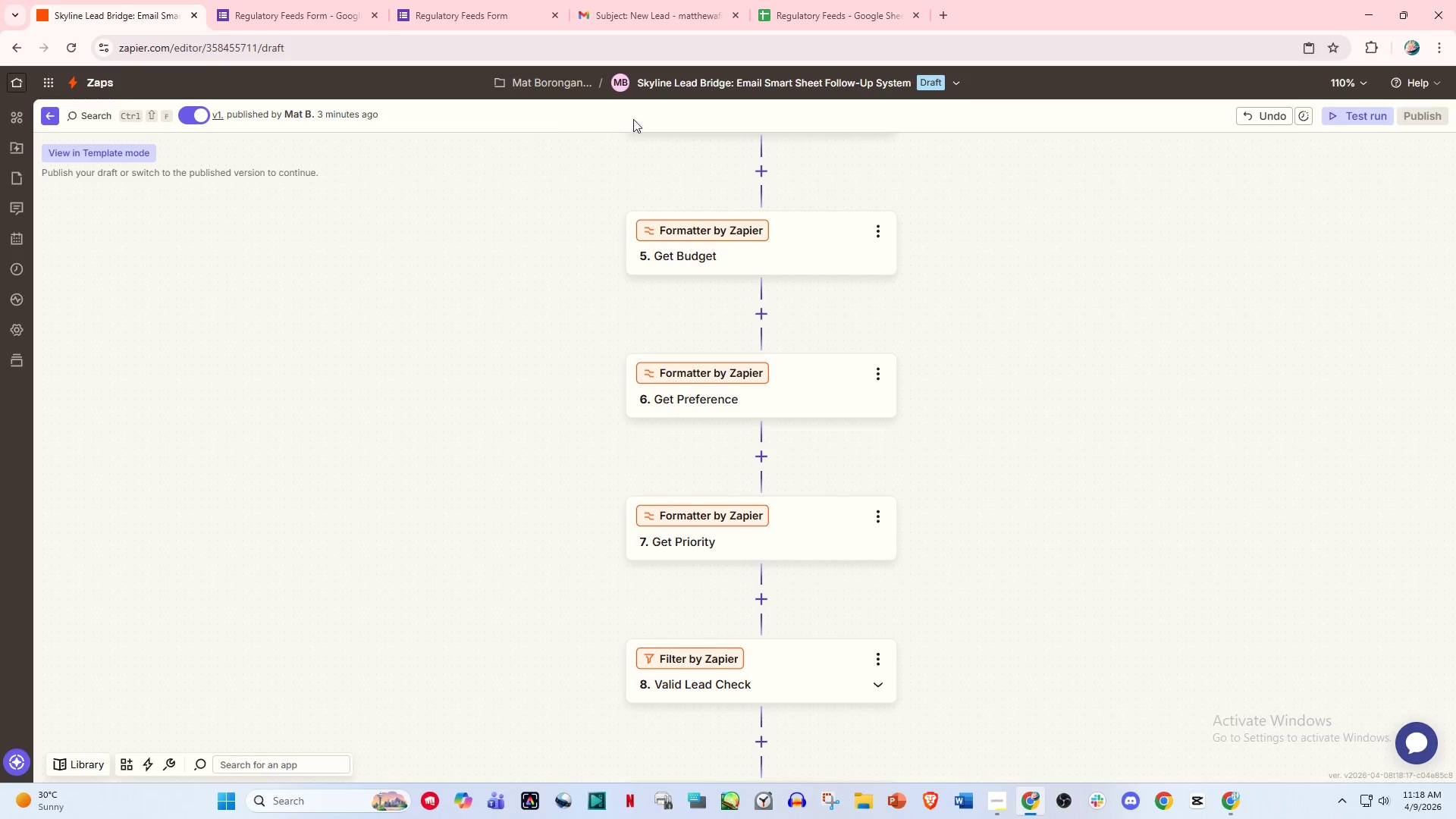 
left_click([719, 92])
 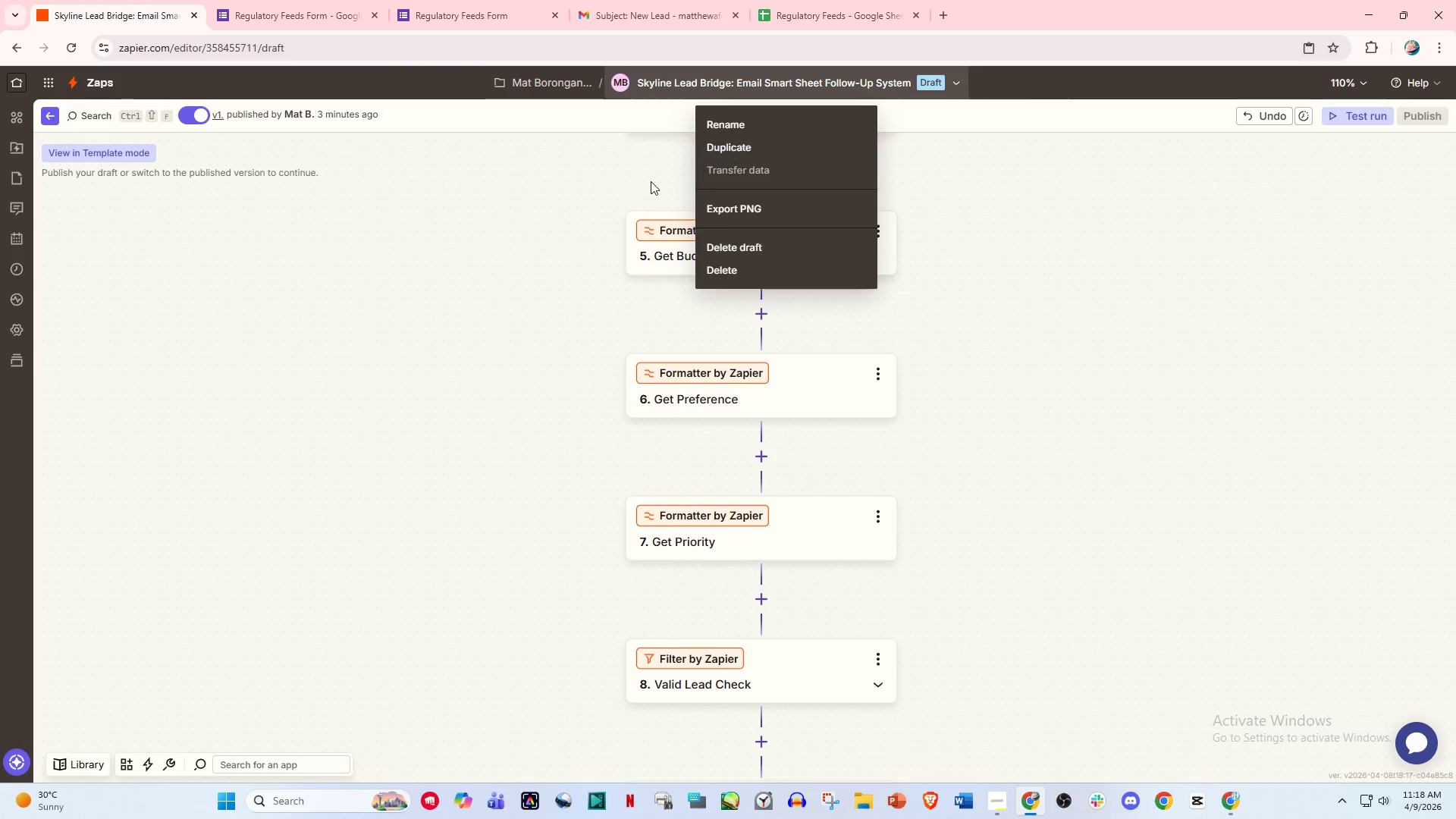 
left_click([536, 187])
 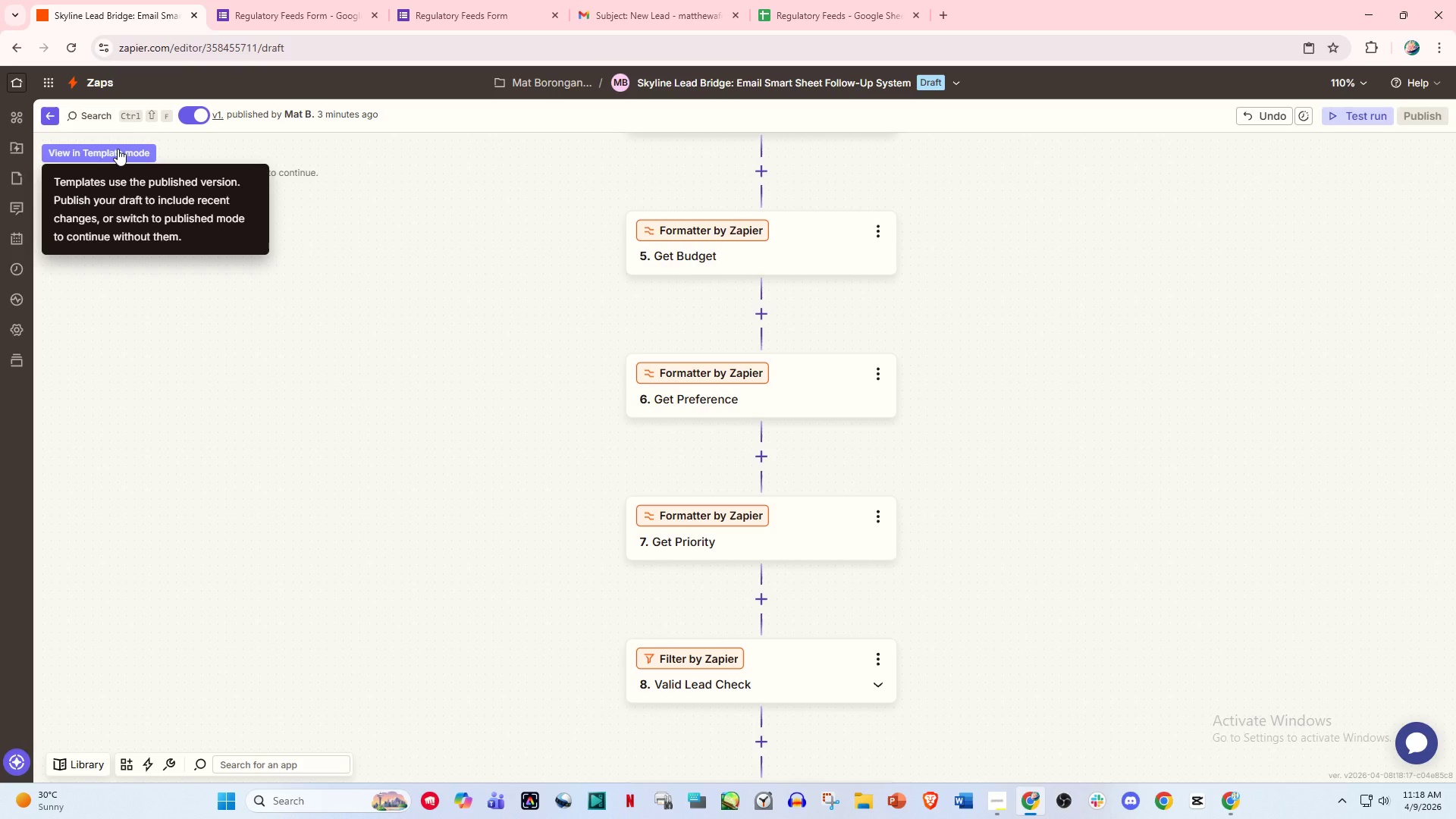 
left_click([118, 149])
 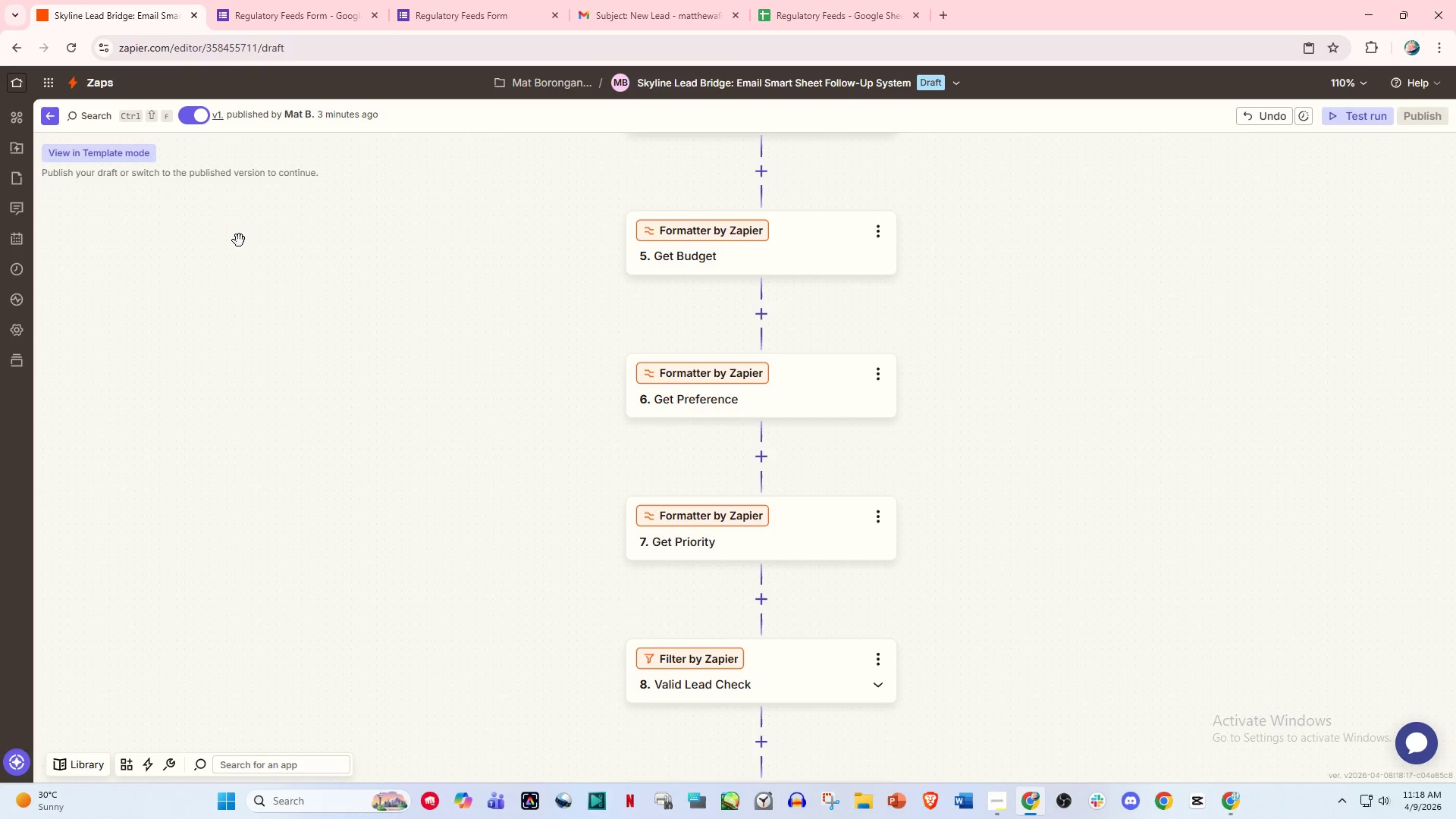 
mouse_move([118, 150])
 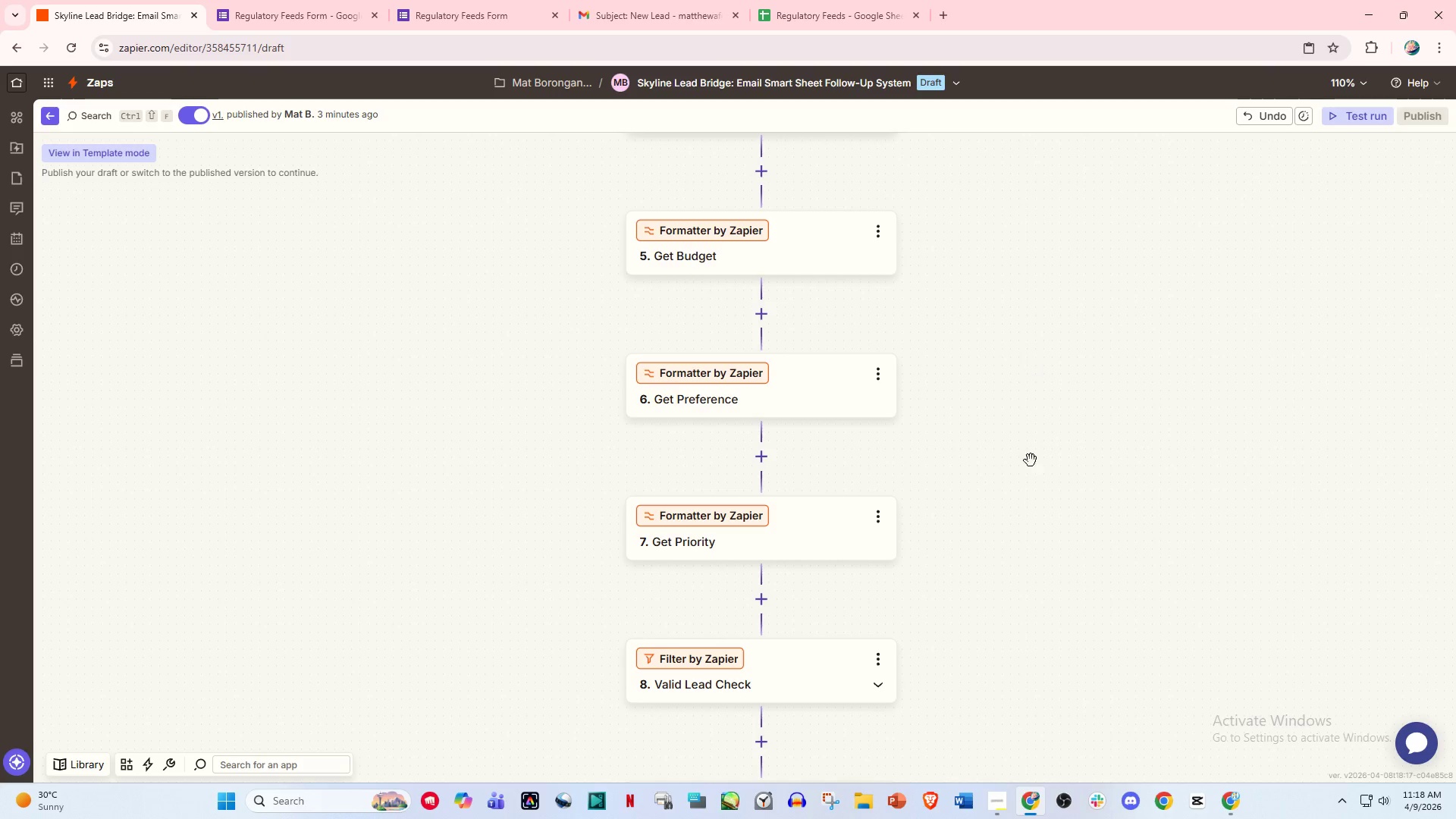 
scroll: coordinate [1045, 534], scroll_direction: down, amount: 2.0
 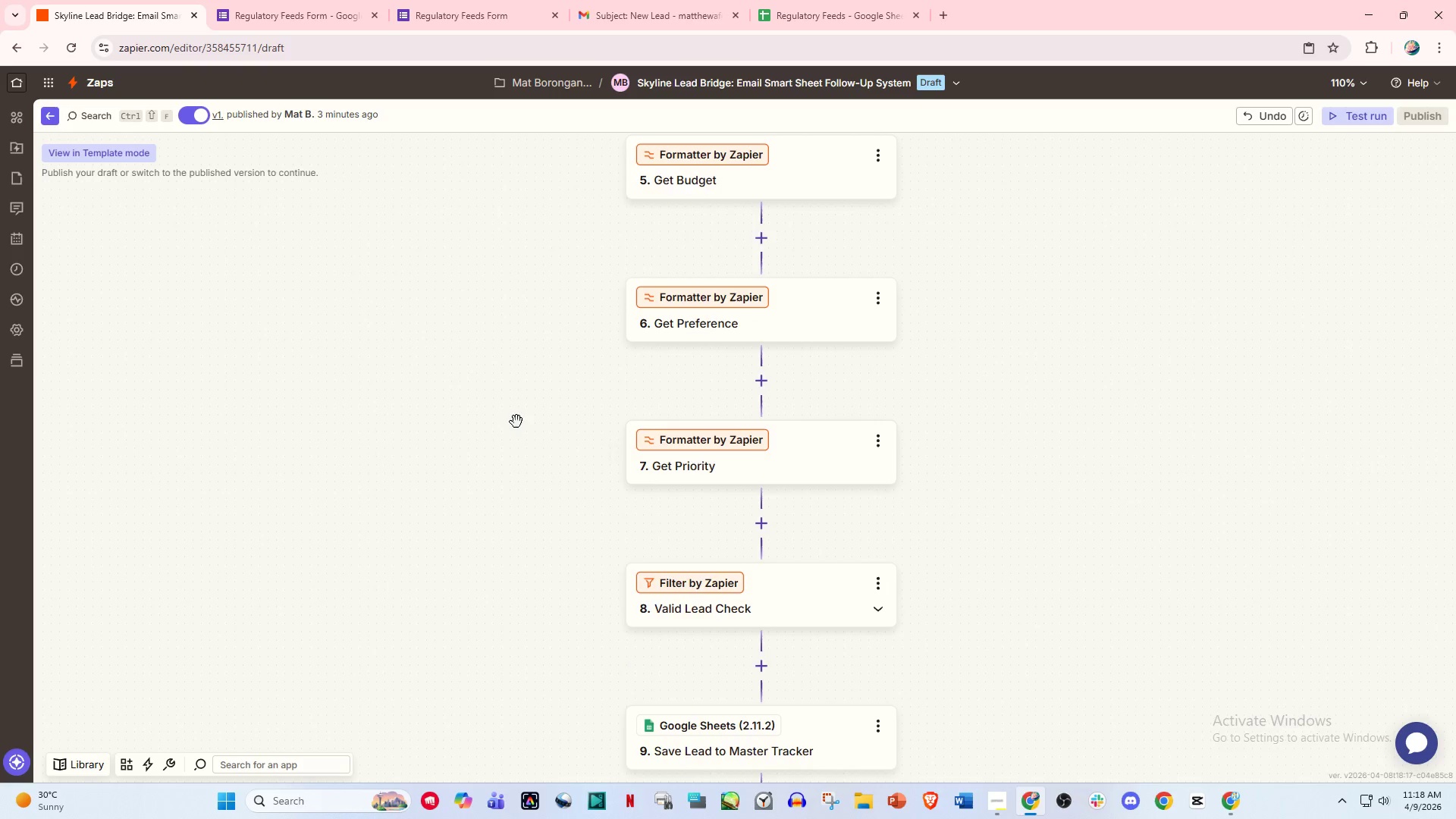 
scroll: coordinate [387, 353], scroll_direction: up, amount: 1.0
 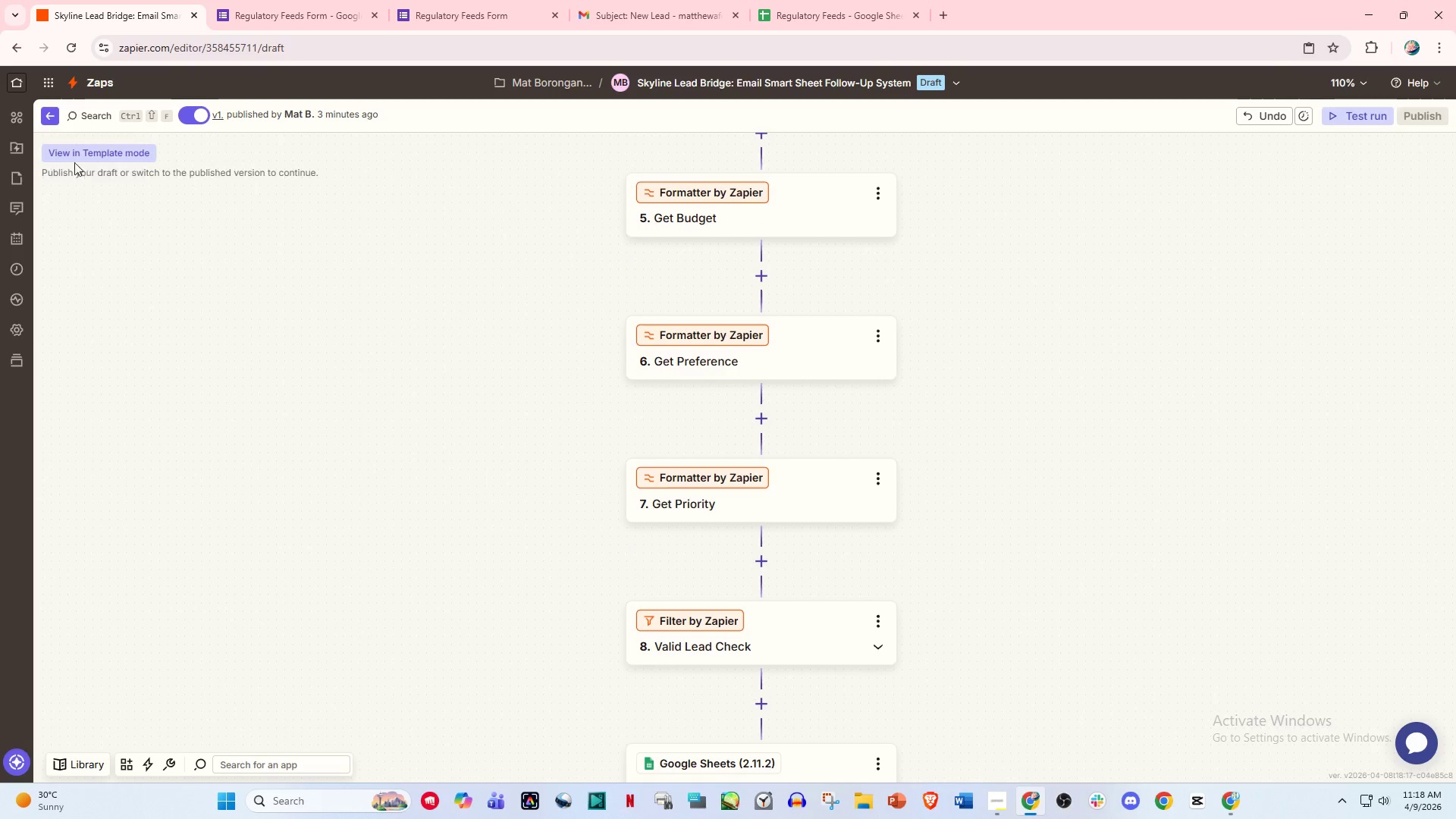 
mouse_move([82, 115])
 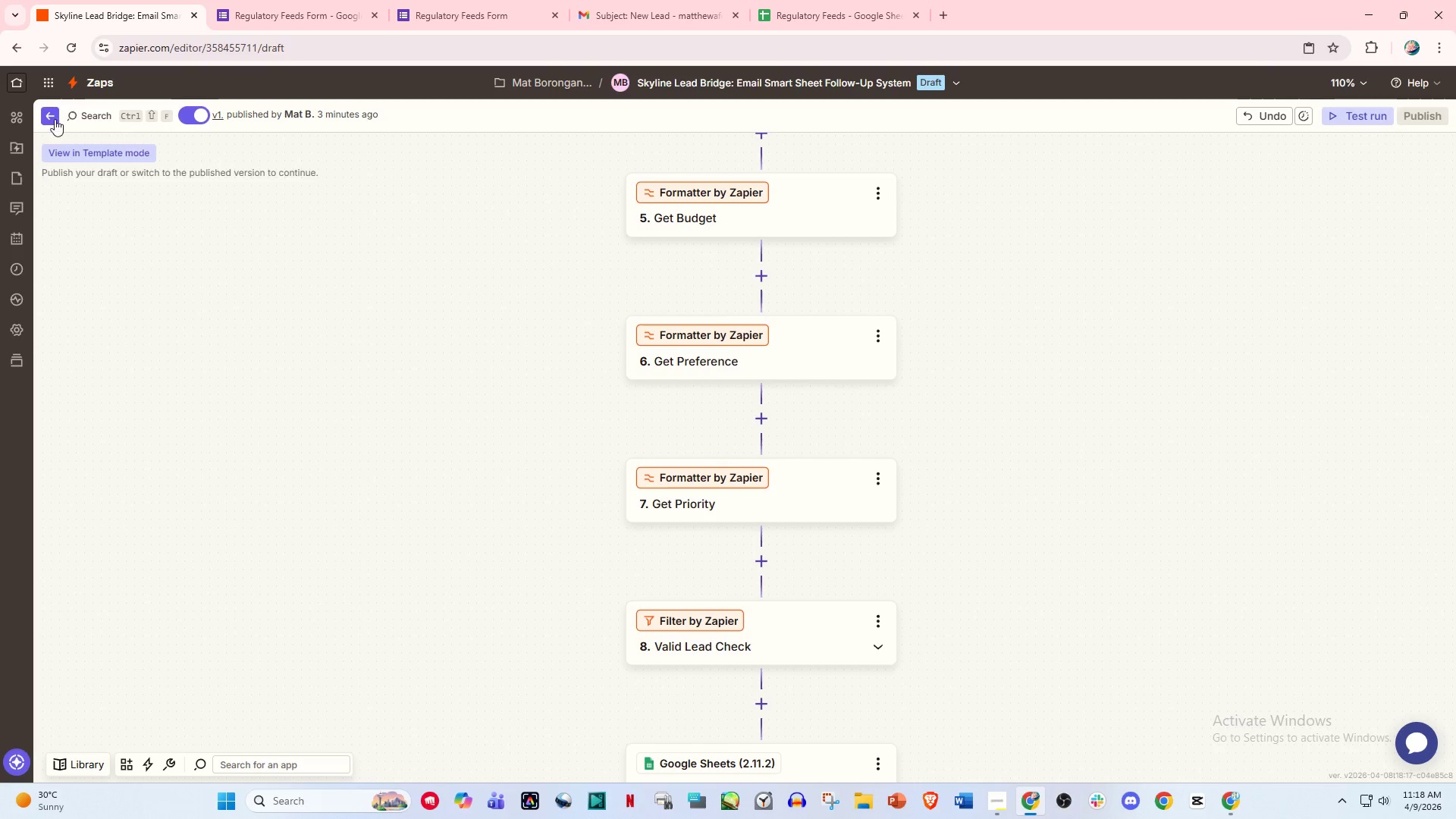 
left_click([52, 119])
 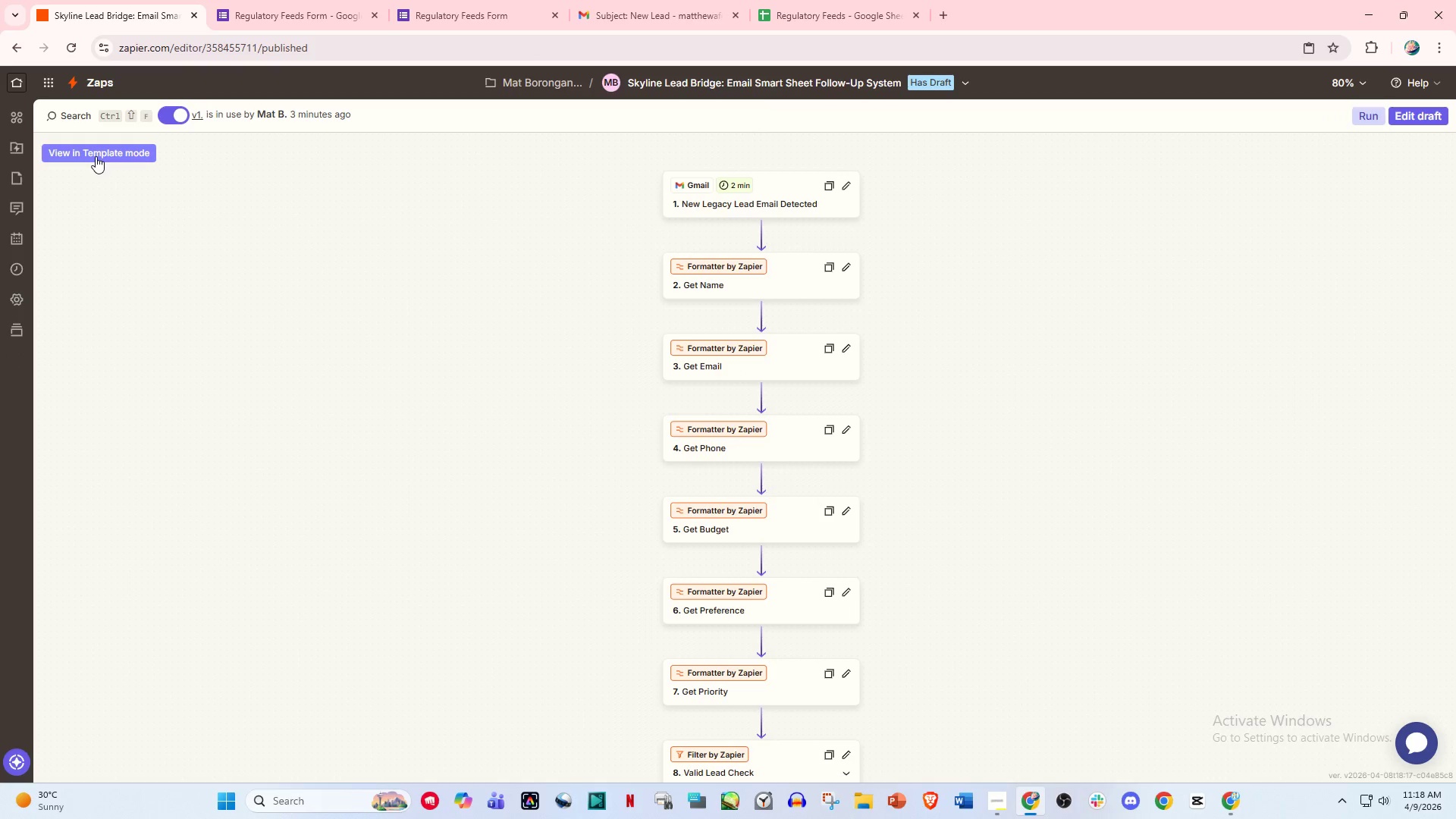 
left_click([96, 156])
 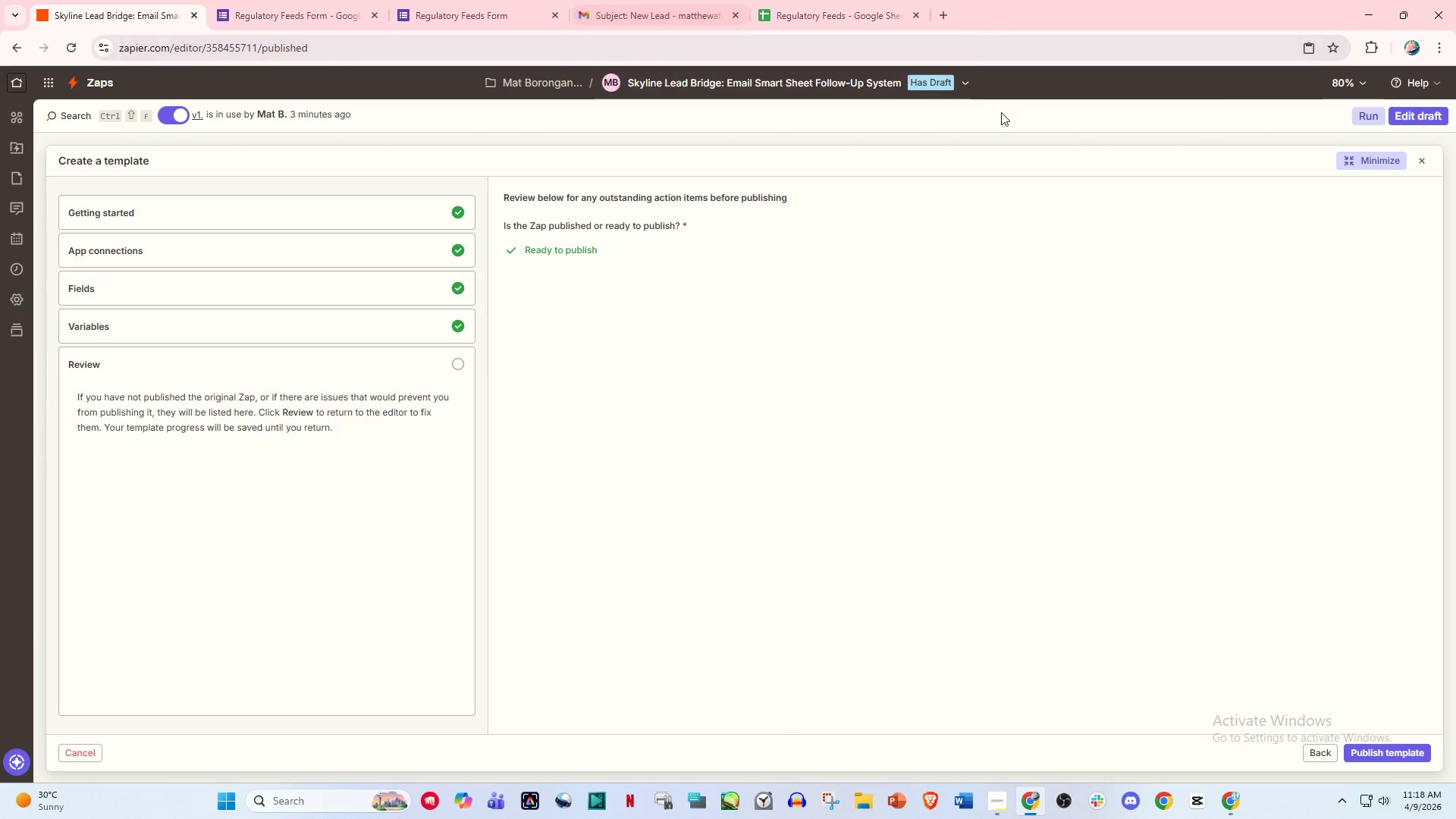 
left_click([1420, 162])
 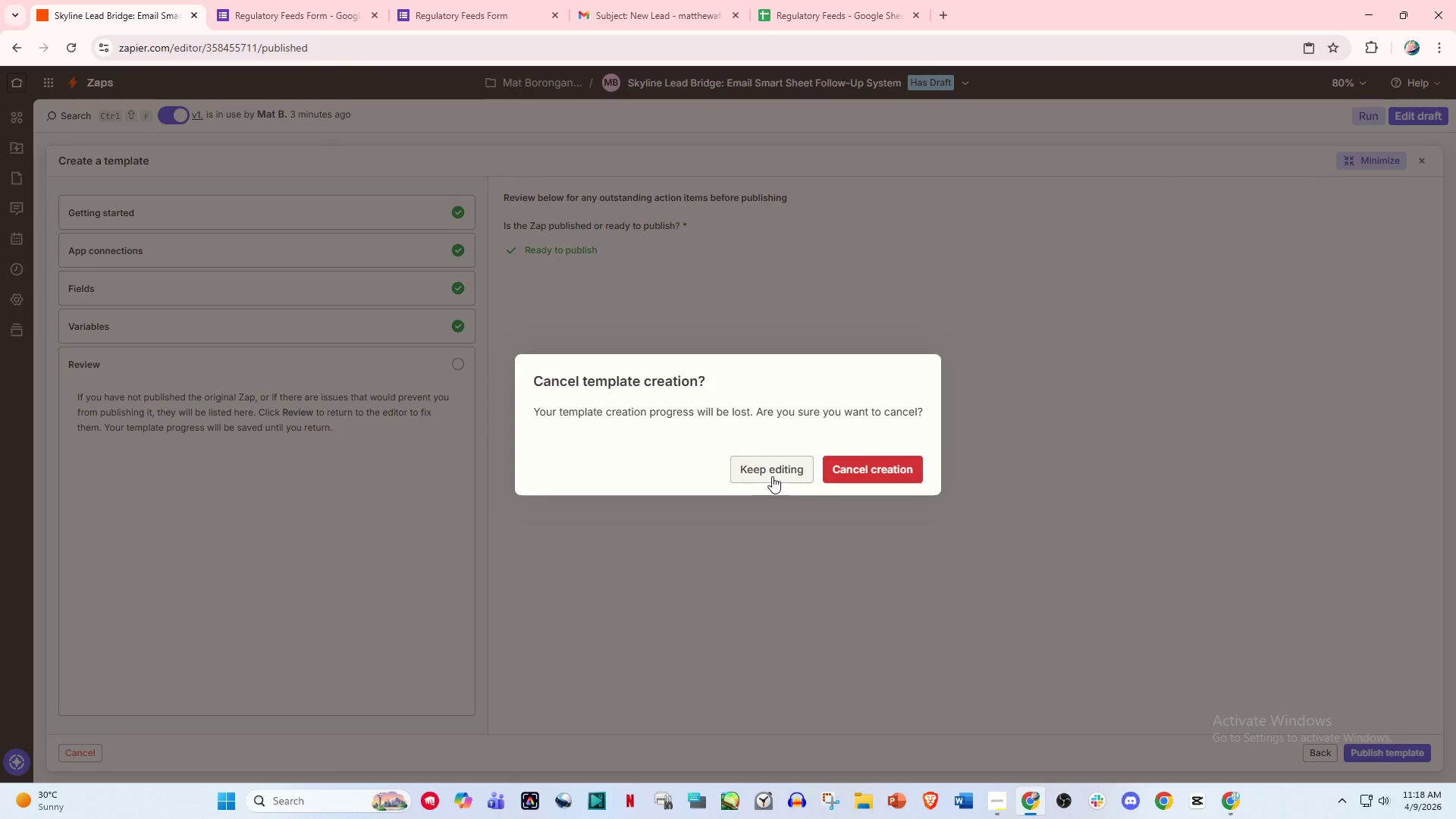 
left_click([777, 469])
 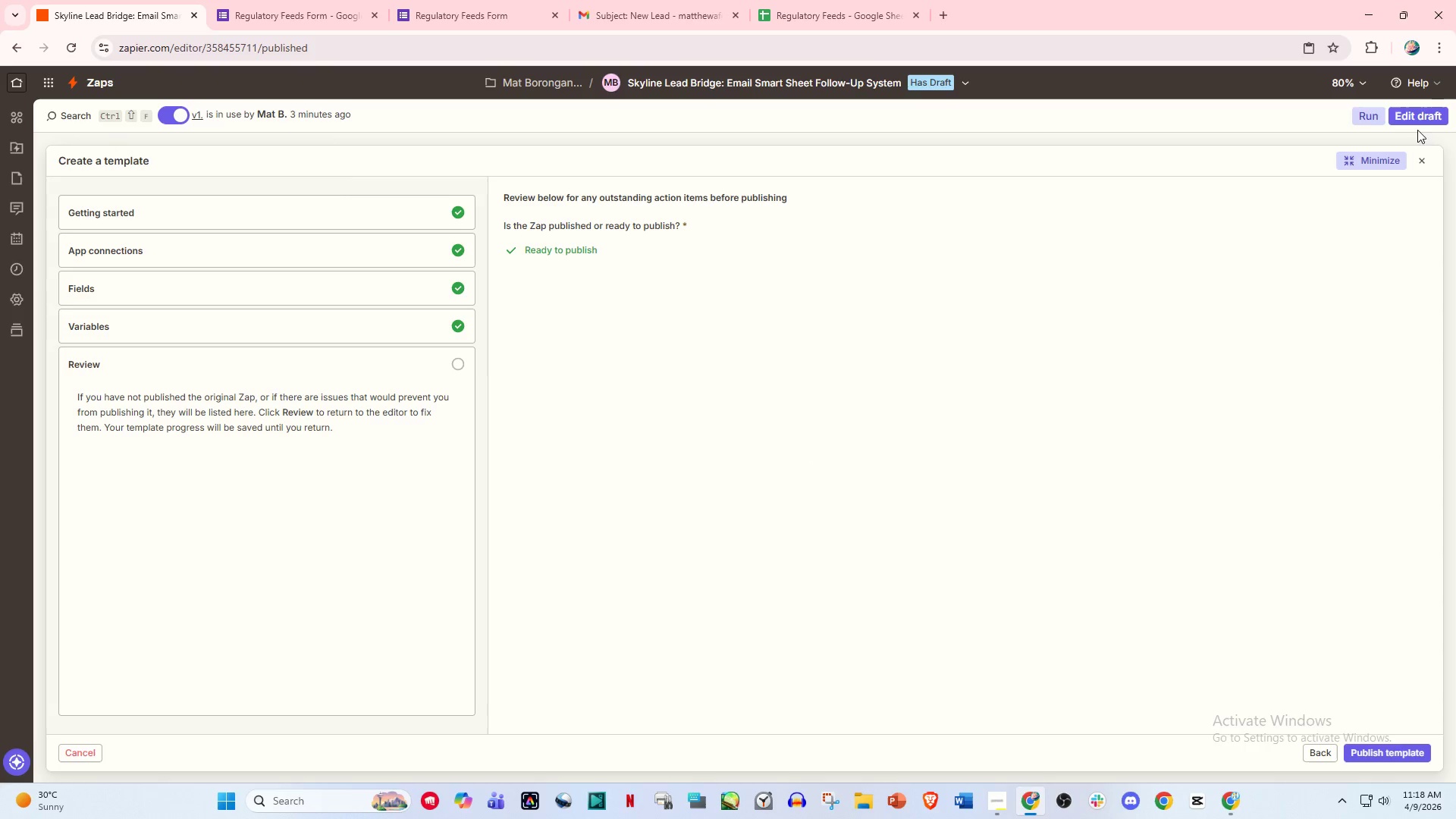 
left_click([1417, 117])
 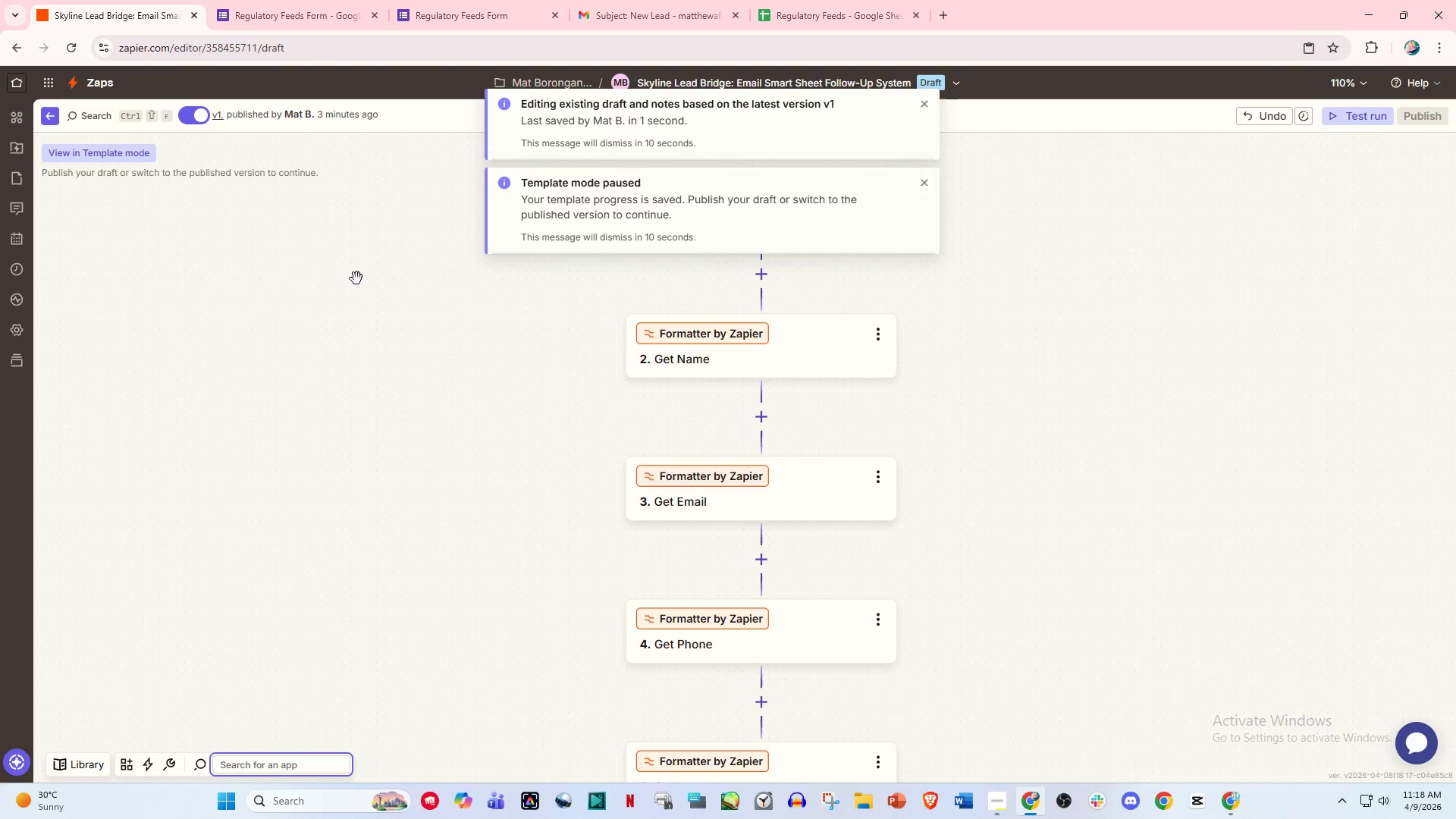 
left_click_drag(start_coordinate=[535, 422], to_coordinate=[519, 440])
 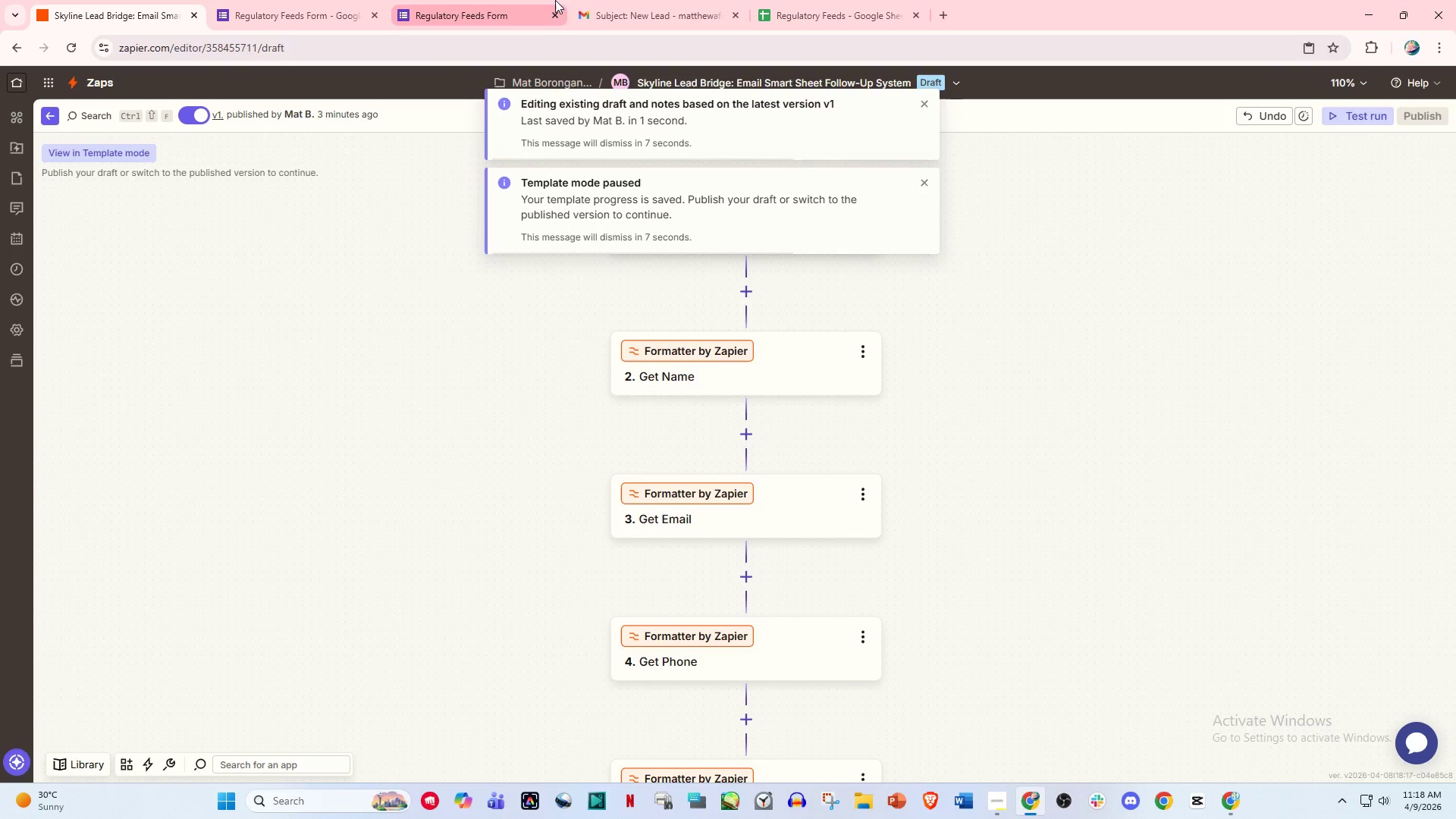 
left_click([640, 0])
 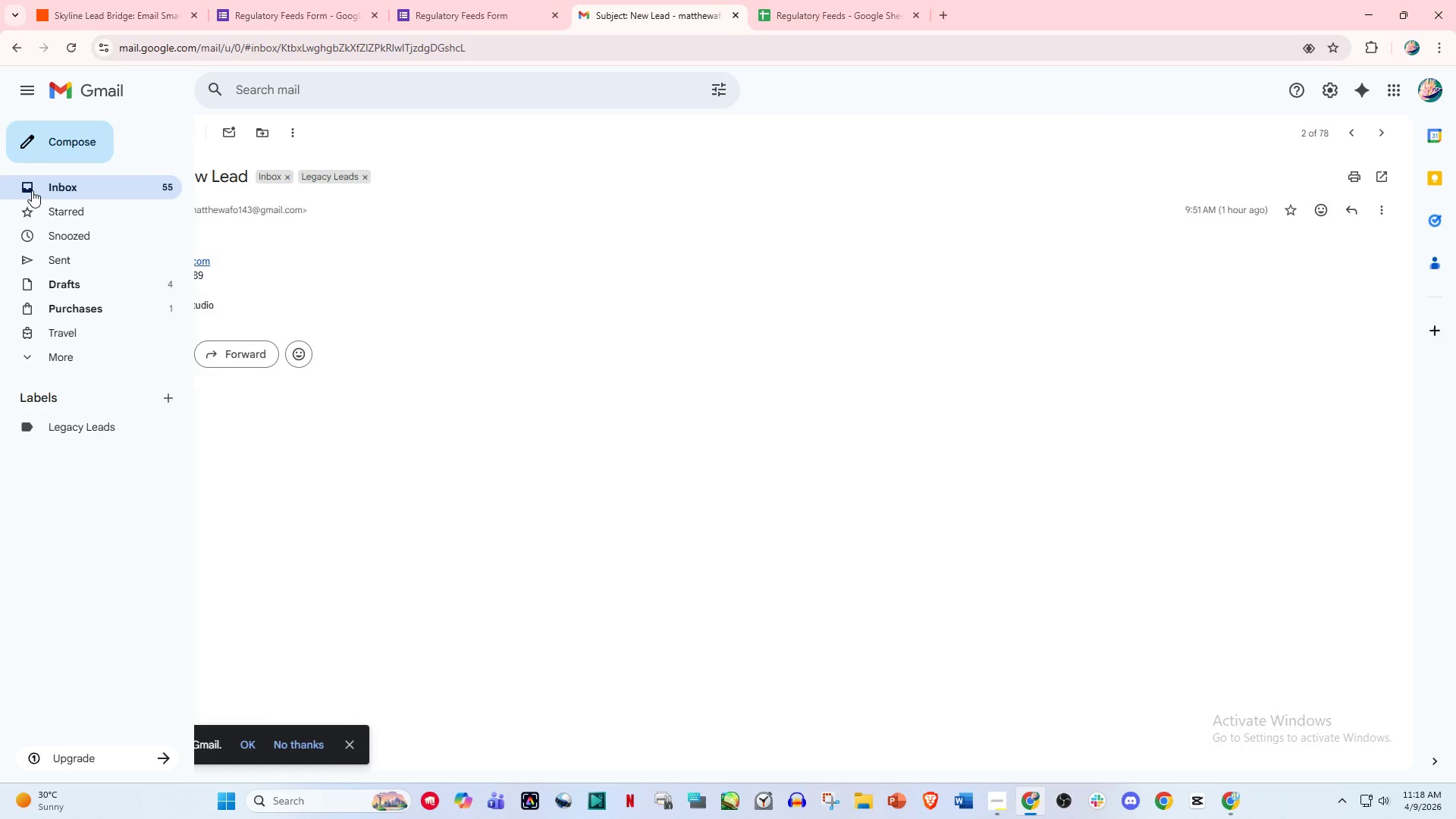 
left_click([52, 141])
 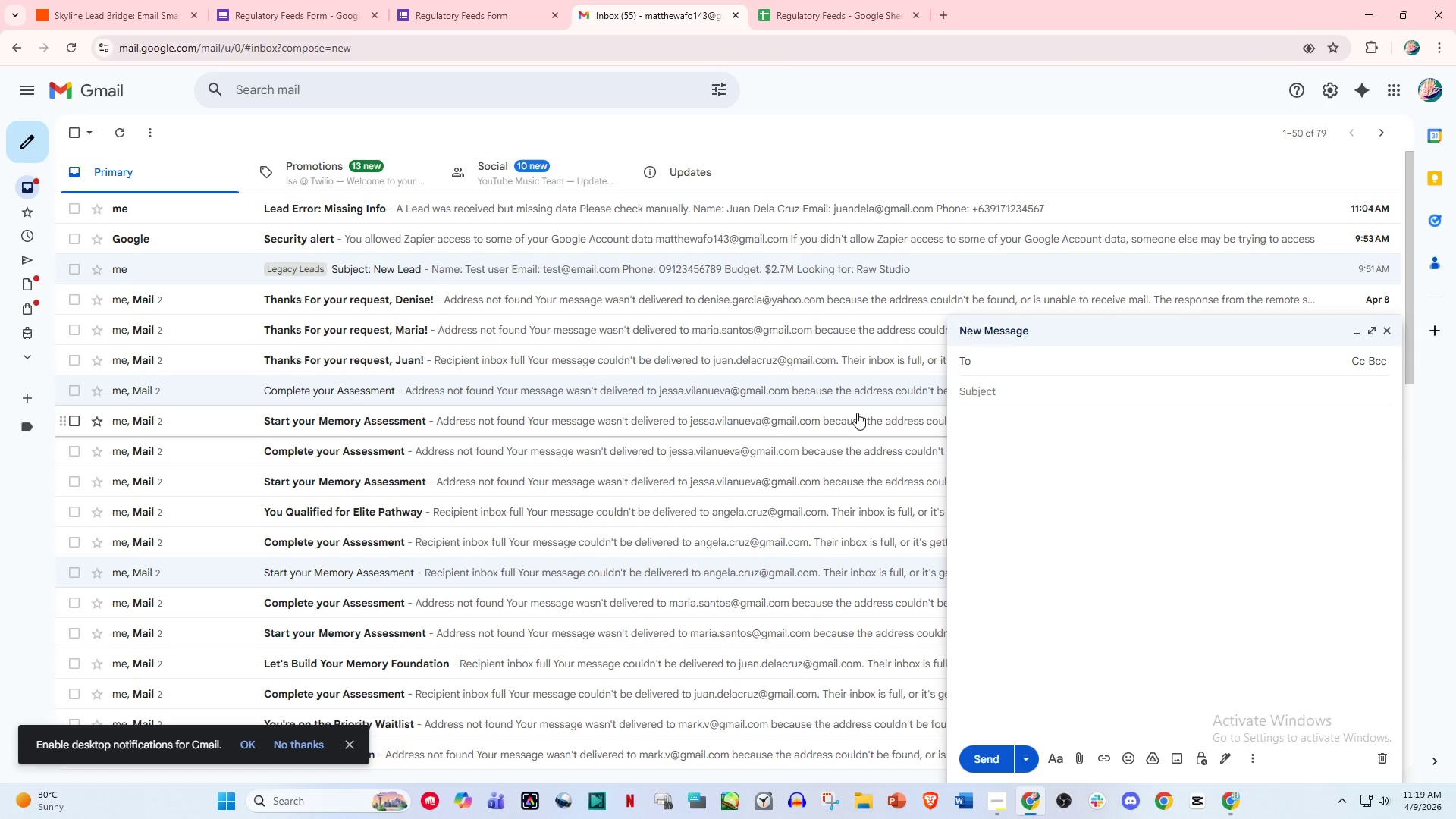 
wait(27.11)
 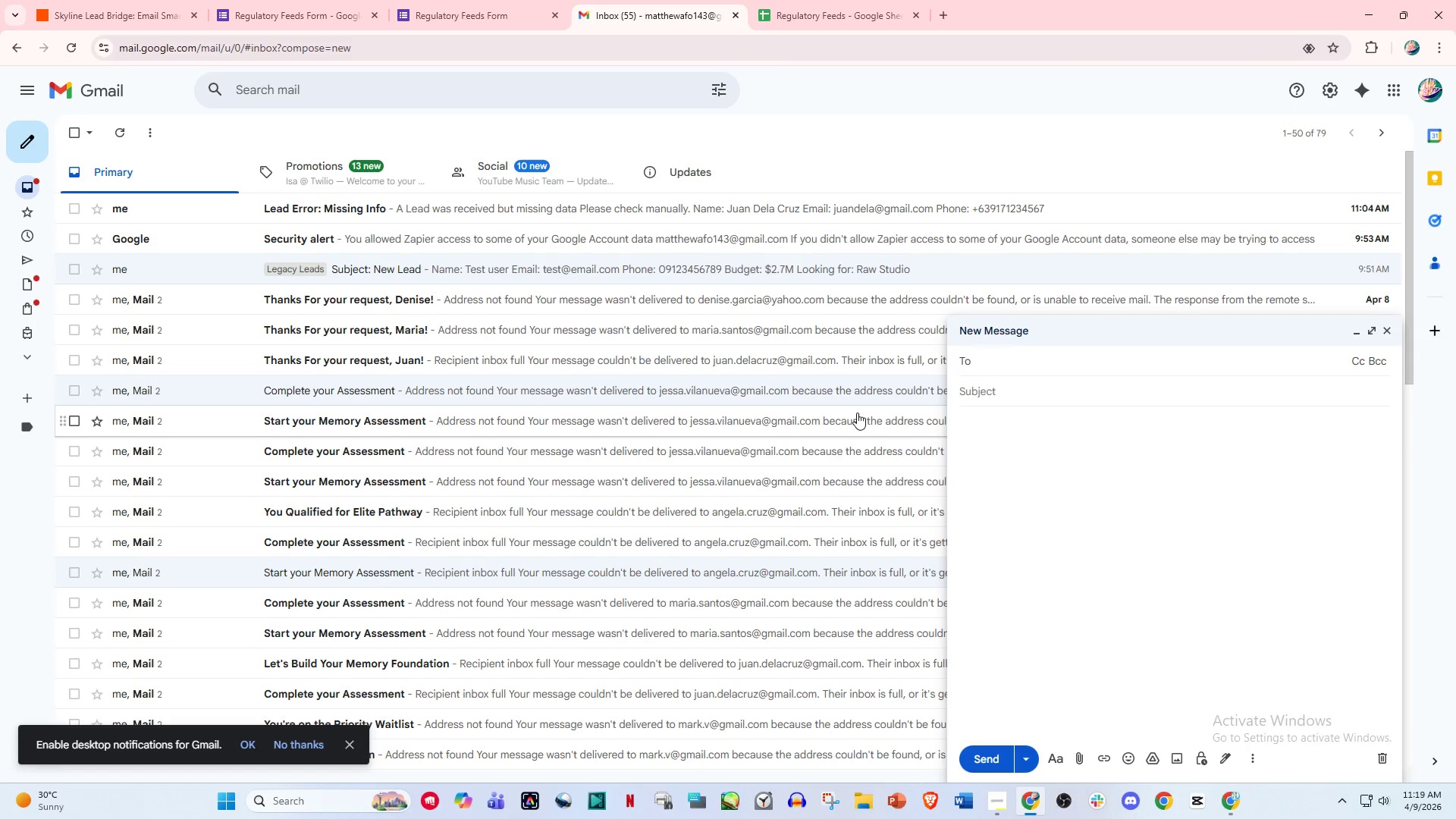 
left_click([444, 0])
 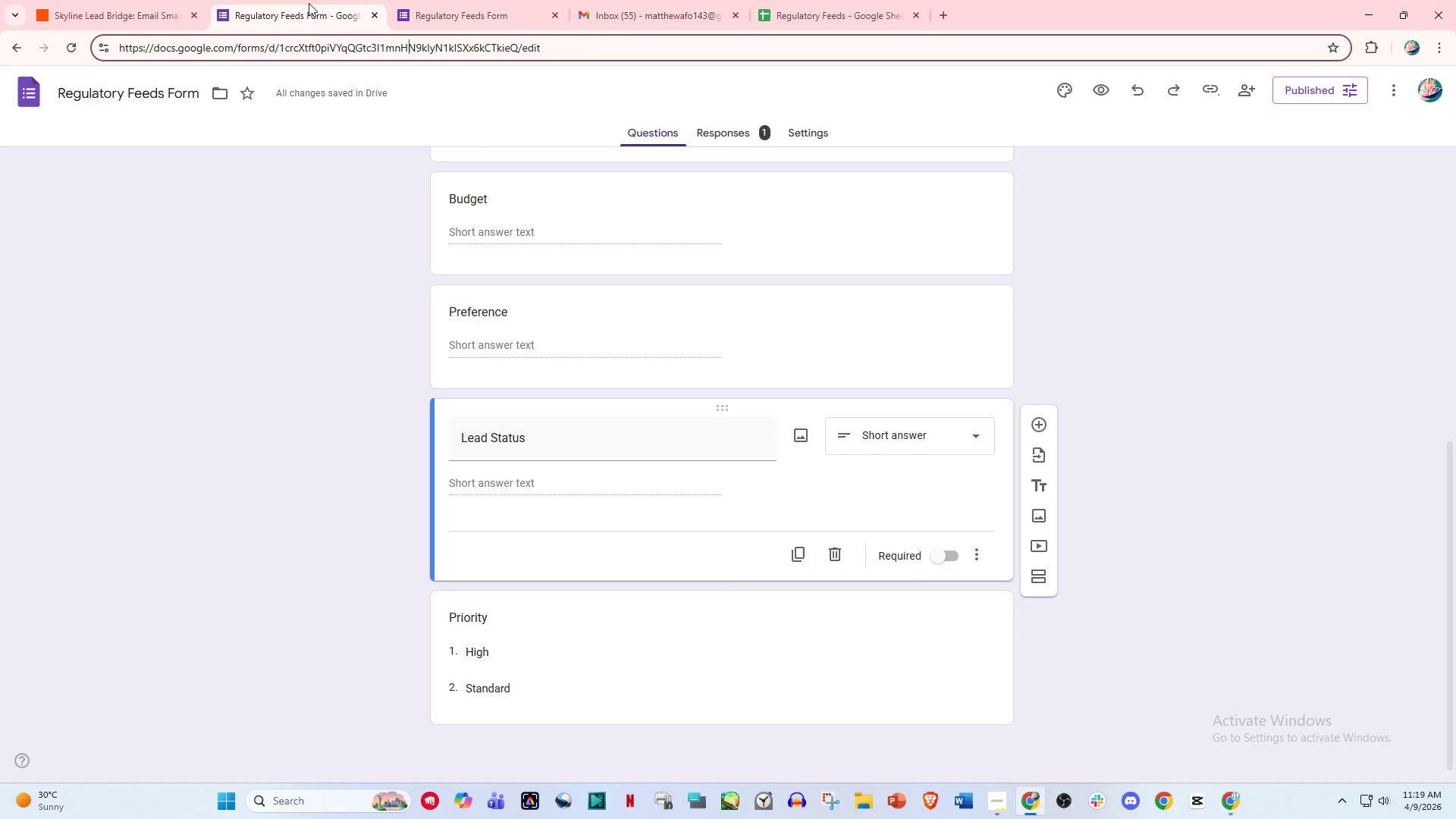 
double_click([282, 52])
 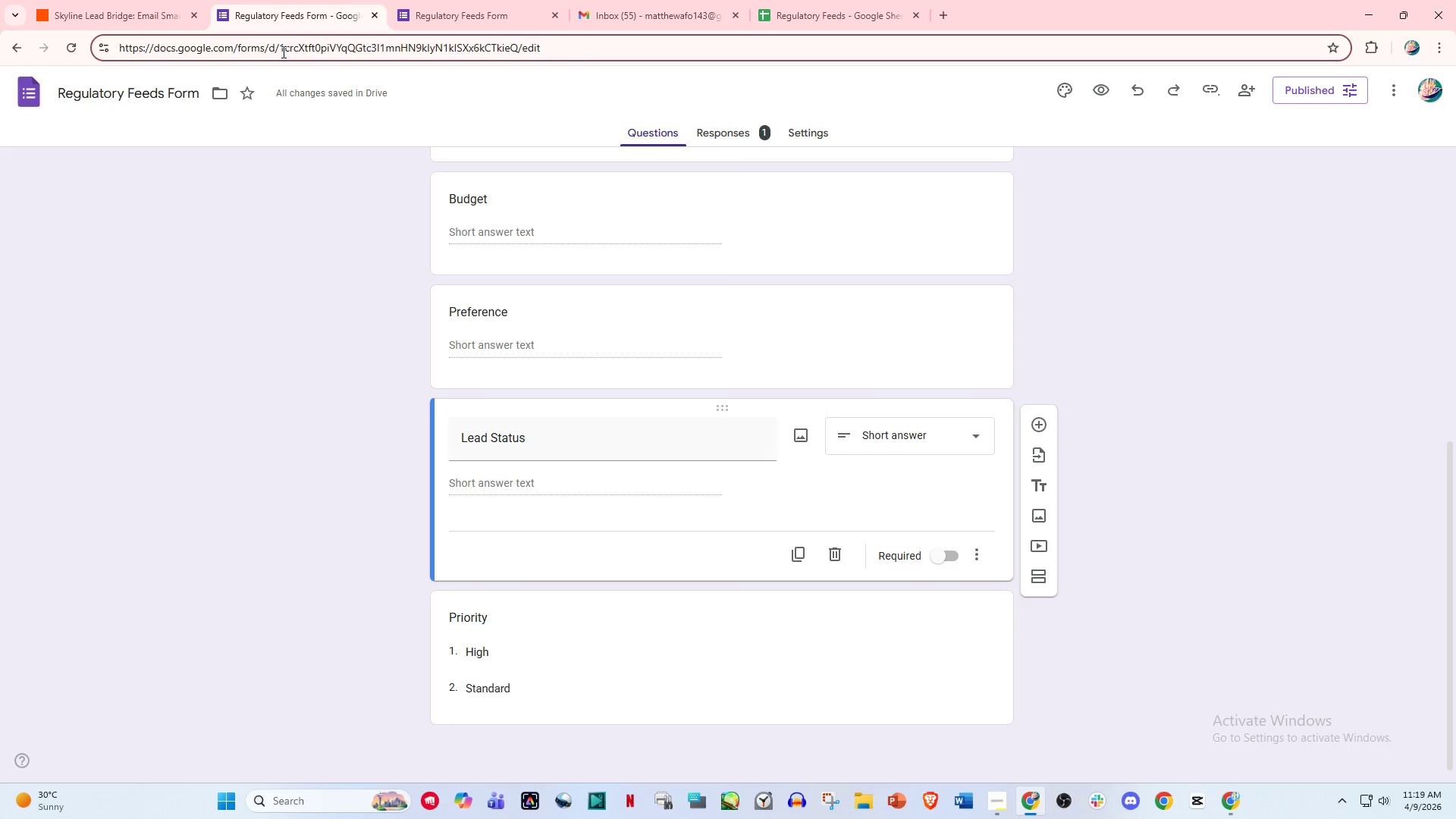 
key(Control+A)
 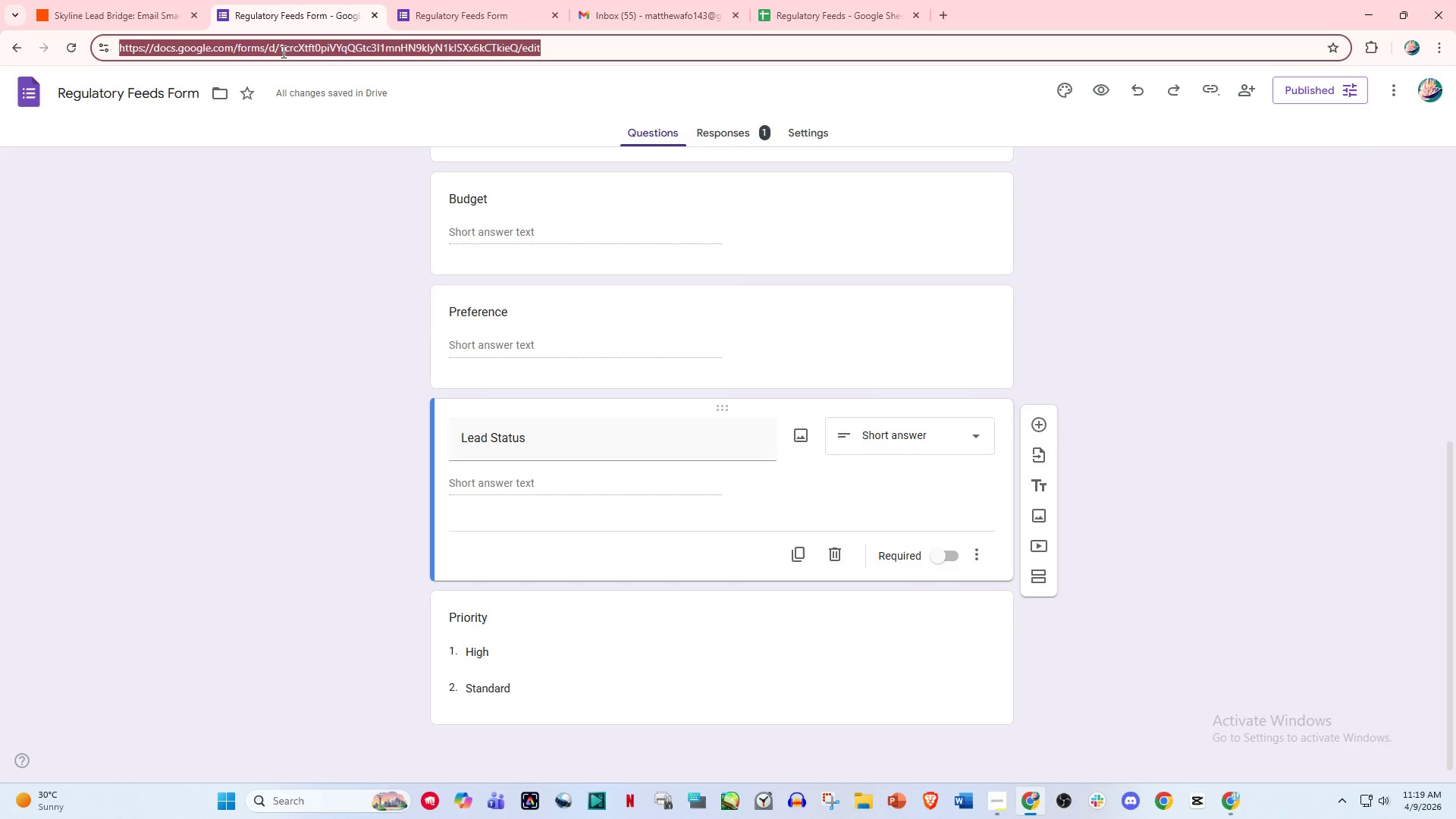 
type(gm)
 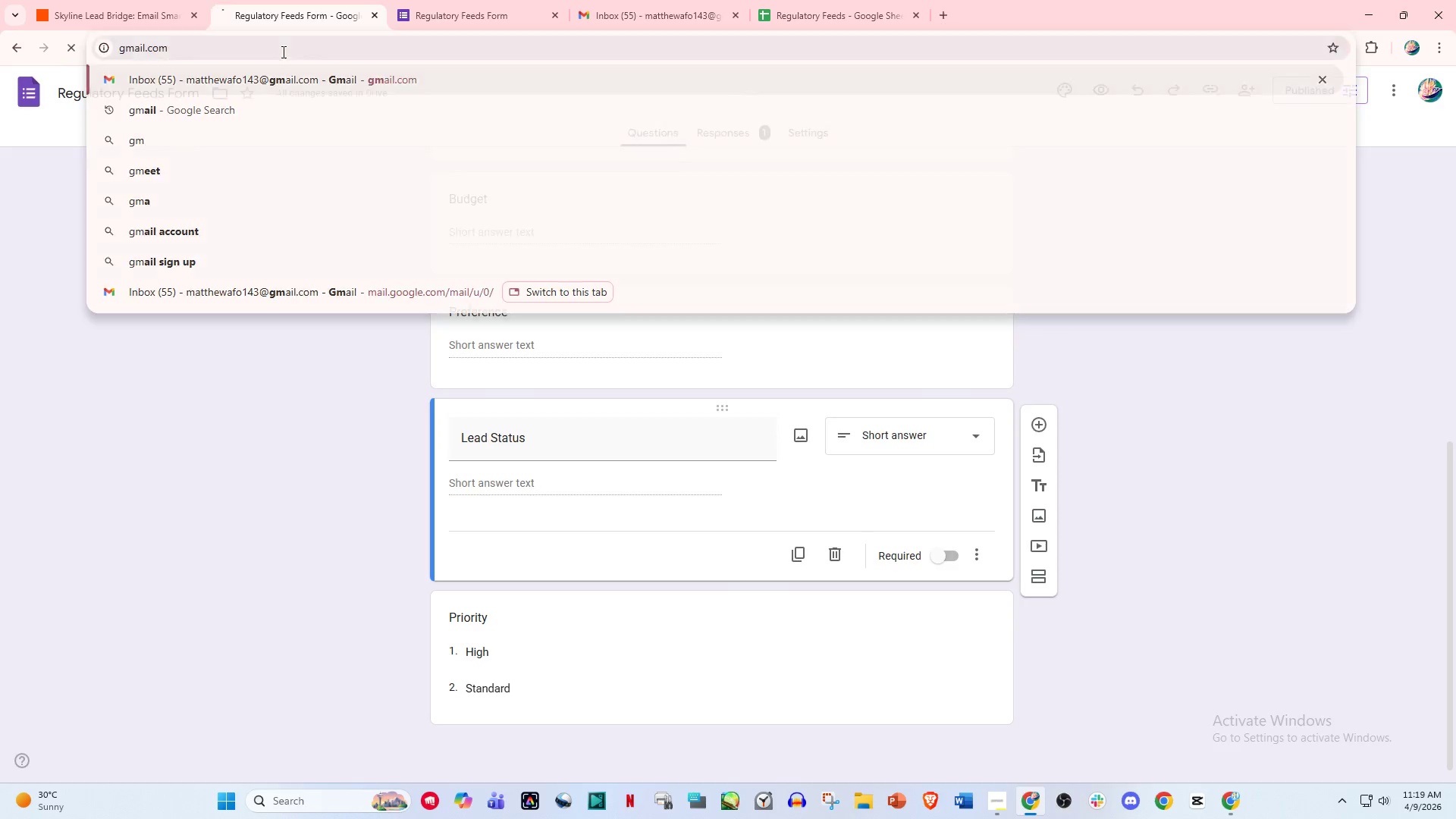 
key(Enter)
 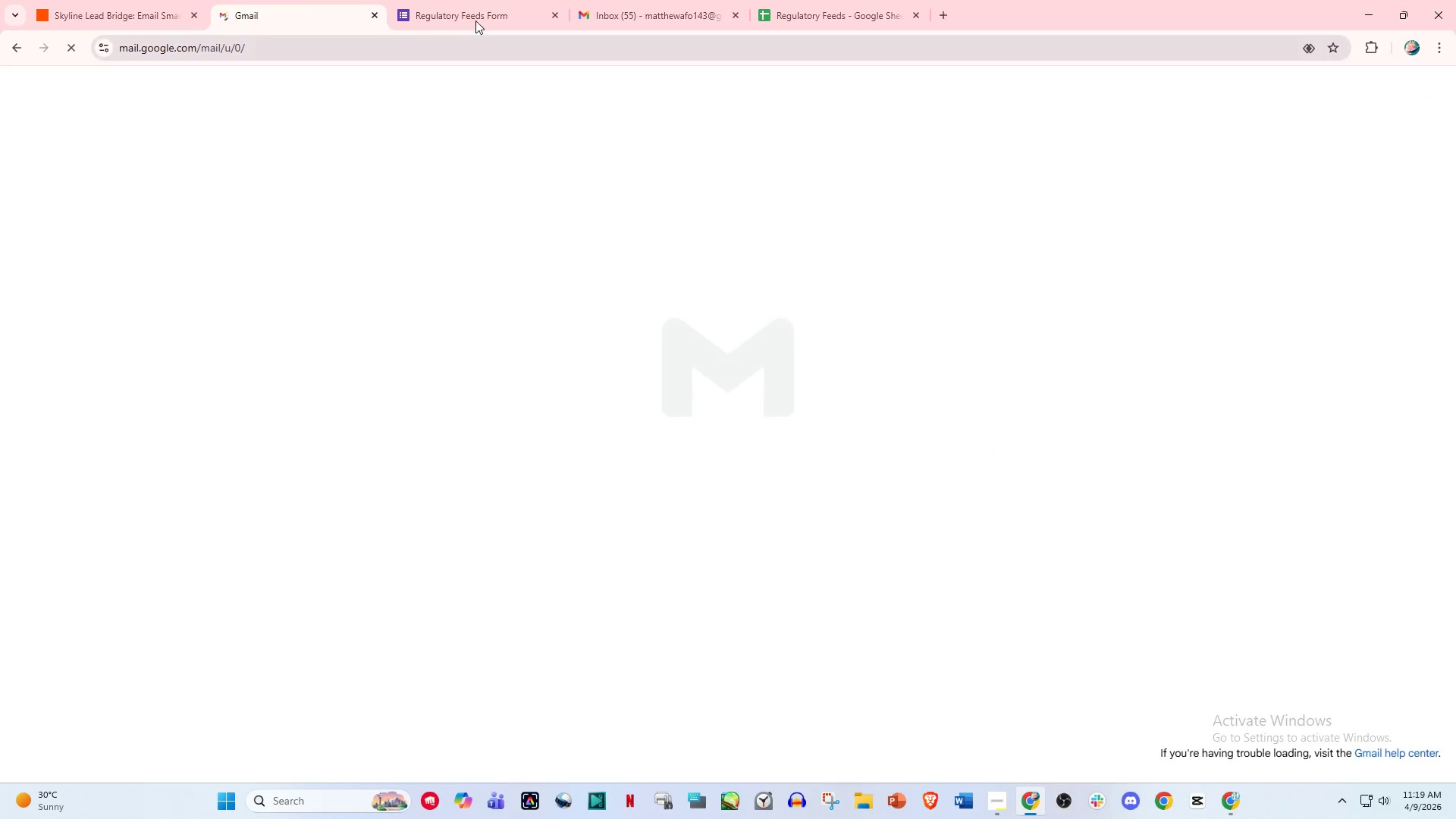 
left_click_drag(start_coordinate=[628, 0], to_coordinate=[462, 0])
 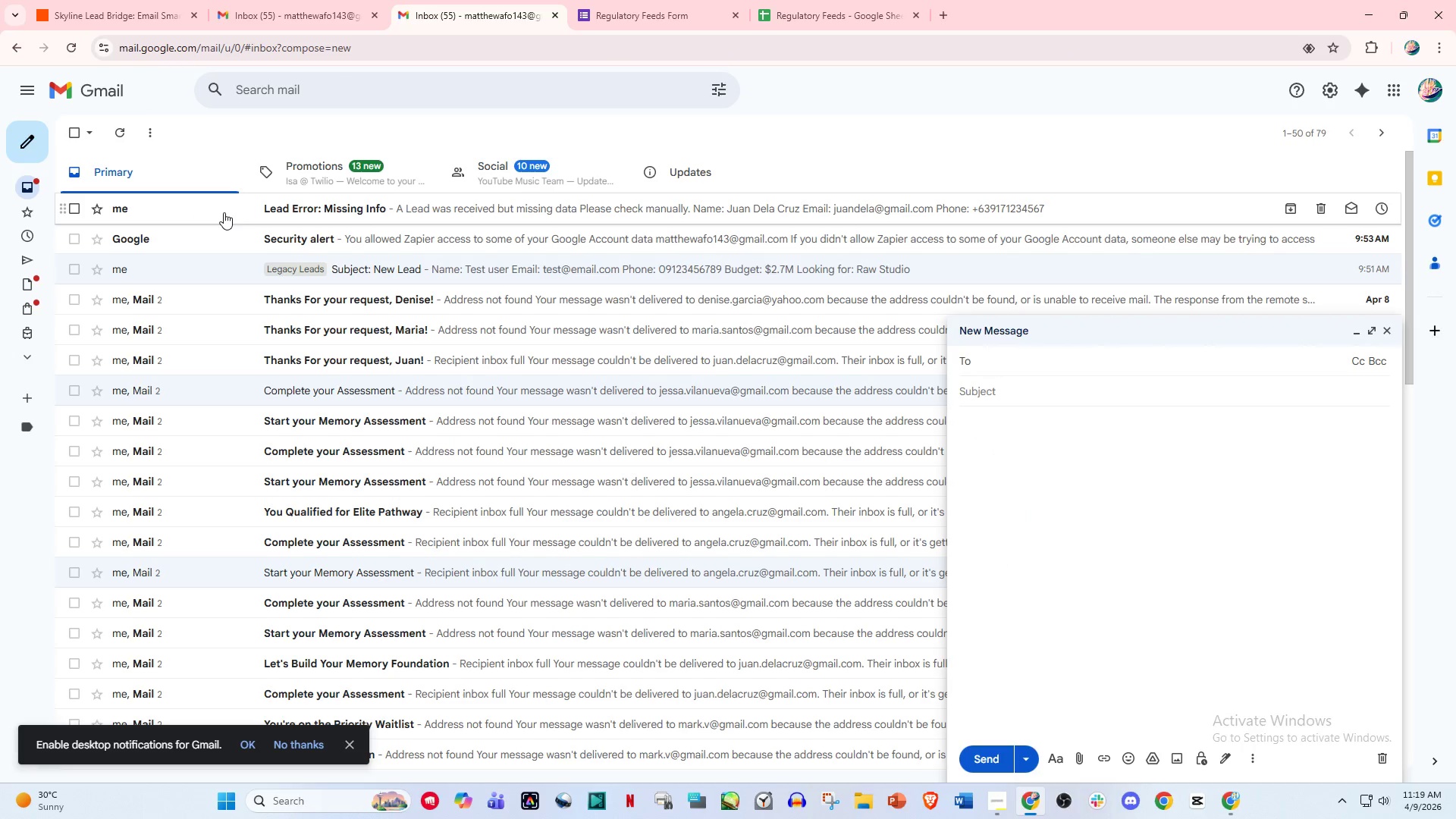 
left_click([228, 212])
 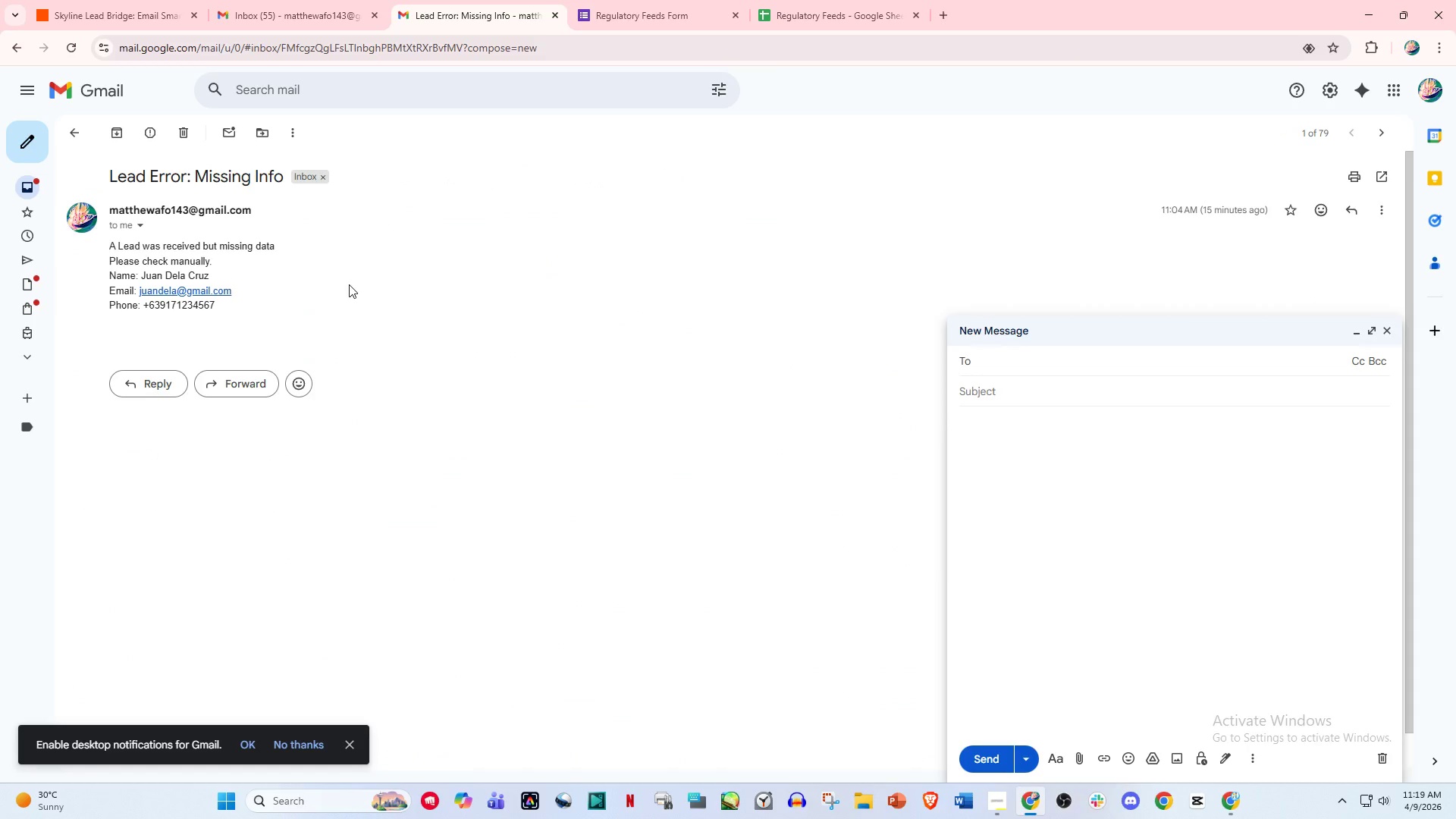 
wait(12.42)
 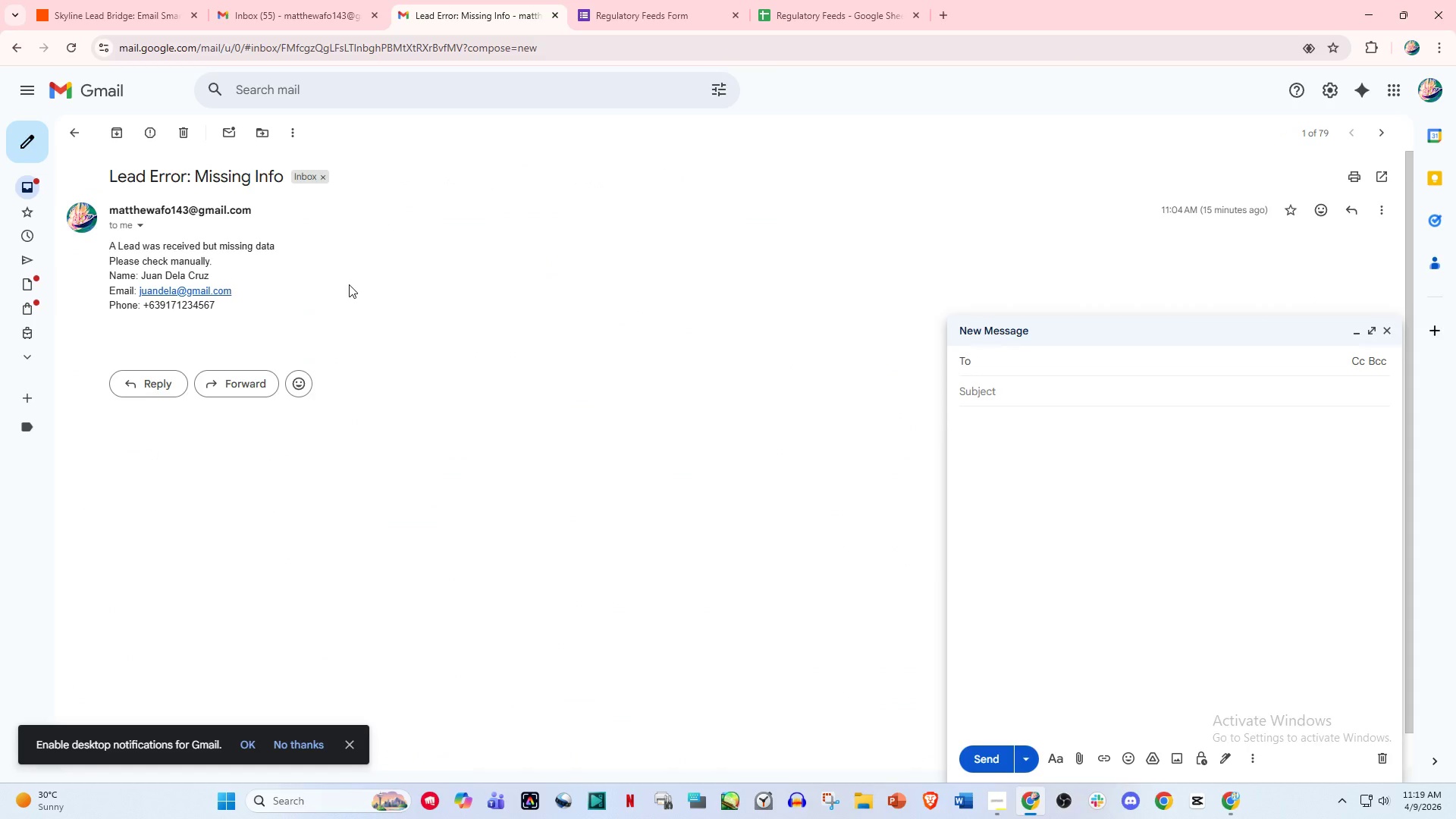 
left_click([328, 3])
 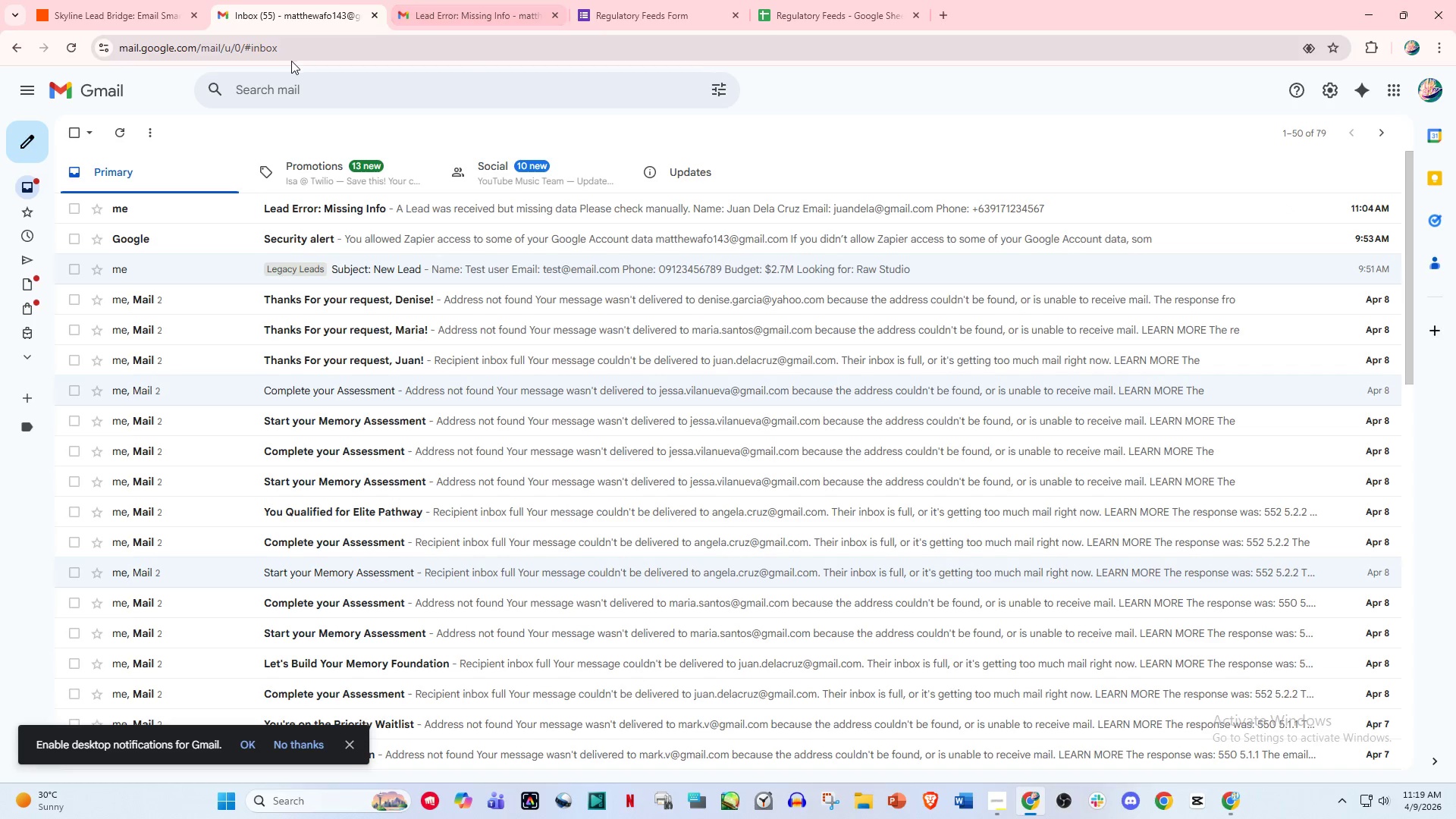 
left_click([464, 0])
 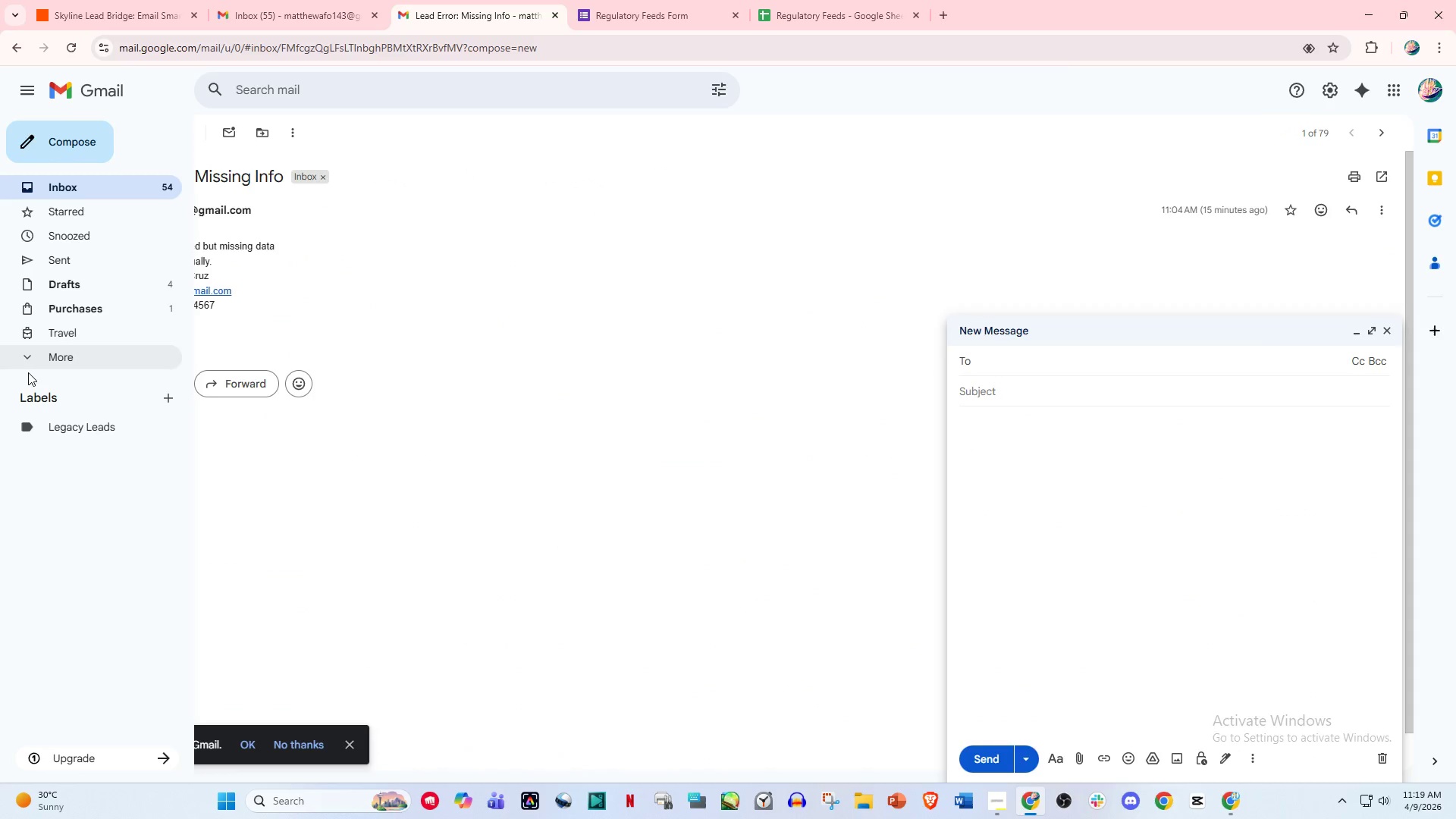 
left_click([43, 427])
 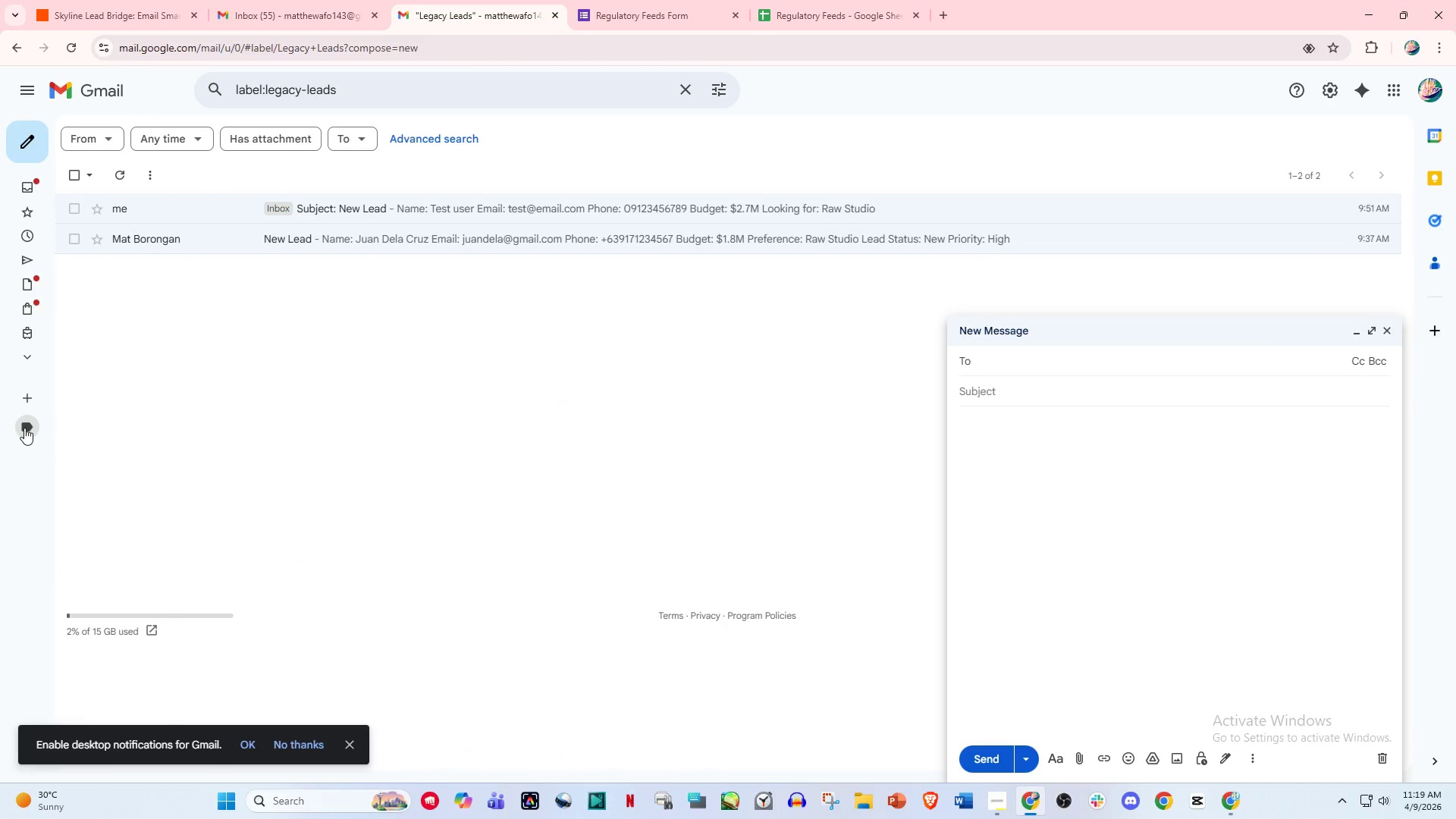 
left_click([83, 426])
 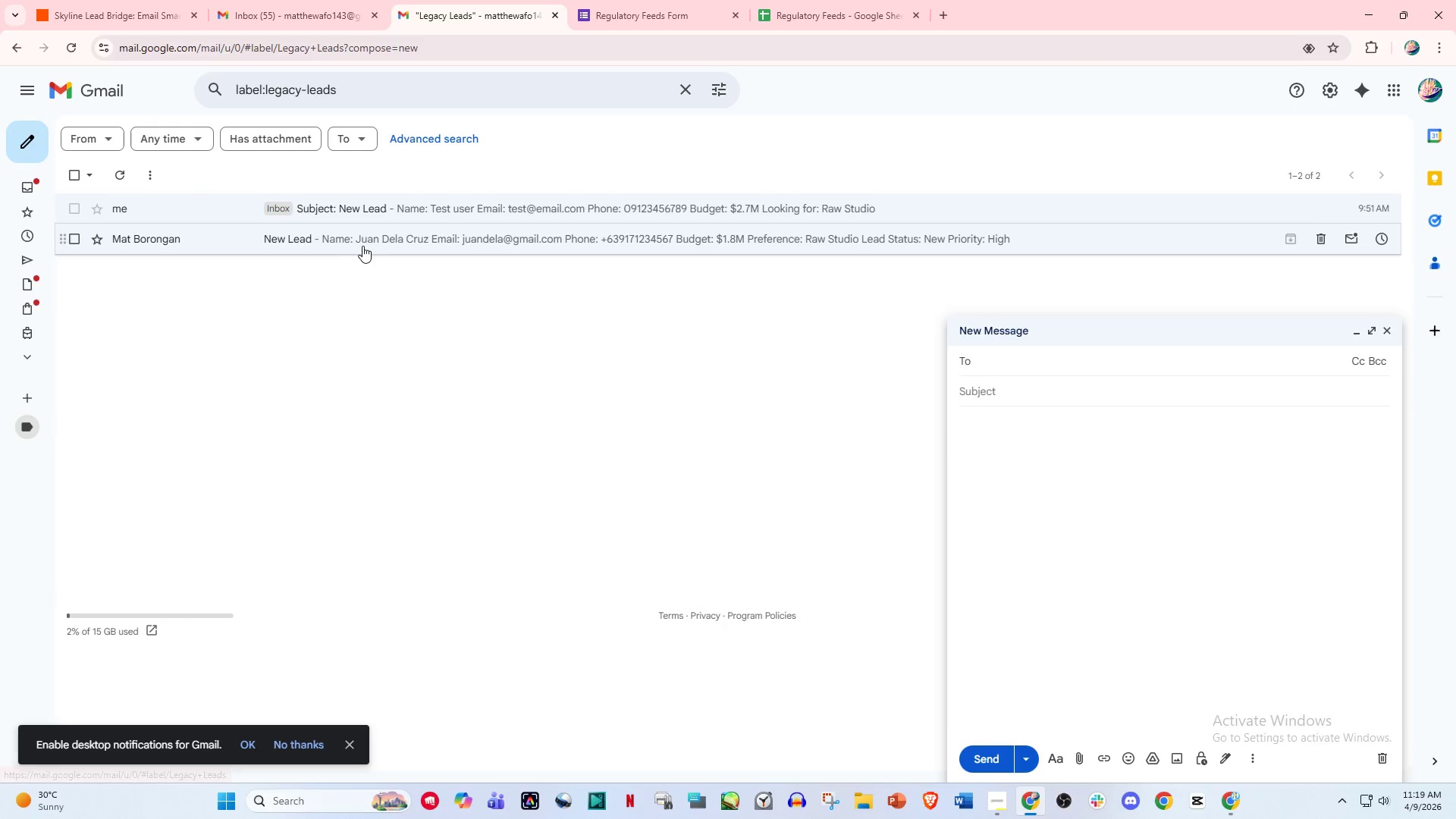 
left_click([365, 243])
 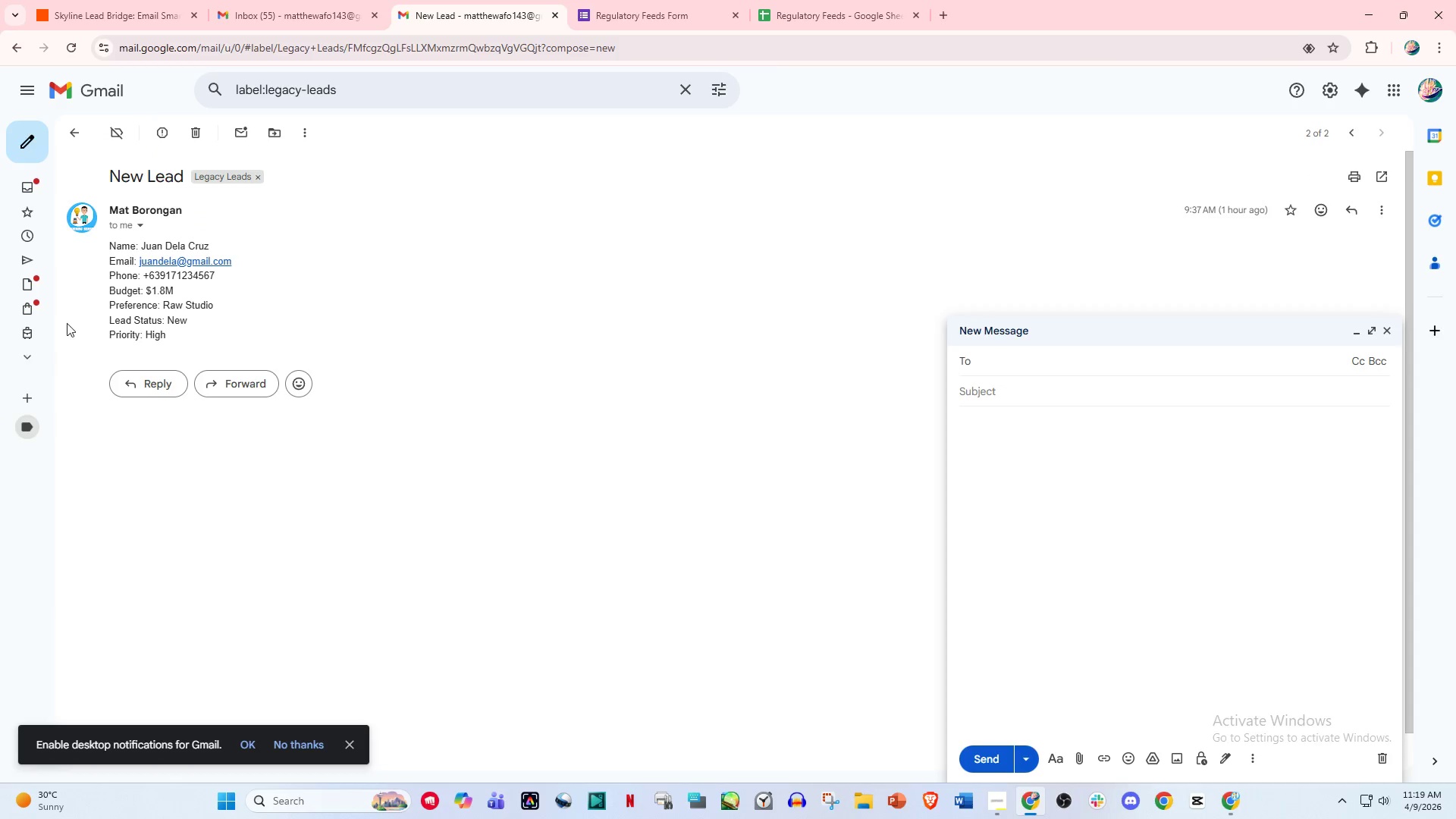 
left_click_drag(start_coordinate=[184, 336], to_coordinate=[109, 240])
 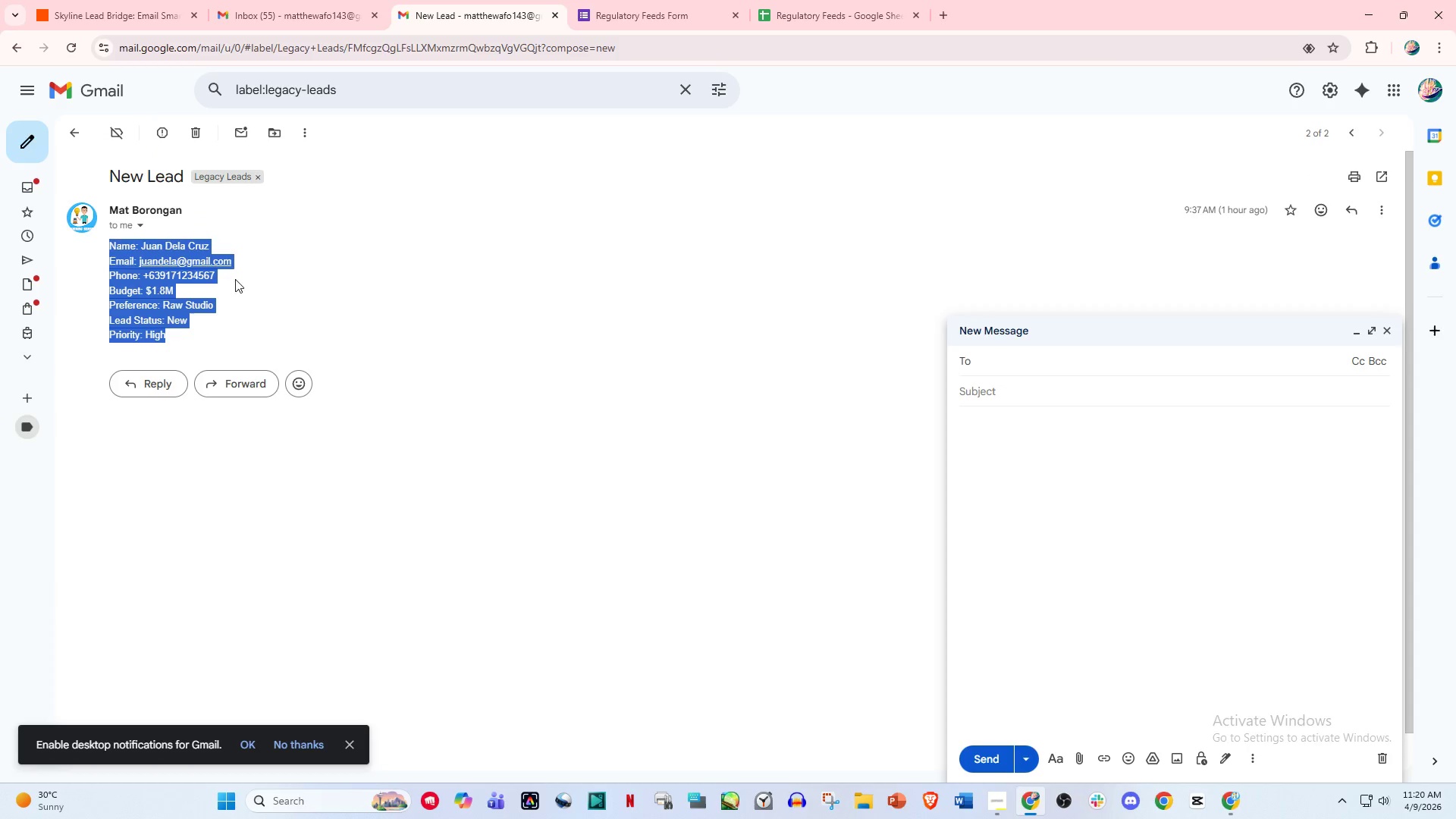 
key(Control+C)
 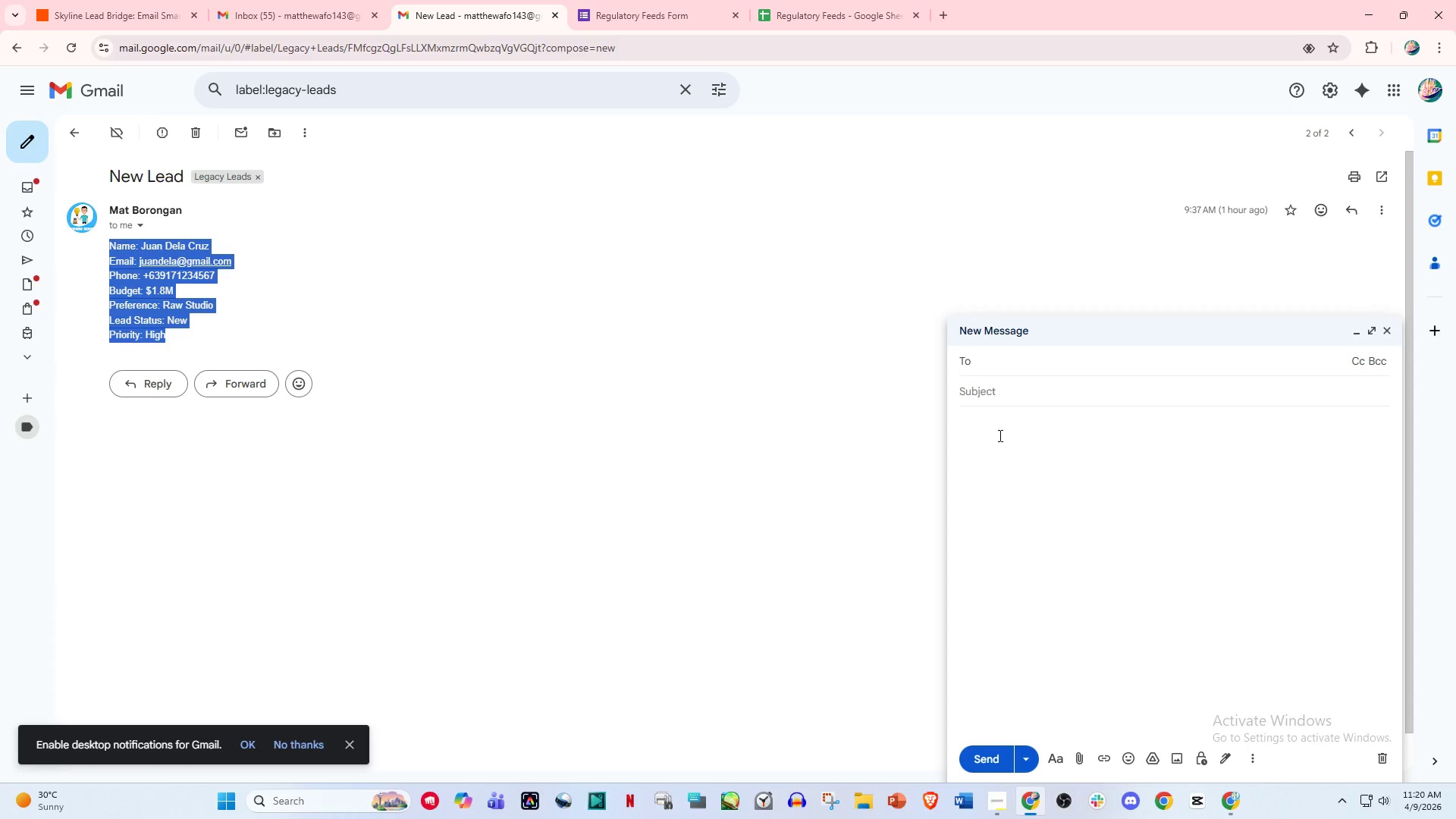 
left_click([1021, 443])
 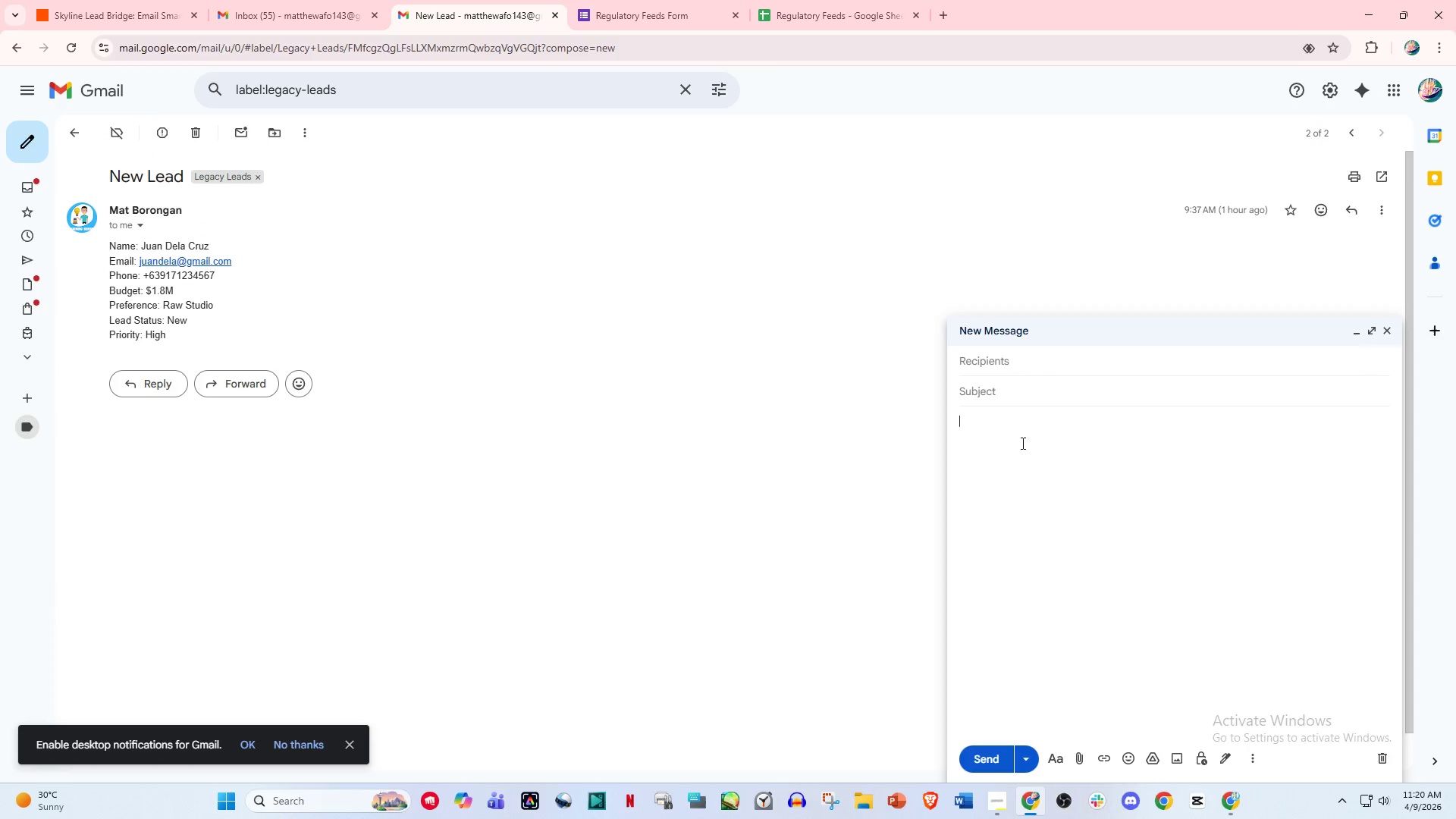 
key(Control+V)
 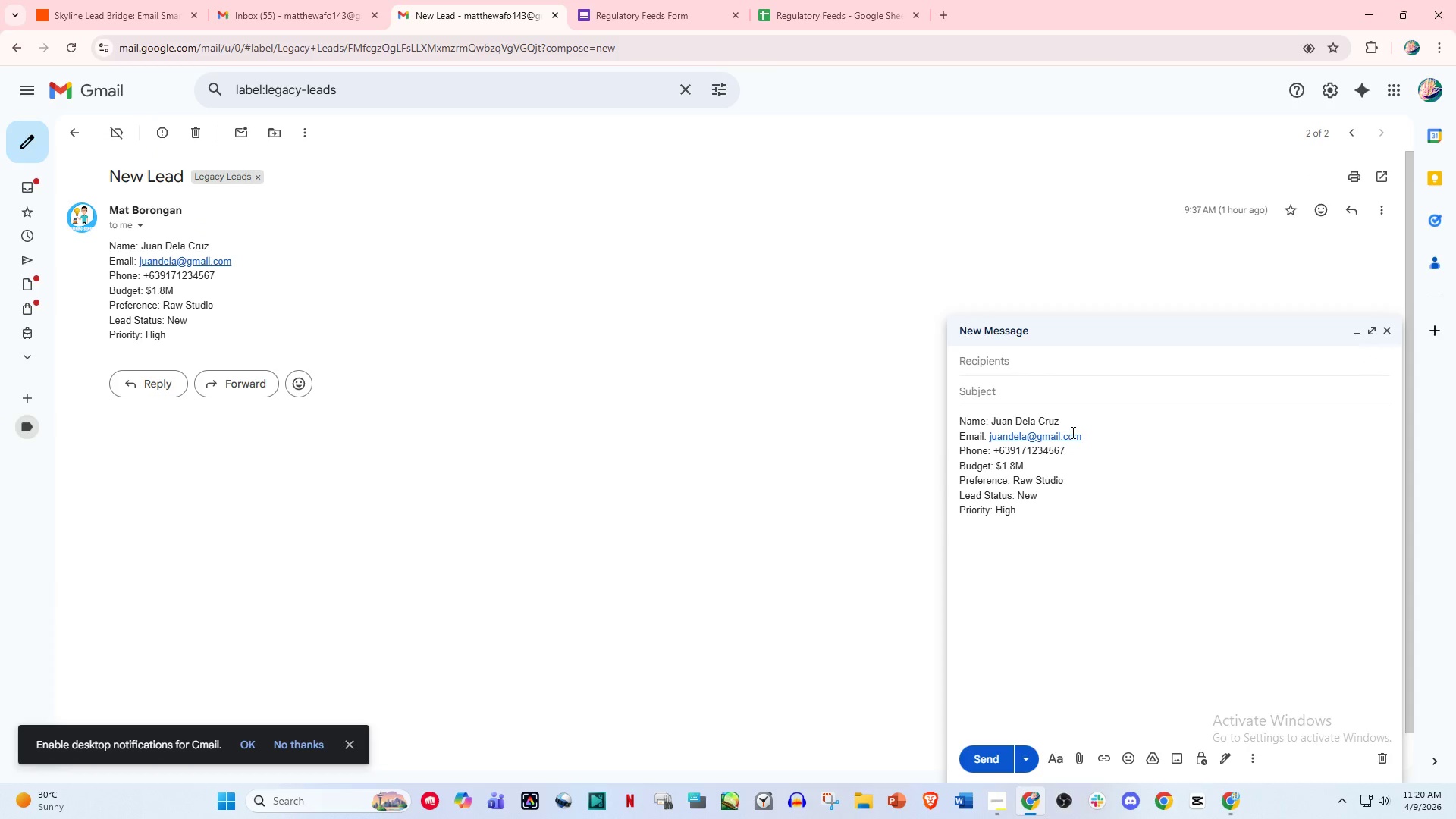 
left_click([1072, 428])
 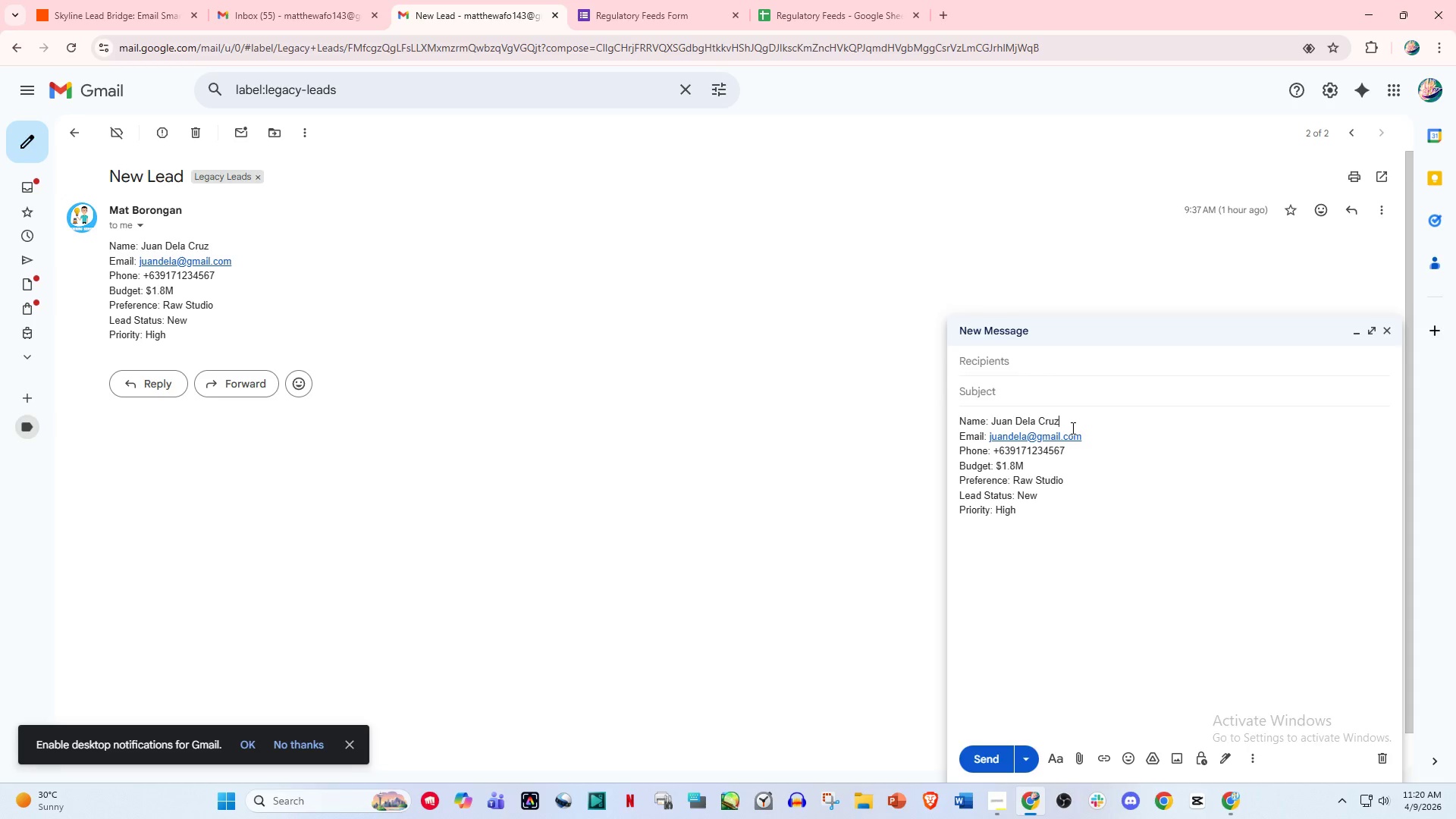 
wait(36.86)
 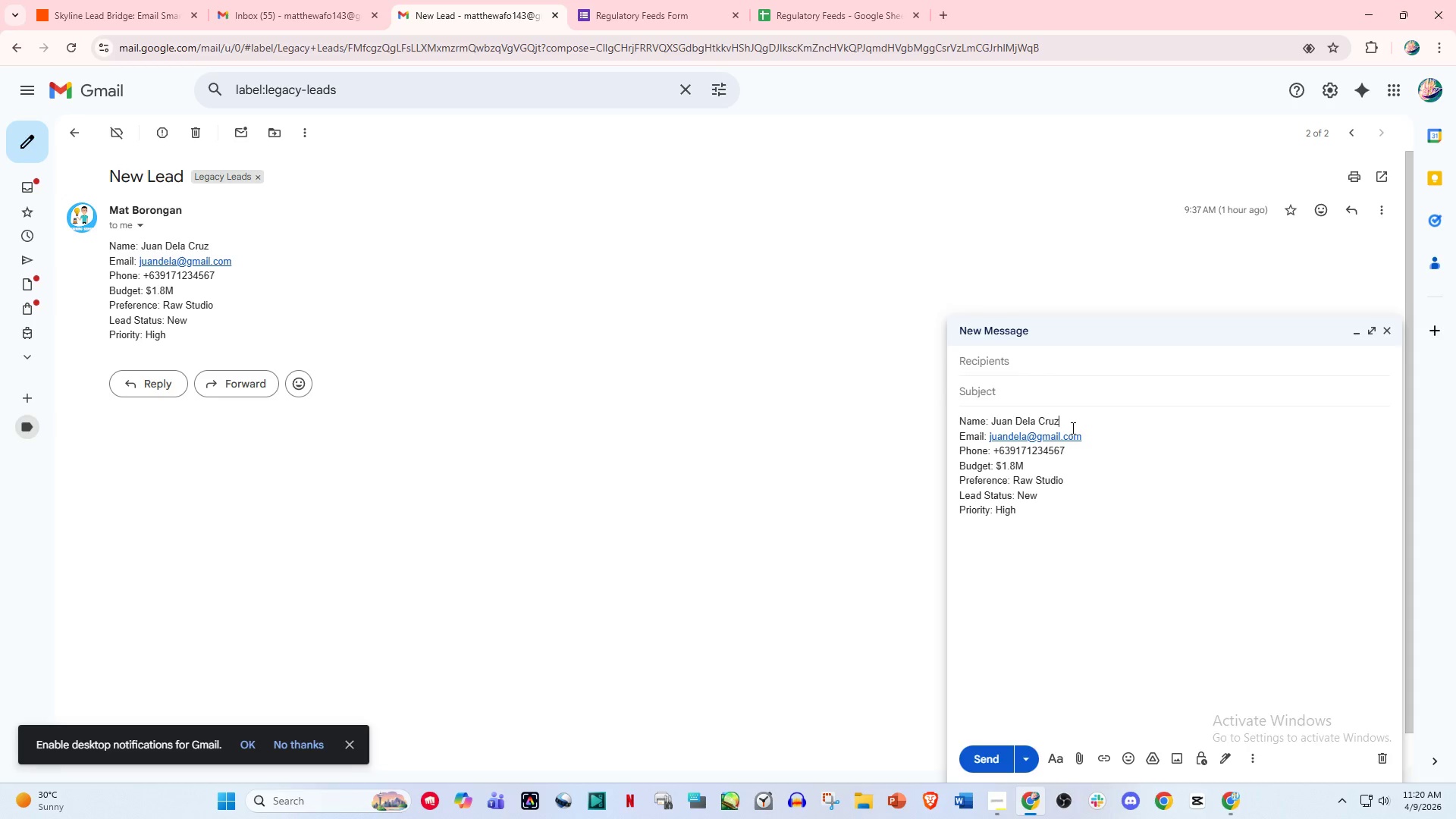 
key(Backspace)
key(Backspace)
key(Backspace)
key(Backspace)
key(Backspace)
key(Backspace)
key(Backspace)
type(Joes)
key(Backspace)
key(Backspace)
key(Backspace)
type(s)
key(Backspace)
type(osp)
key(Backspace)
type(eo)
key(Backspace)
type(phine Ramiee)
key(Backspace)
key(Backspace)
type(rez)
 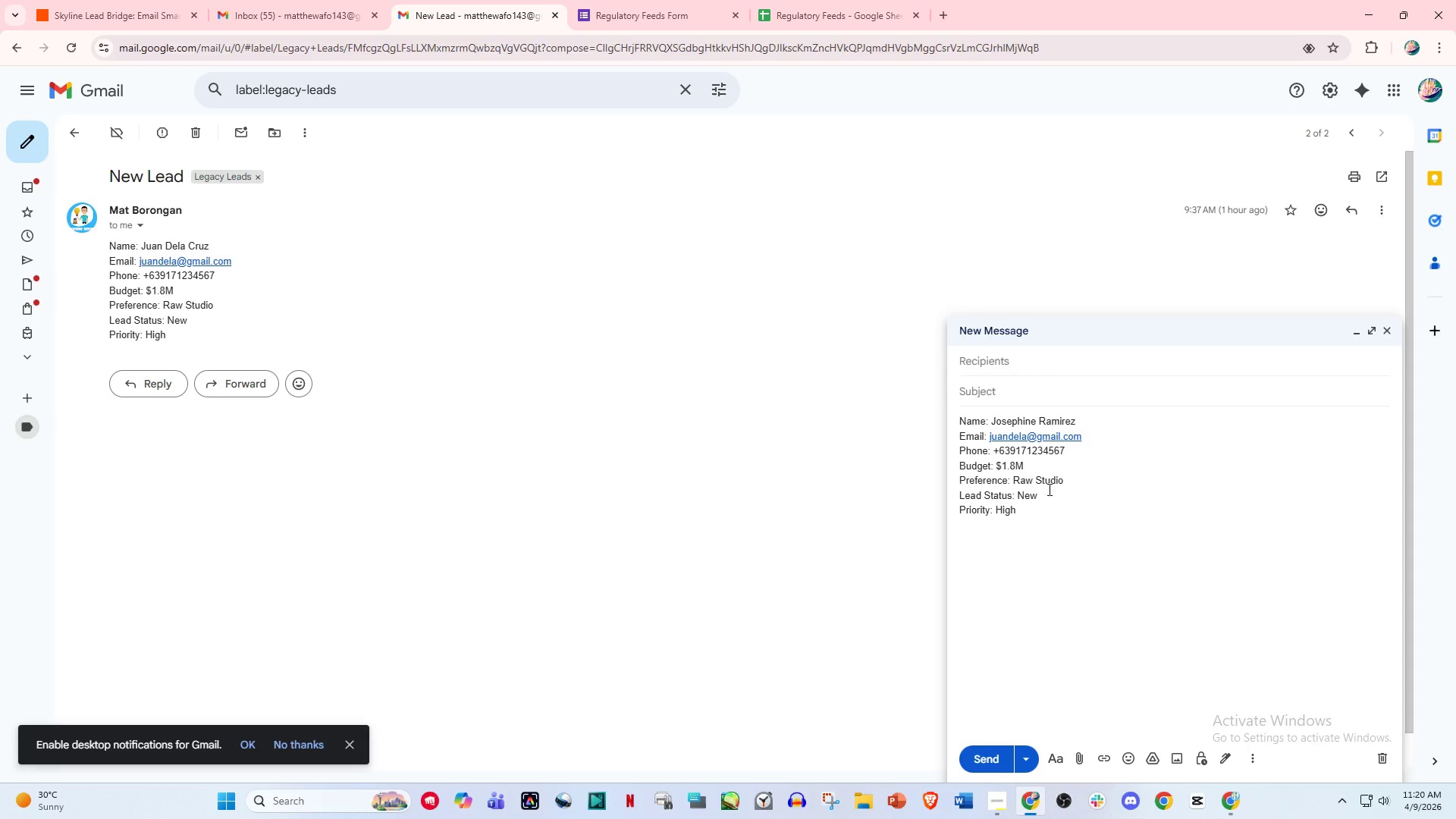 
left_click_drag(start_coordinate=[1026, 435], to_coordinate=[988, 435])
 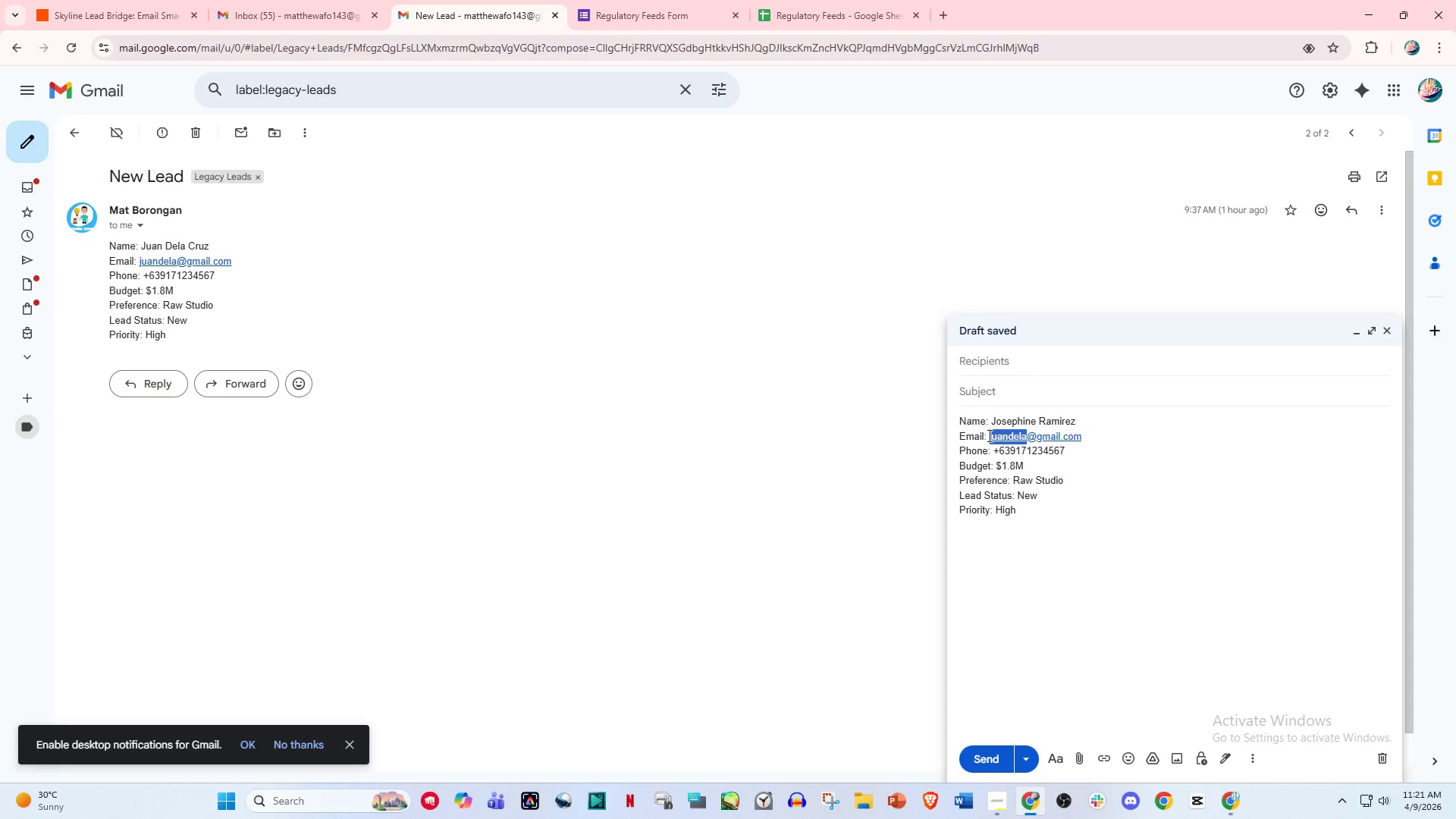 
type(k)
key(Backspace)
type(josram)
 